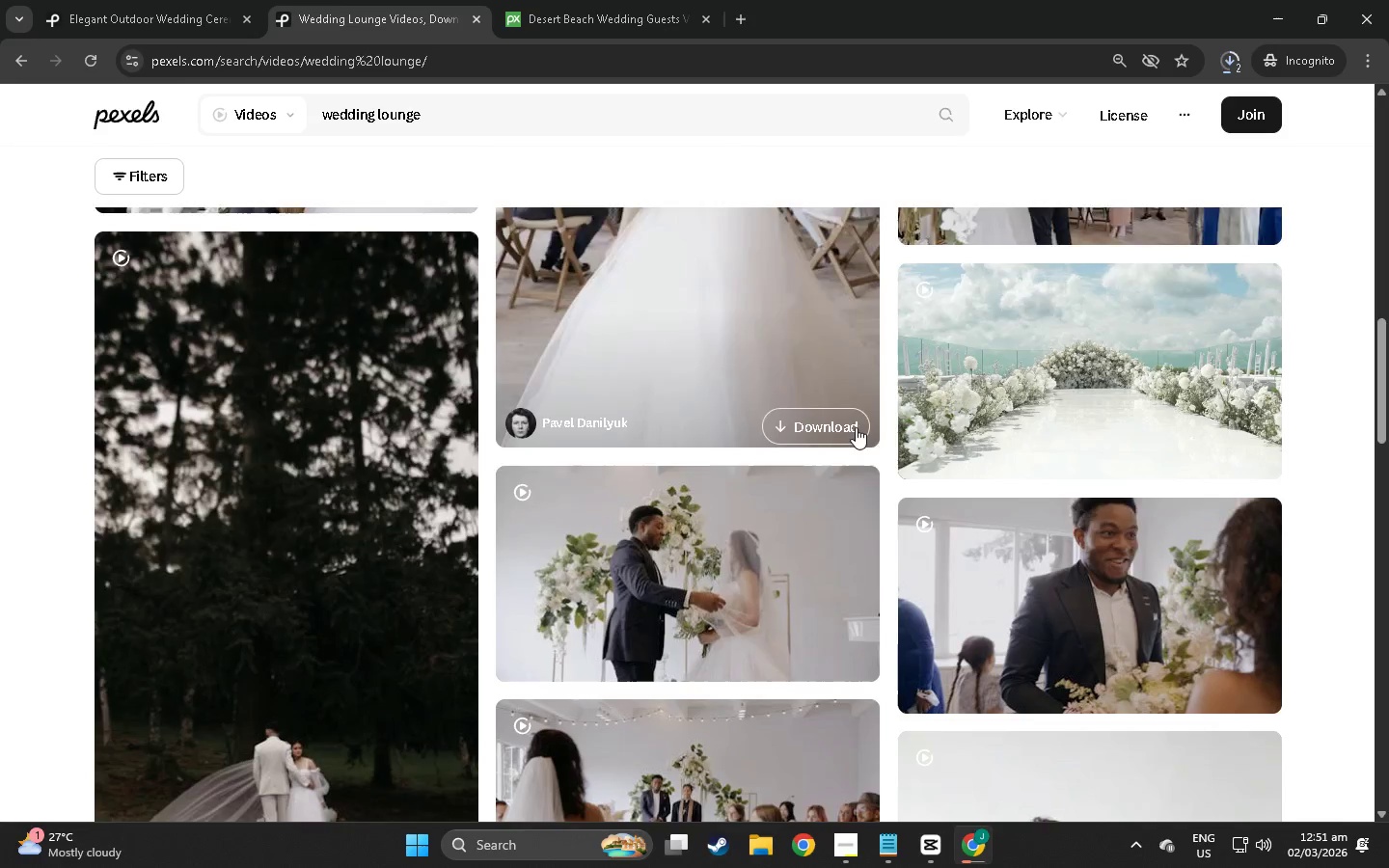 
scroll: coordinate [424, 470], scroll_direction: down, amount: 61.0
 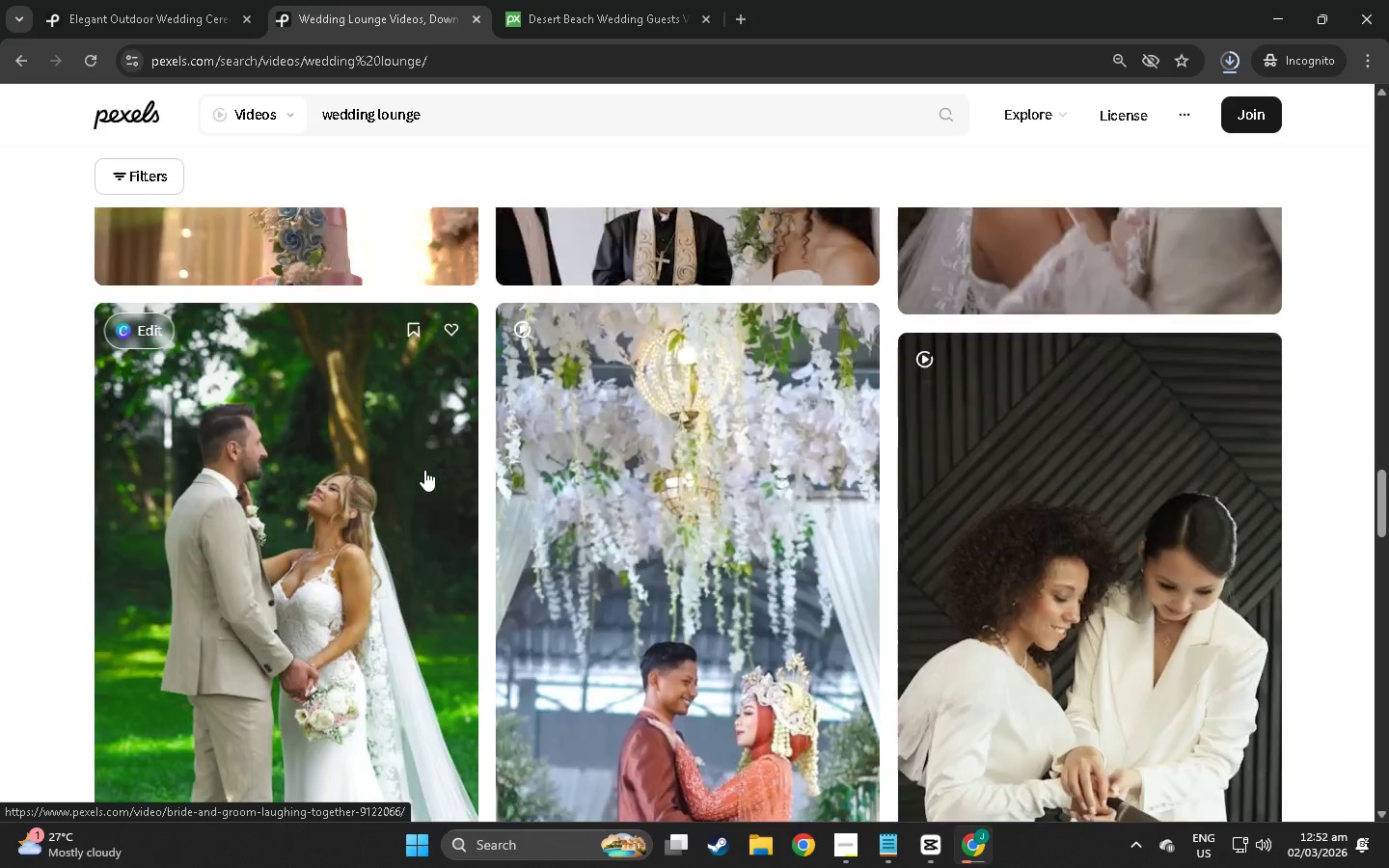 
scroll: coordinate [426, 469], scroll_direction: up, amount: 7.0
 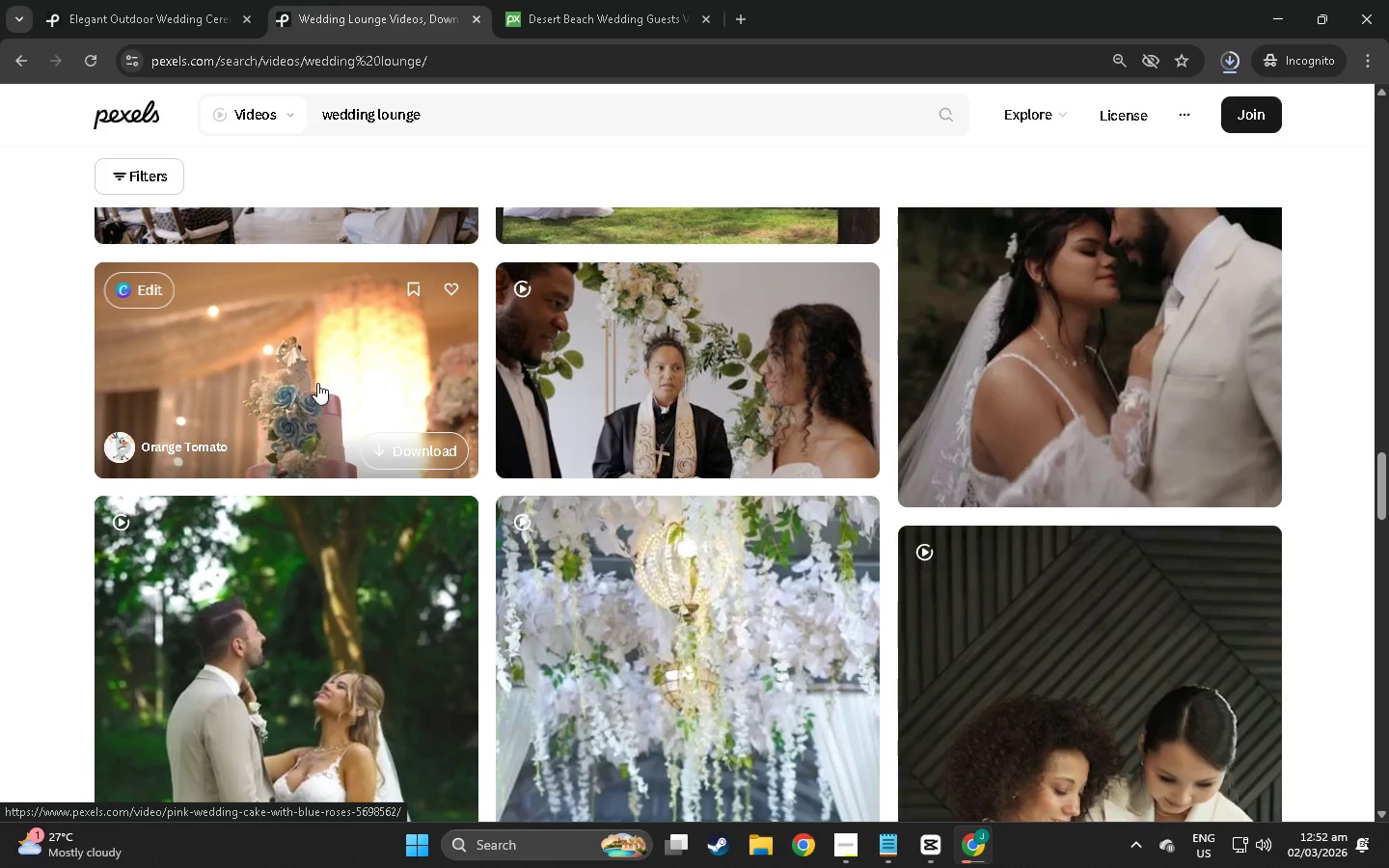 
scroll: coordinate [747, 538], scroll_direction: down, amount: 27.0
 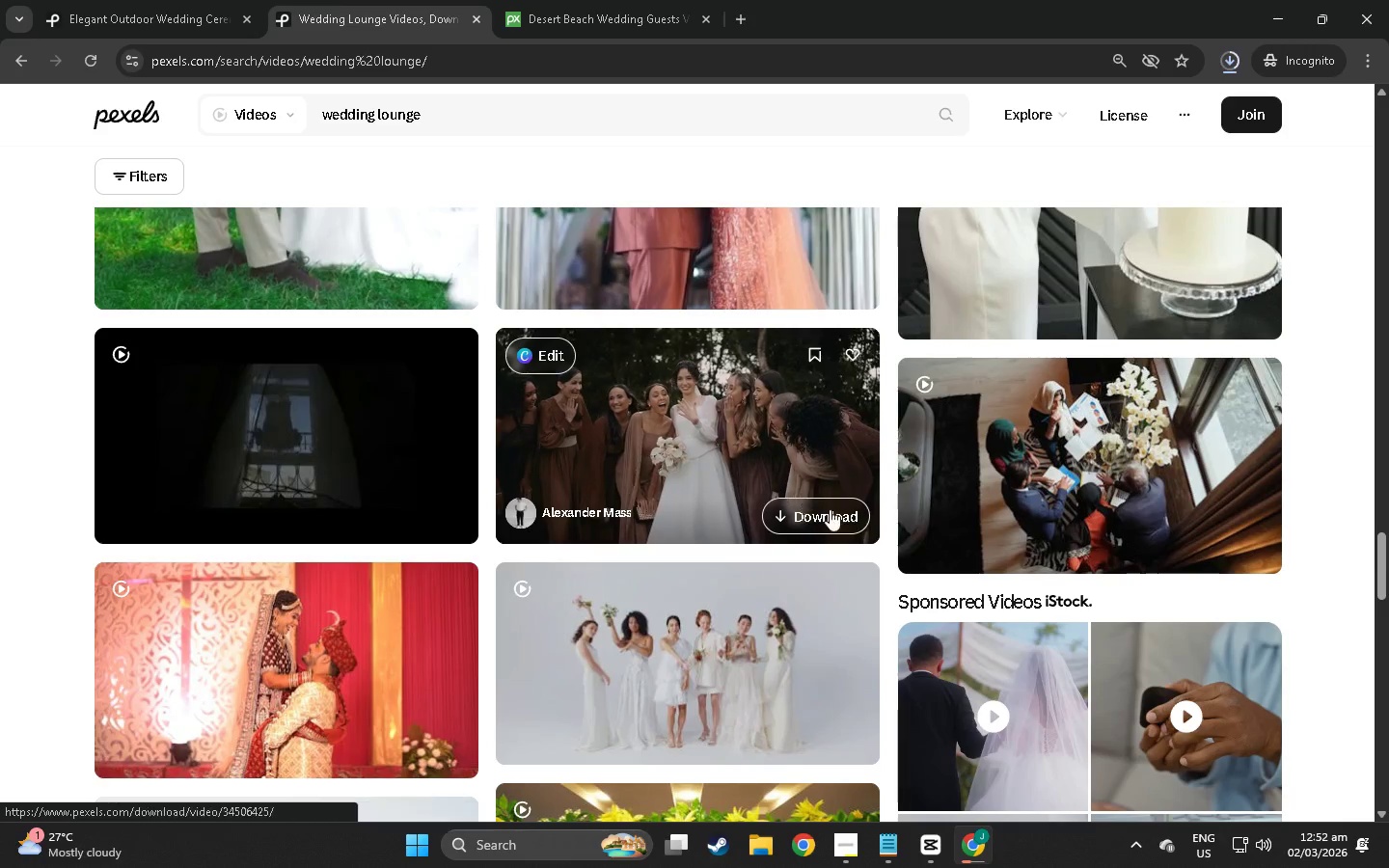 
left_click([831, 509])
 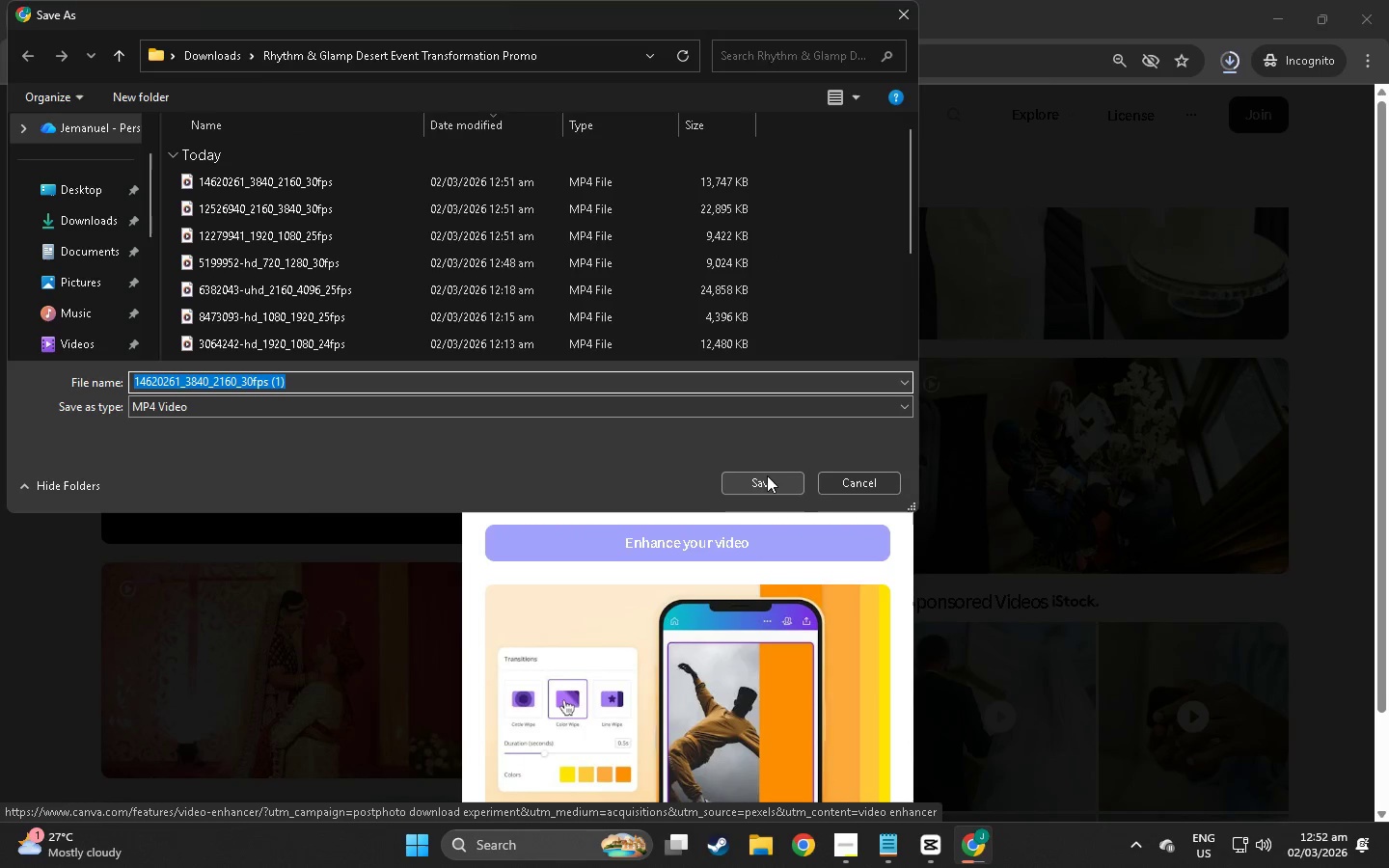 
wait(5.39)
 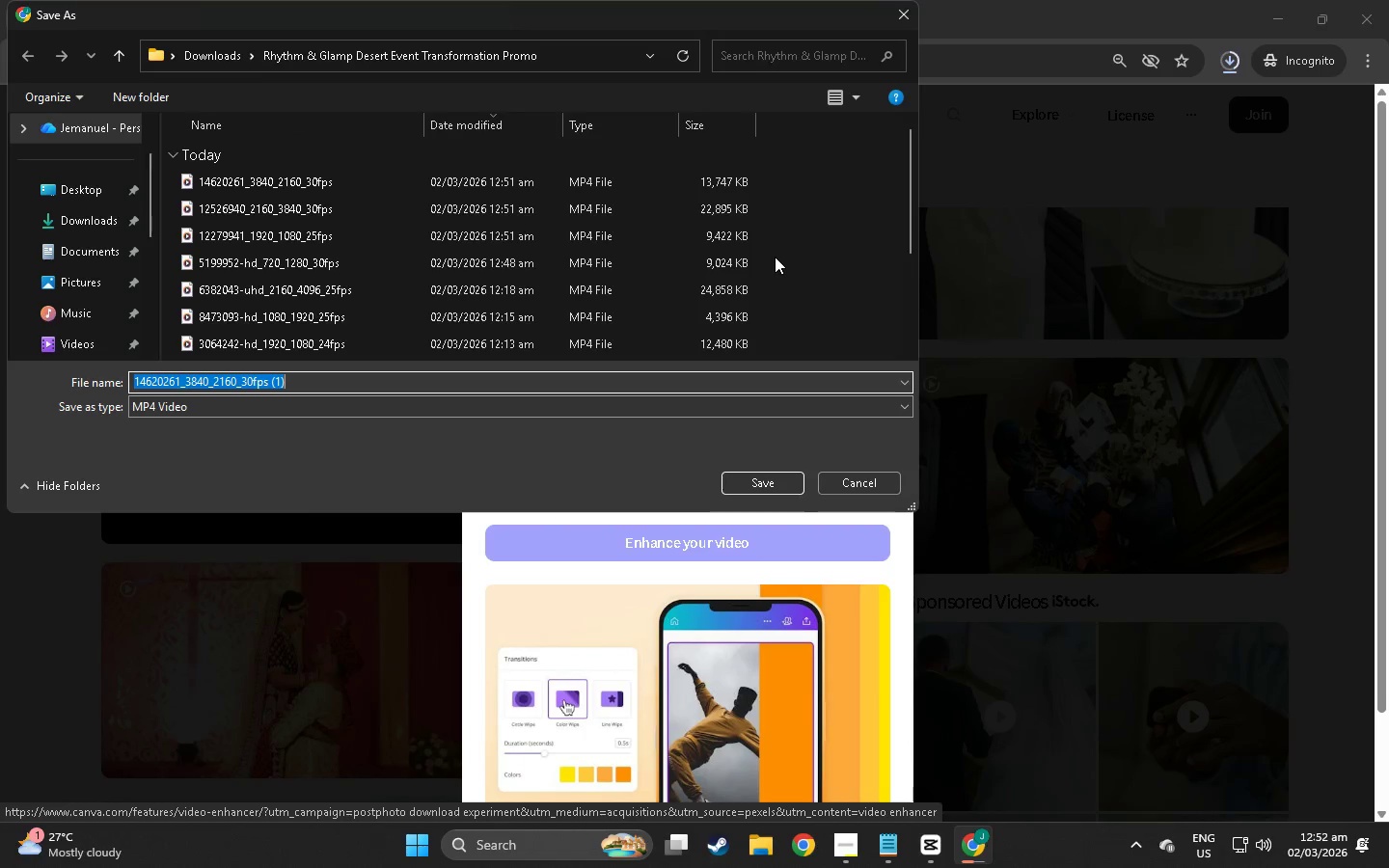 
left_click([767, 475])
 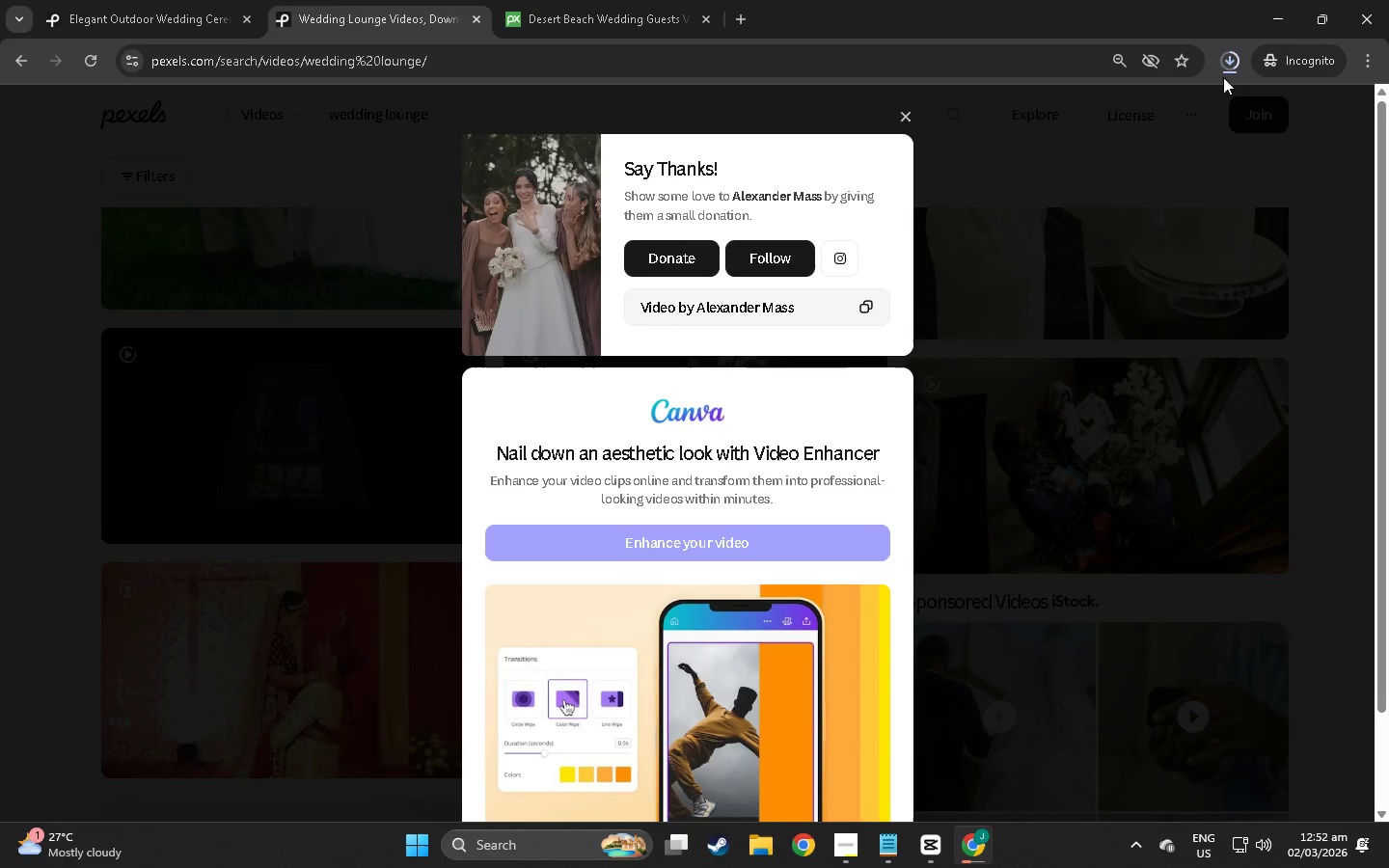 
left_click([1224, 66])
 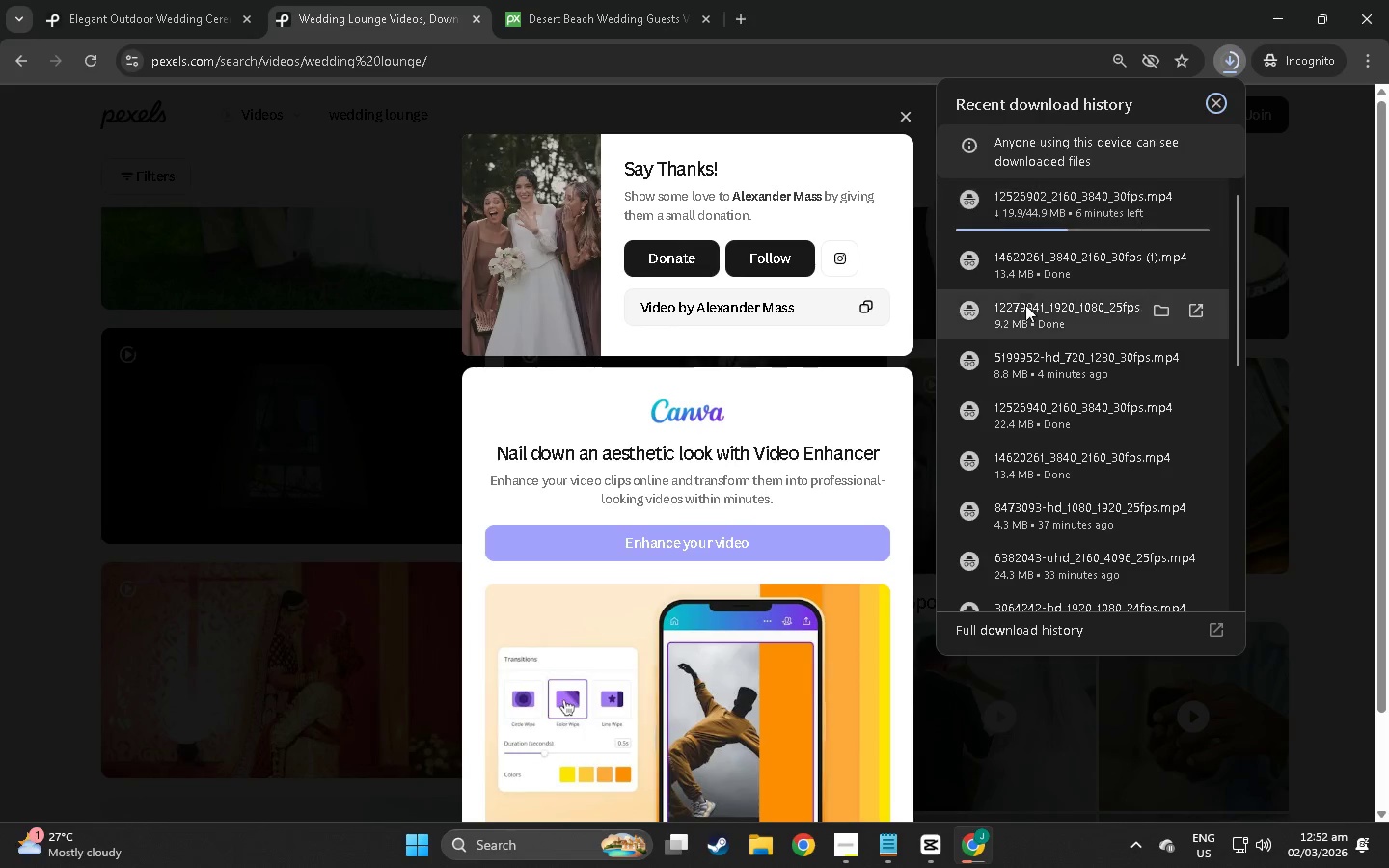 
key(Alt+Tab)
 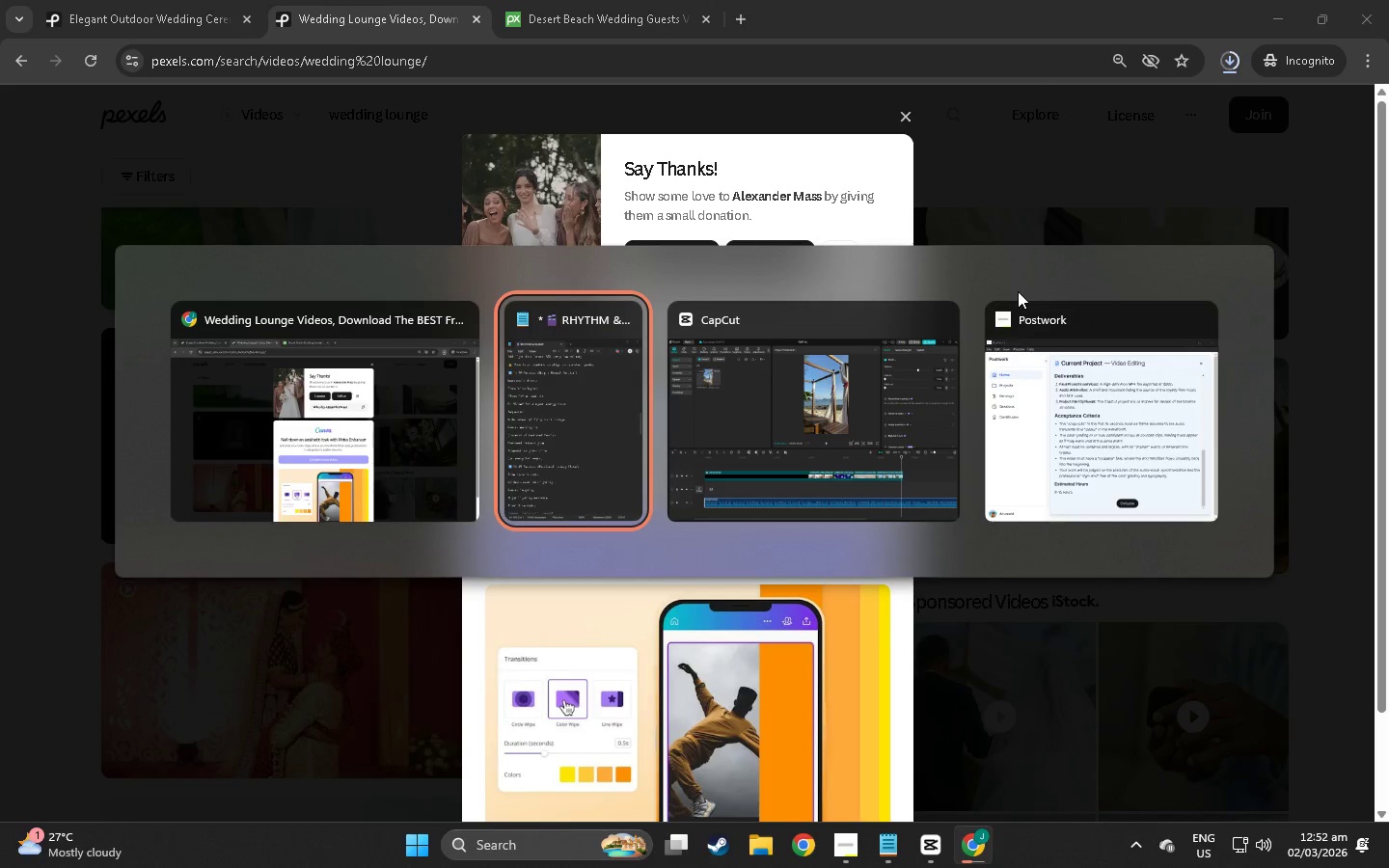 
key(Alt+Tab)
 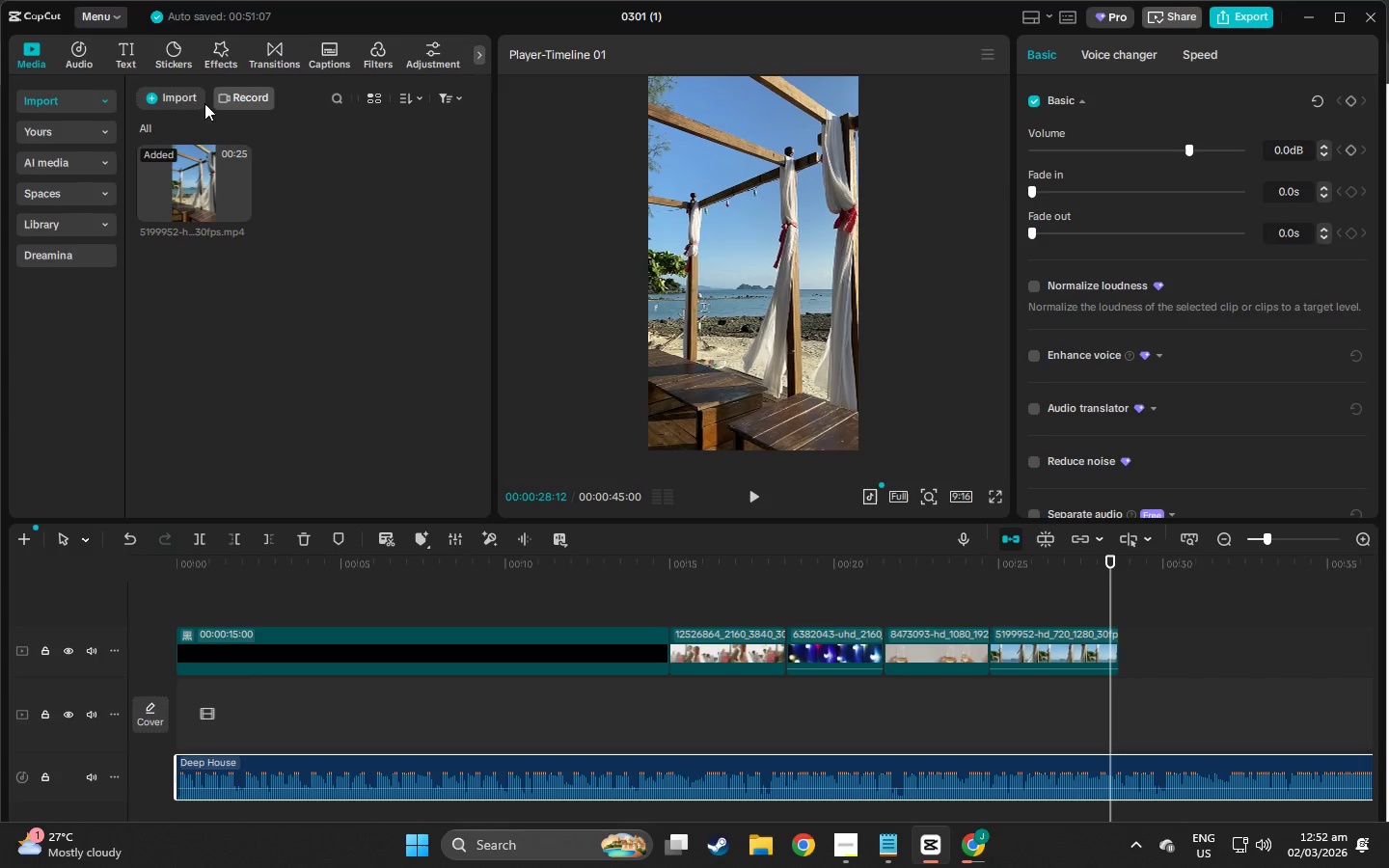 
left_click([179, 101])
 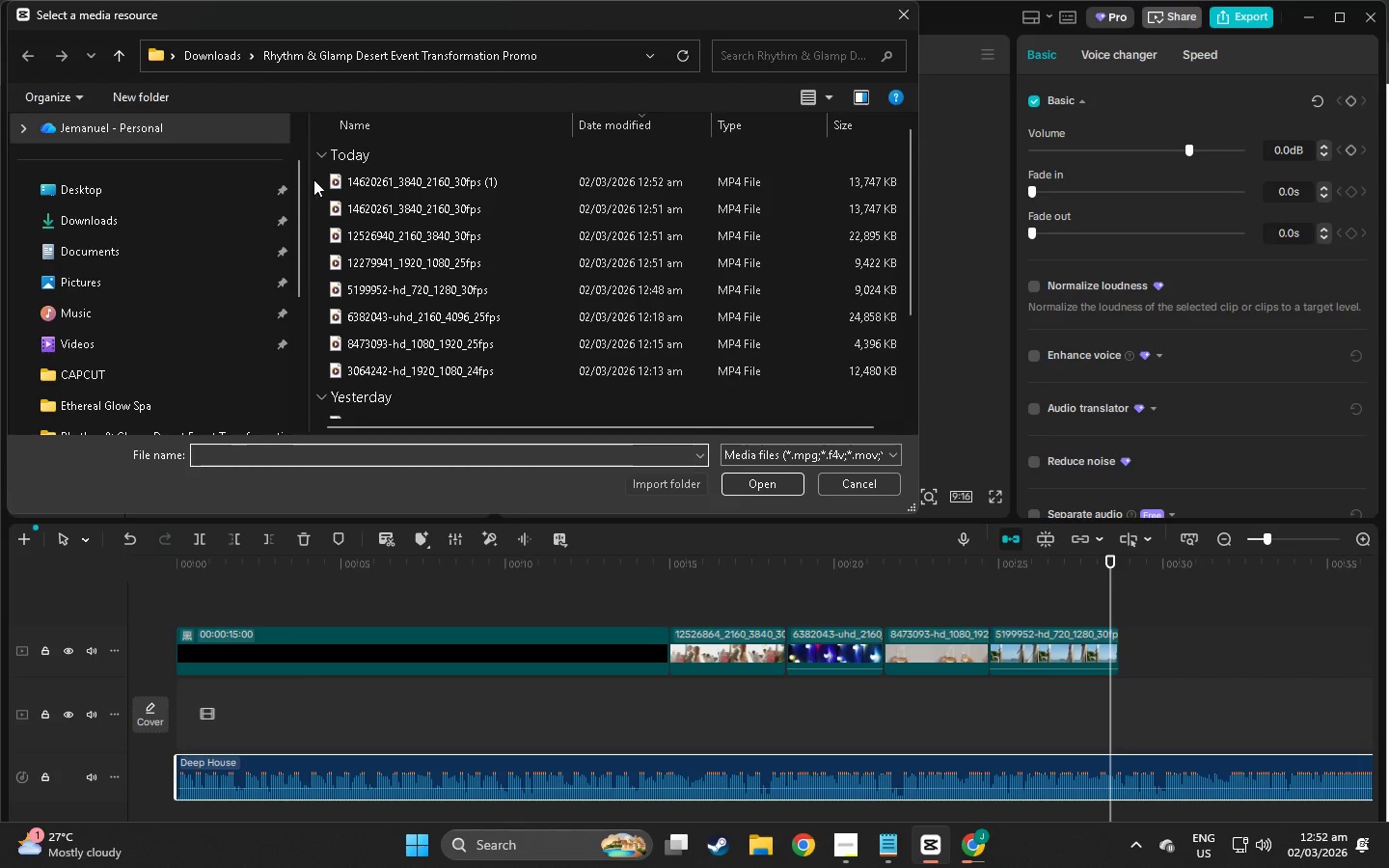 
left_click_drag(start_coordinate=[314, 176], to_coordinate=[380, 372])
 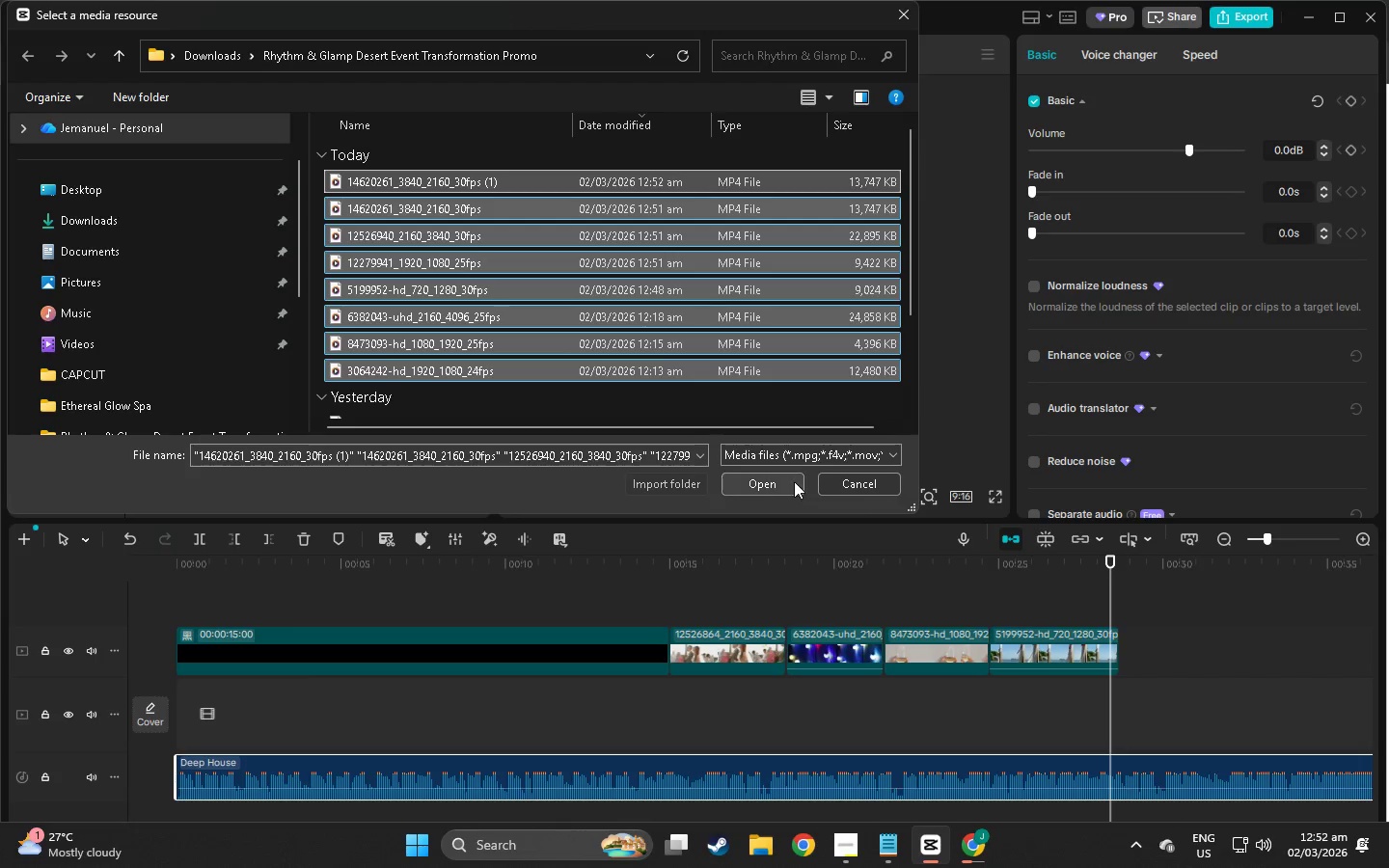 
left_click([777, 481])
 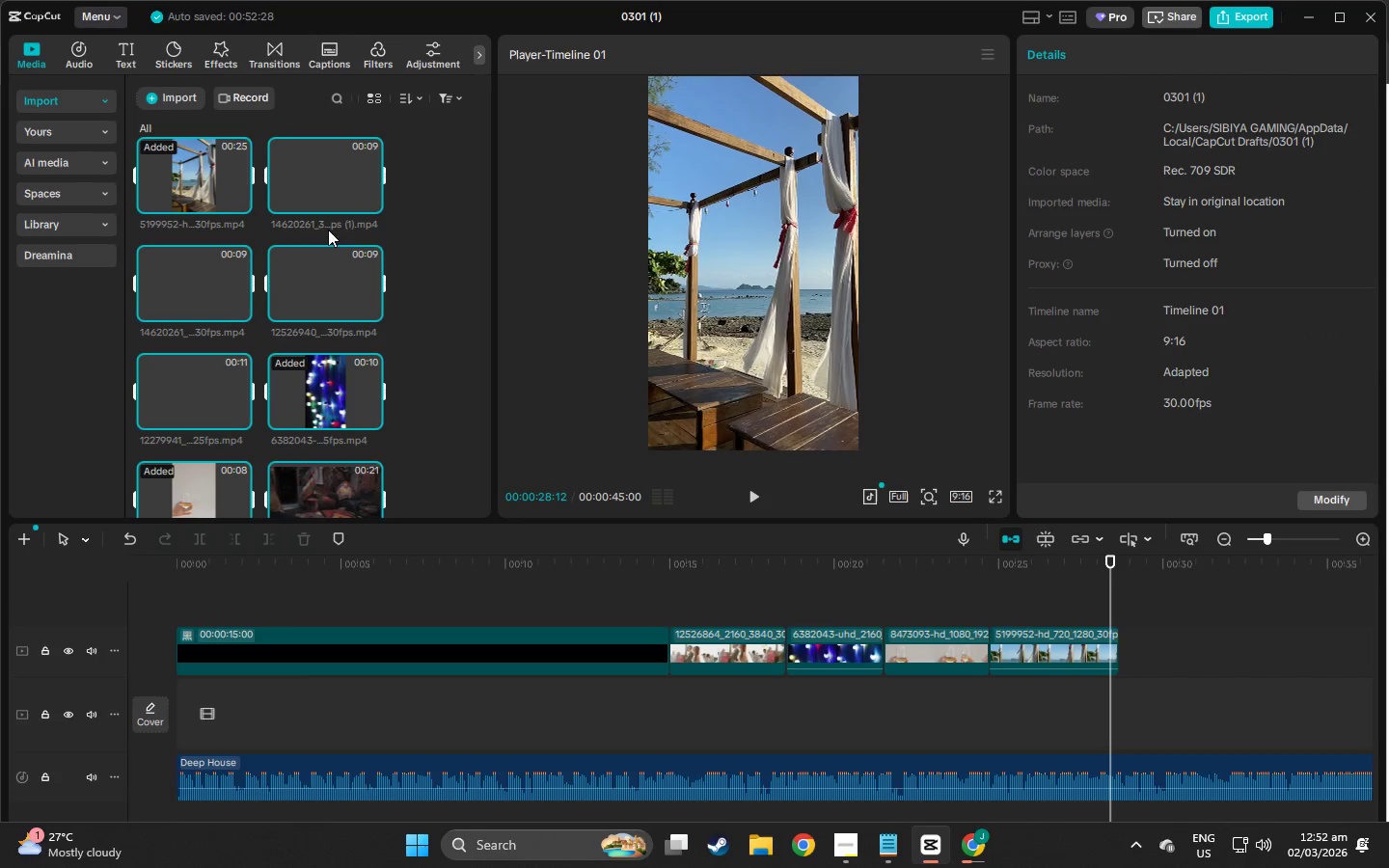 
left_click([421, 256])
 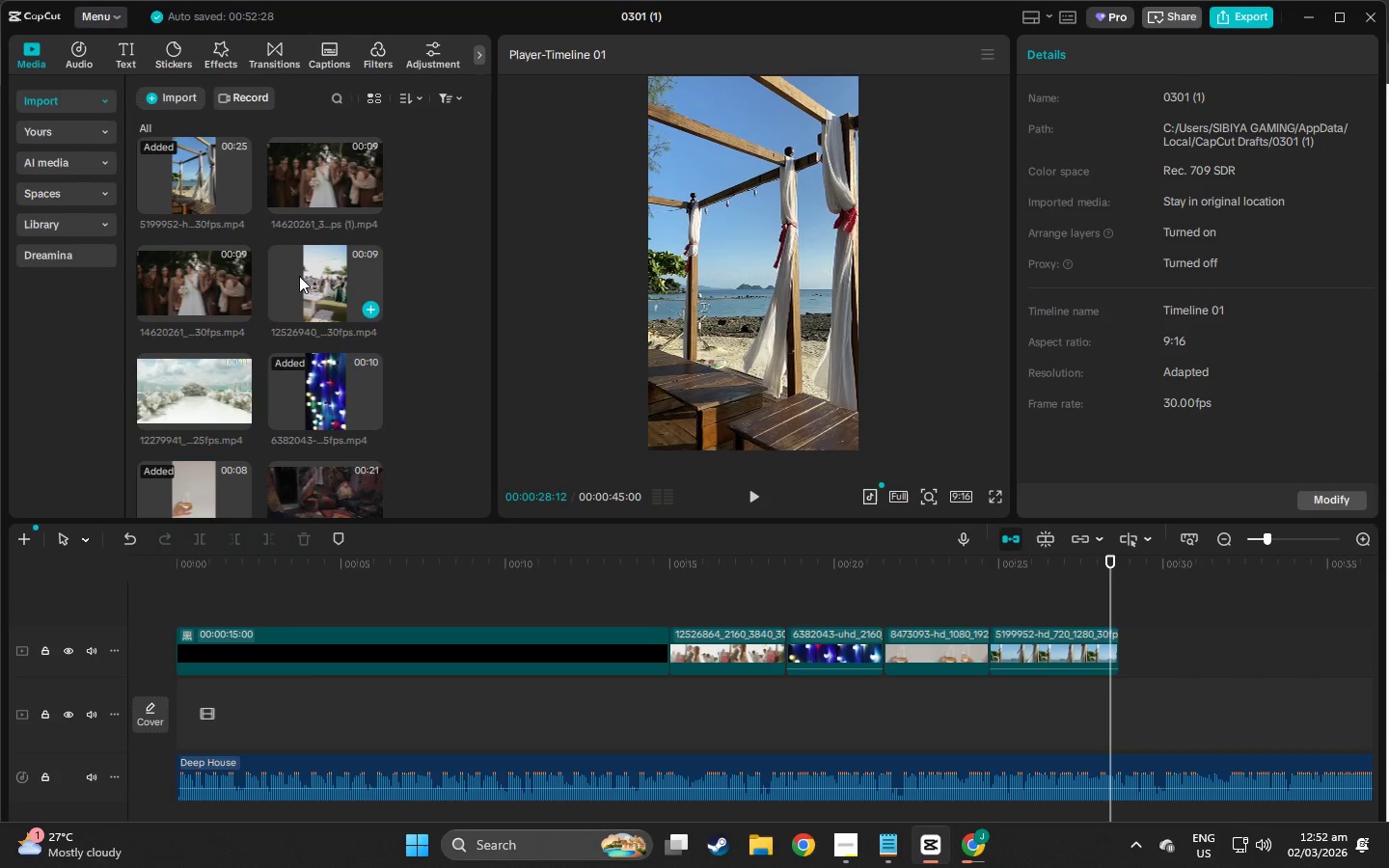 
scroll: coordinate [256, 297], scroll_direction: none, amount: 0.0
 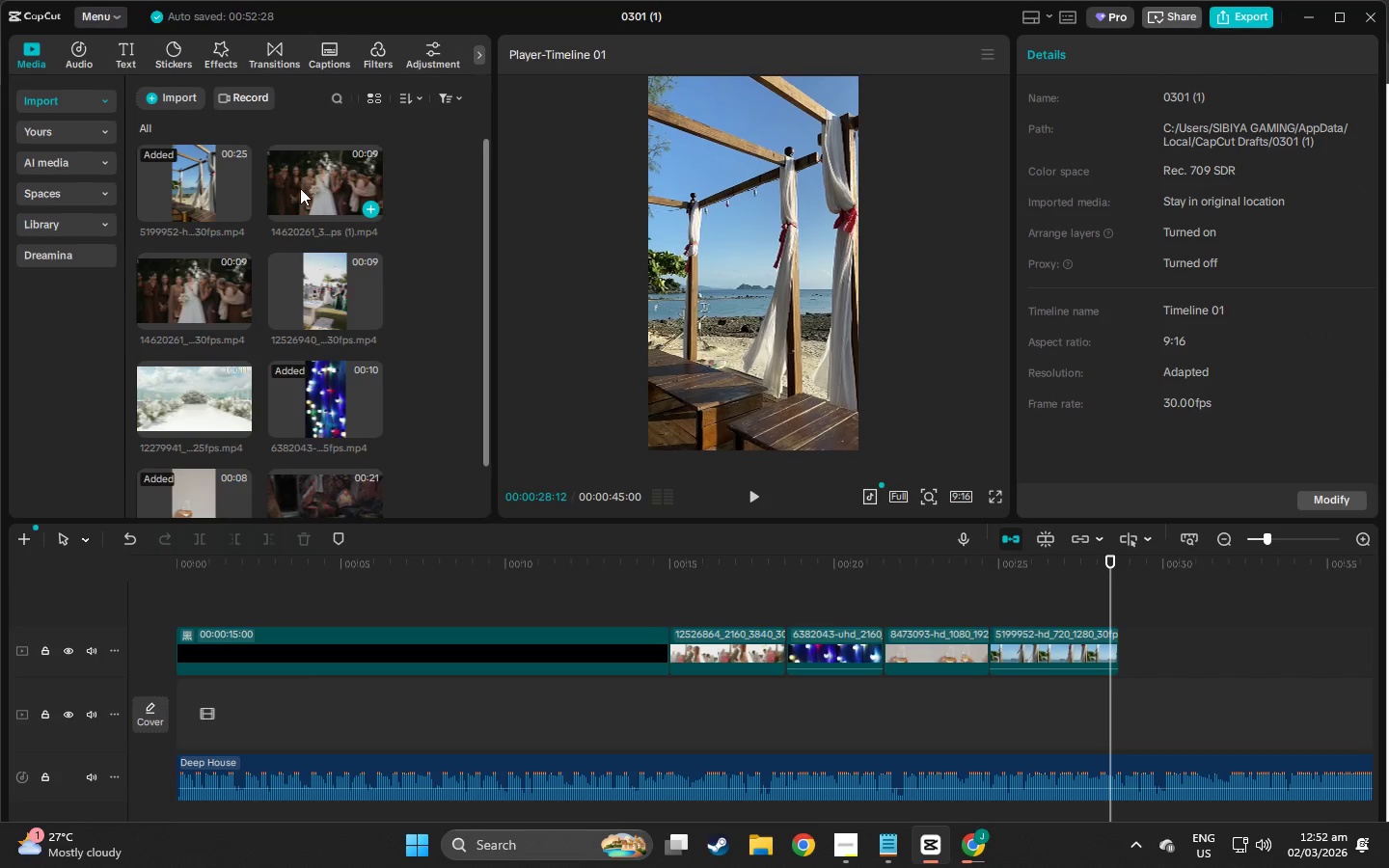 
left_click_drag(start_coordinate=[300, 188], to_coordinate=[662, 610])
 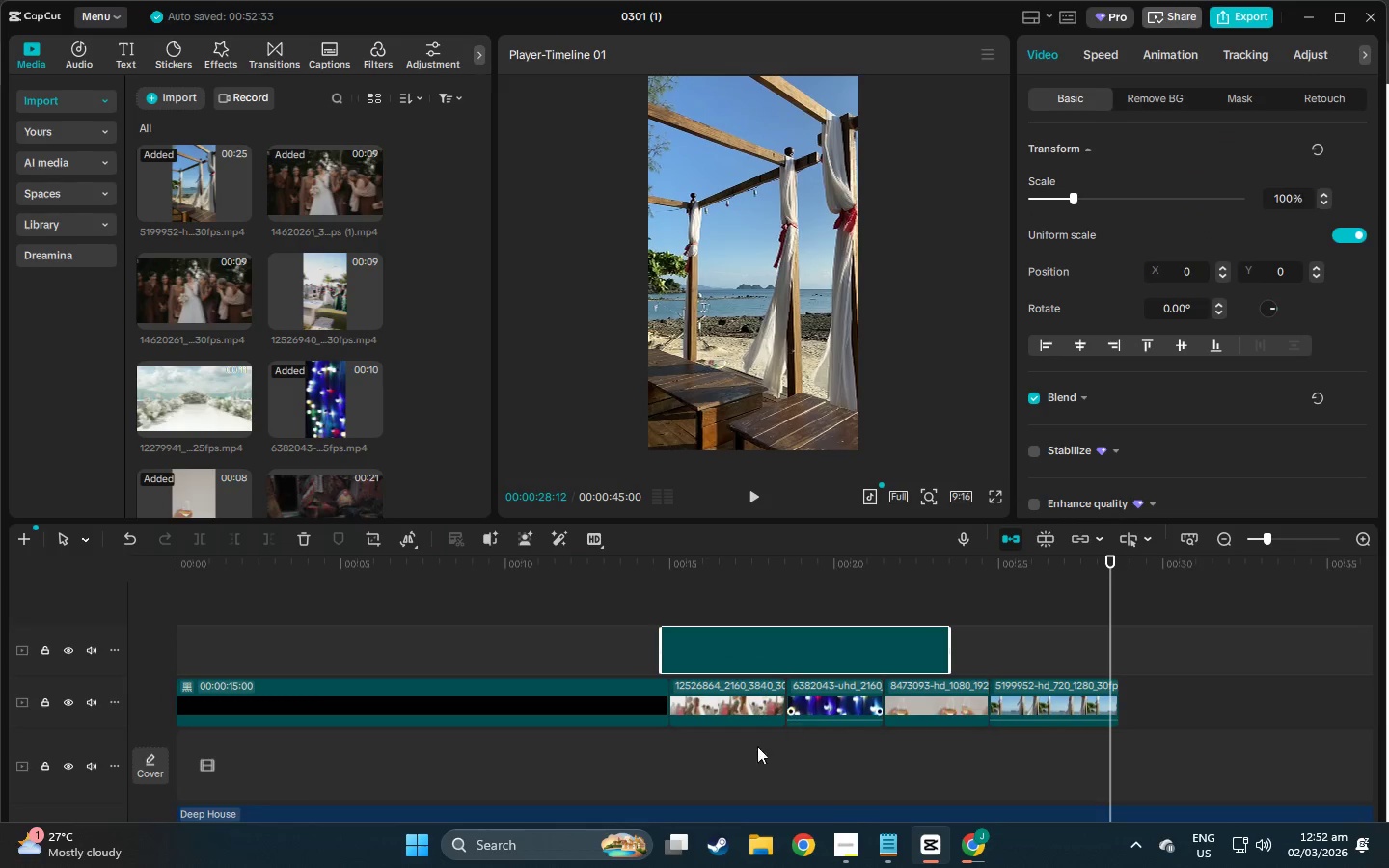 
left_click_drag(start_coordinate=[716, 768], to_coordinate=[1094, 702])
 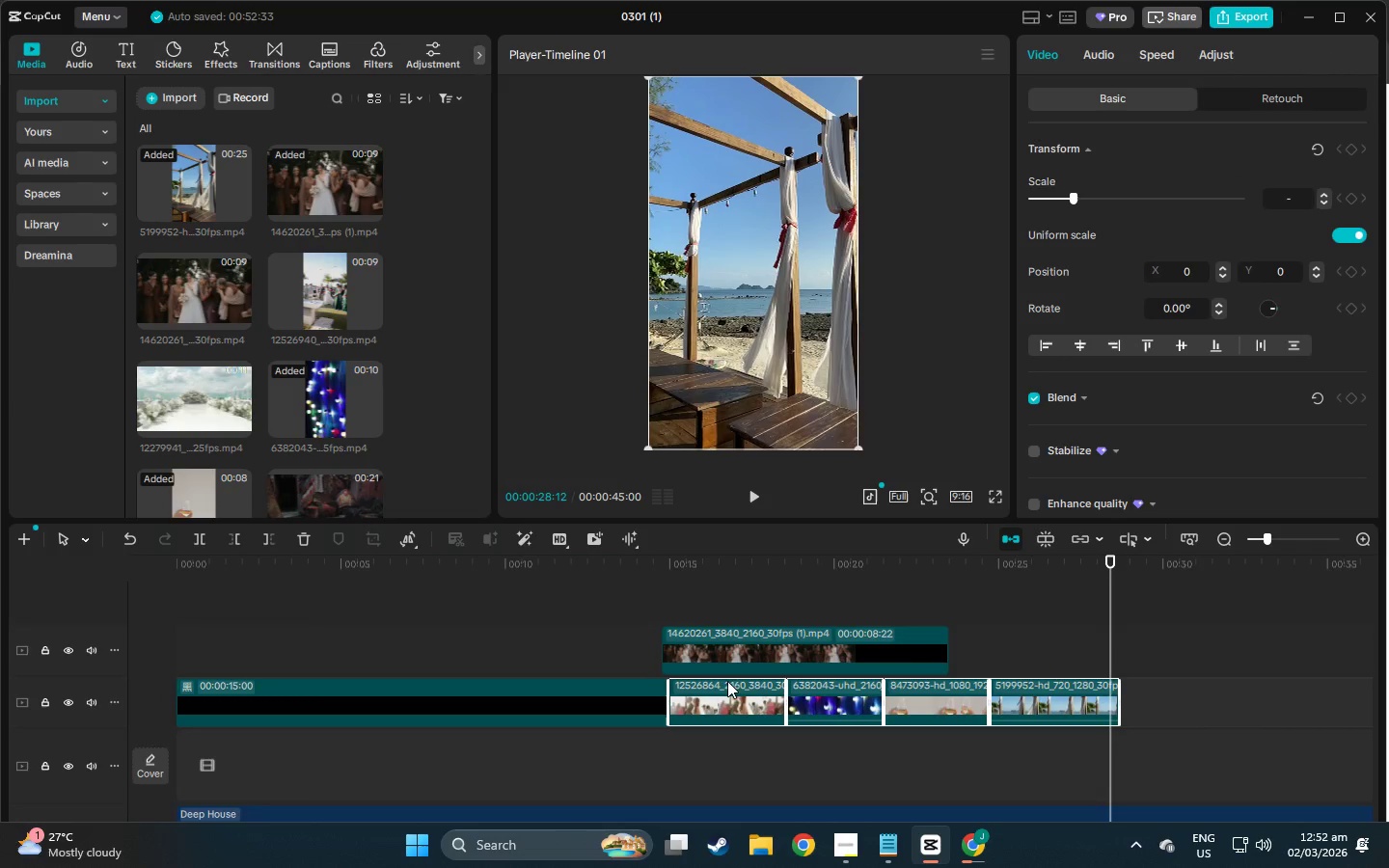 
left_click_drag(start_coordinate=[715, 694], to_coordinate=[1034, 694])
 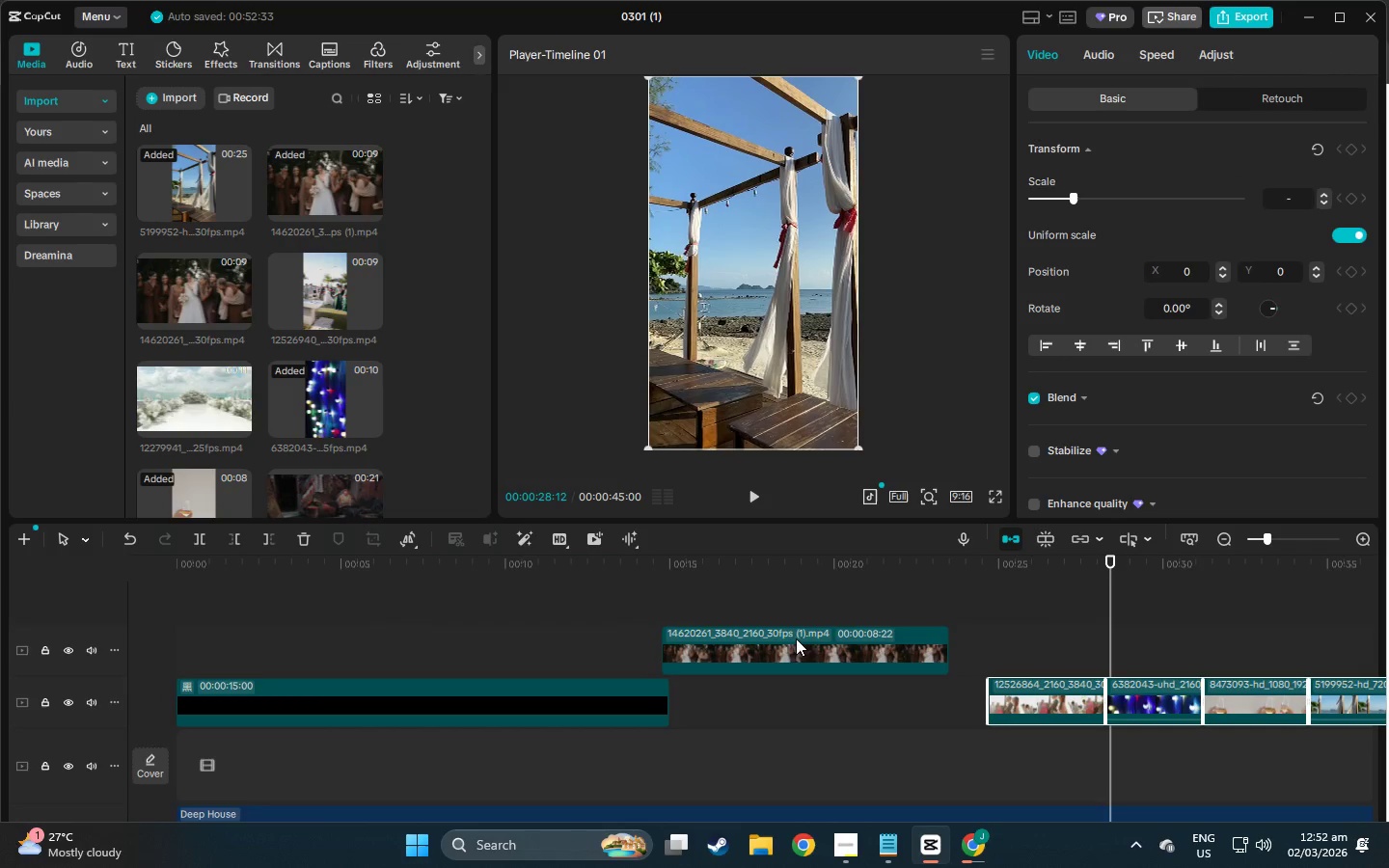 
left_click_drag(start_coordinate=[789, 637], to_coordinate=[831, 685])
 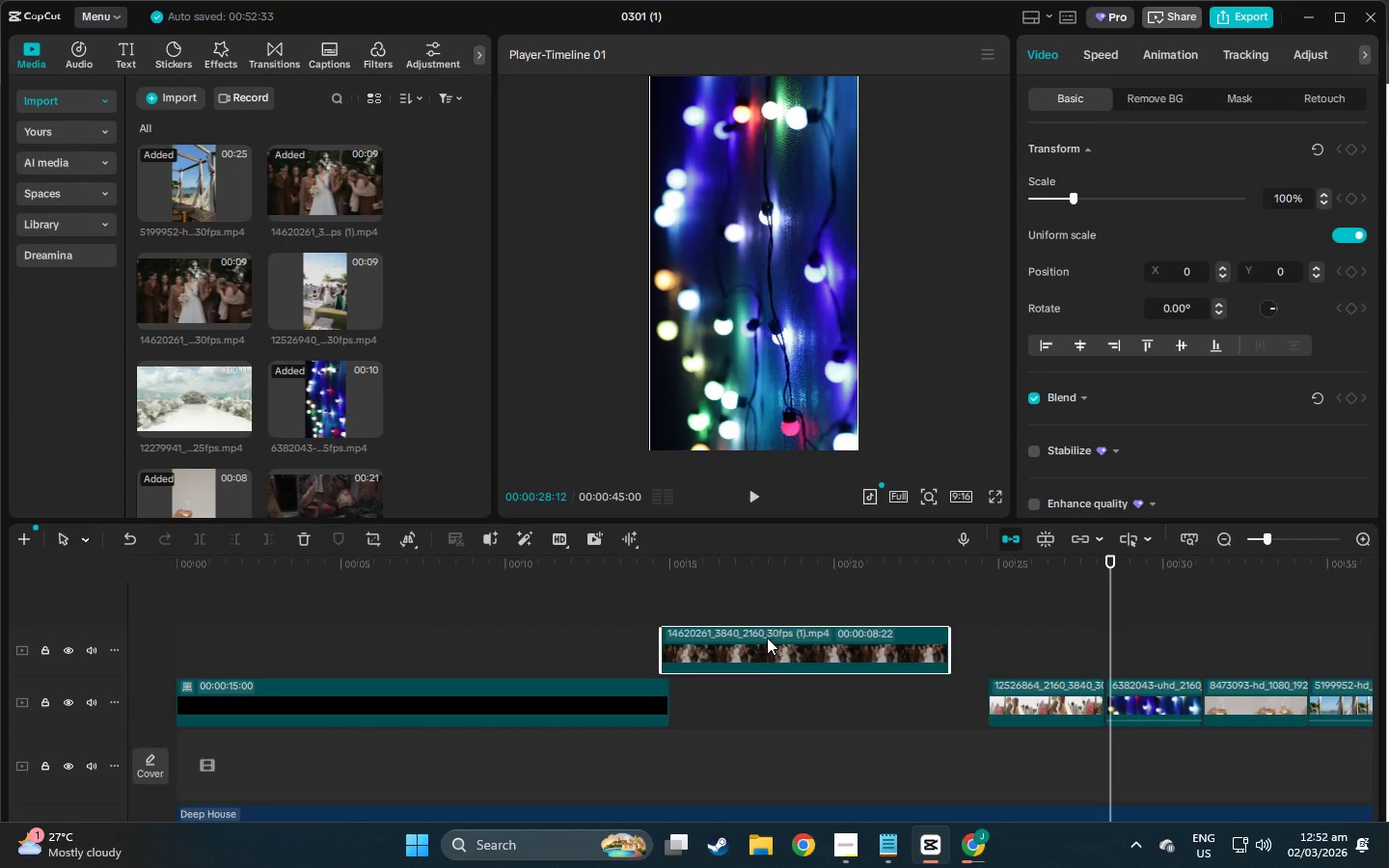 
left_click_drag(start_coordinate=[767, 637], to_coordinate=[733, 694])
 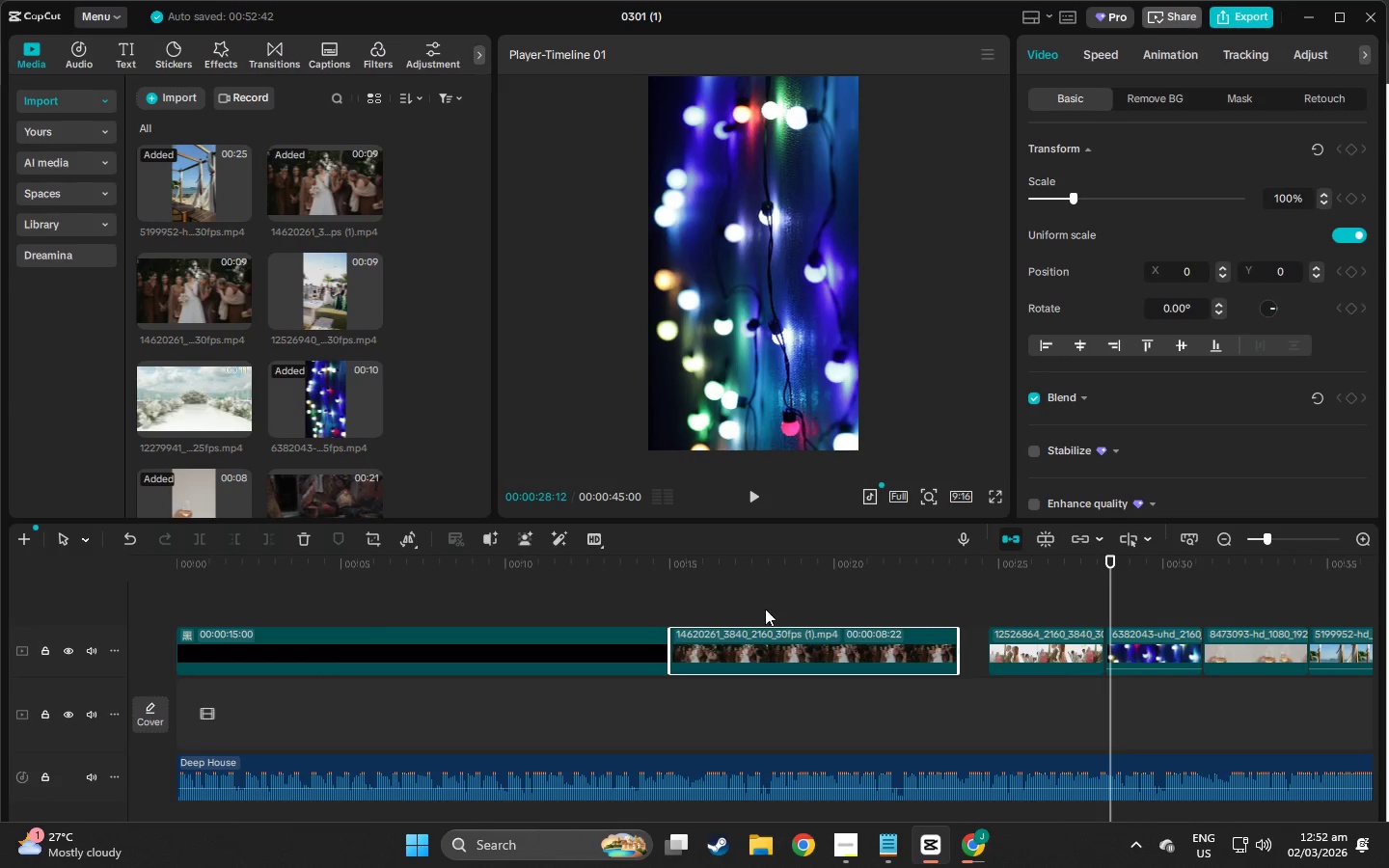 
key(Alt+Tab)
 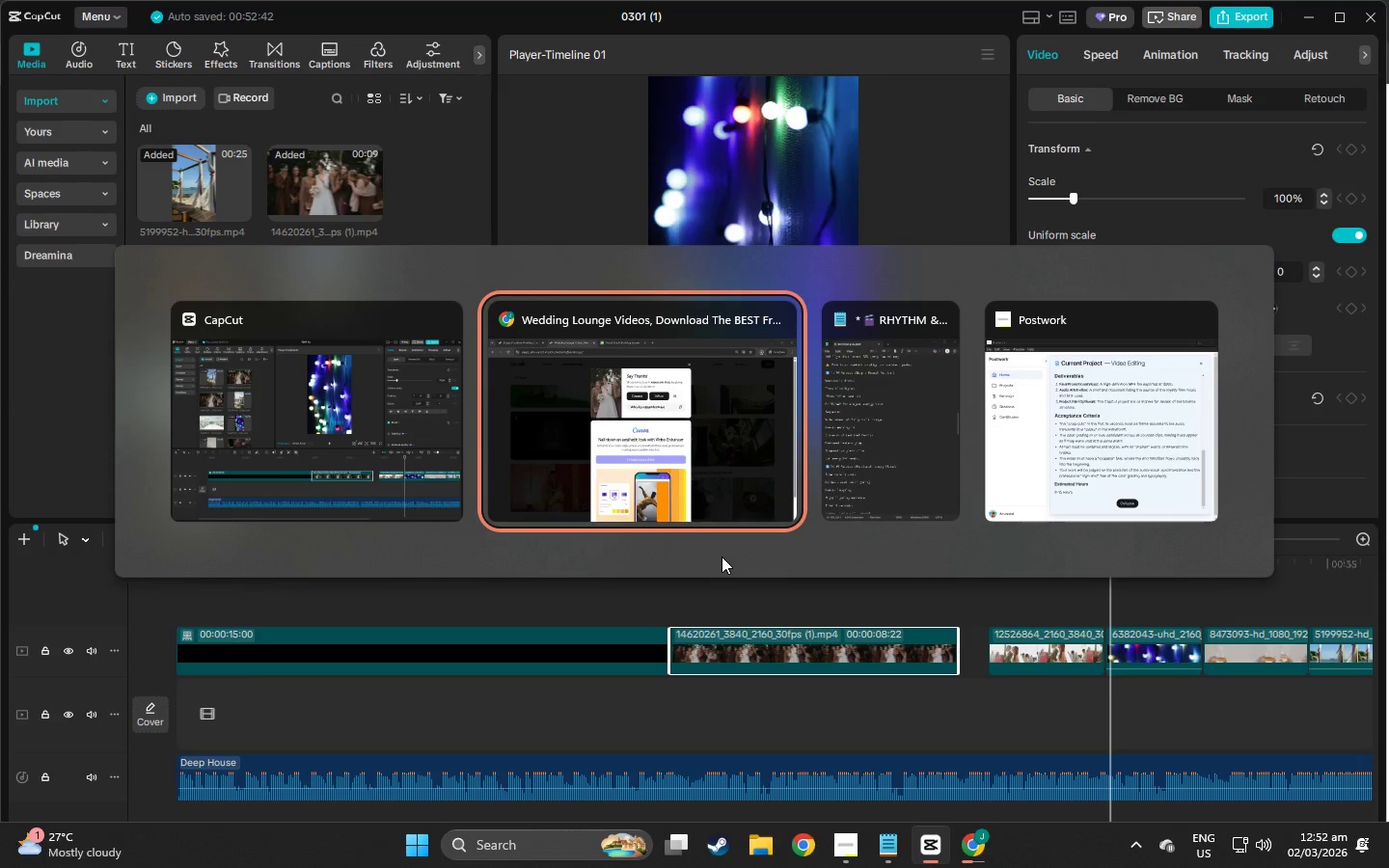 
key(Alt+Tab)
 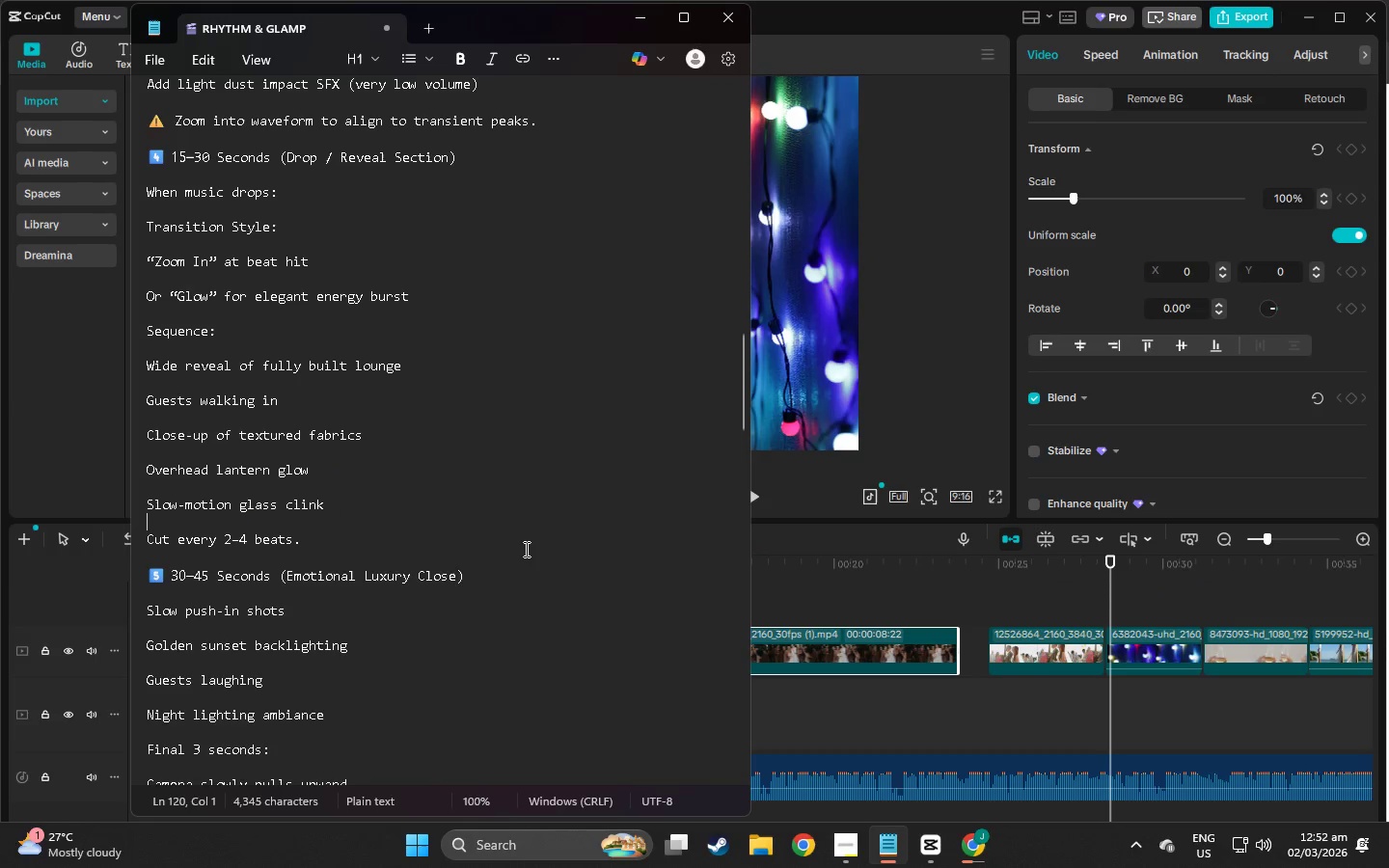 
scroll: coordinate [231, 506], scroll_direction: down, amount: 13.0
 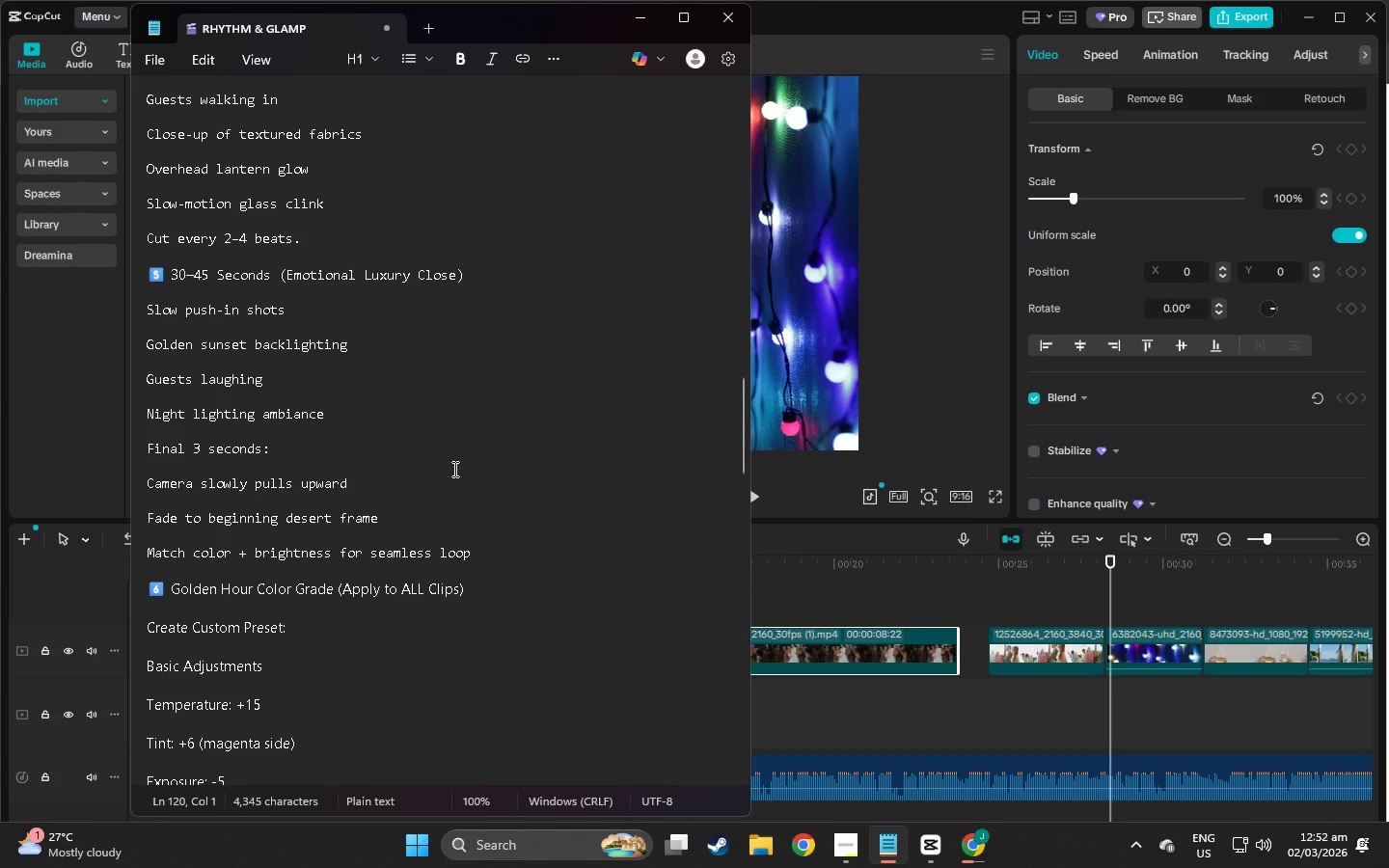 
wait(6.91)
 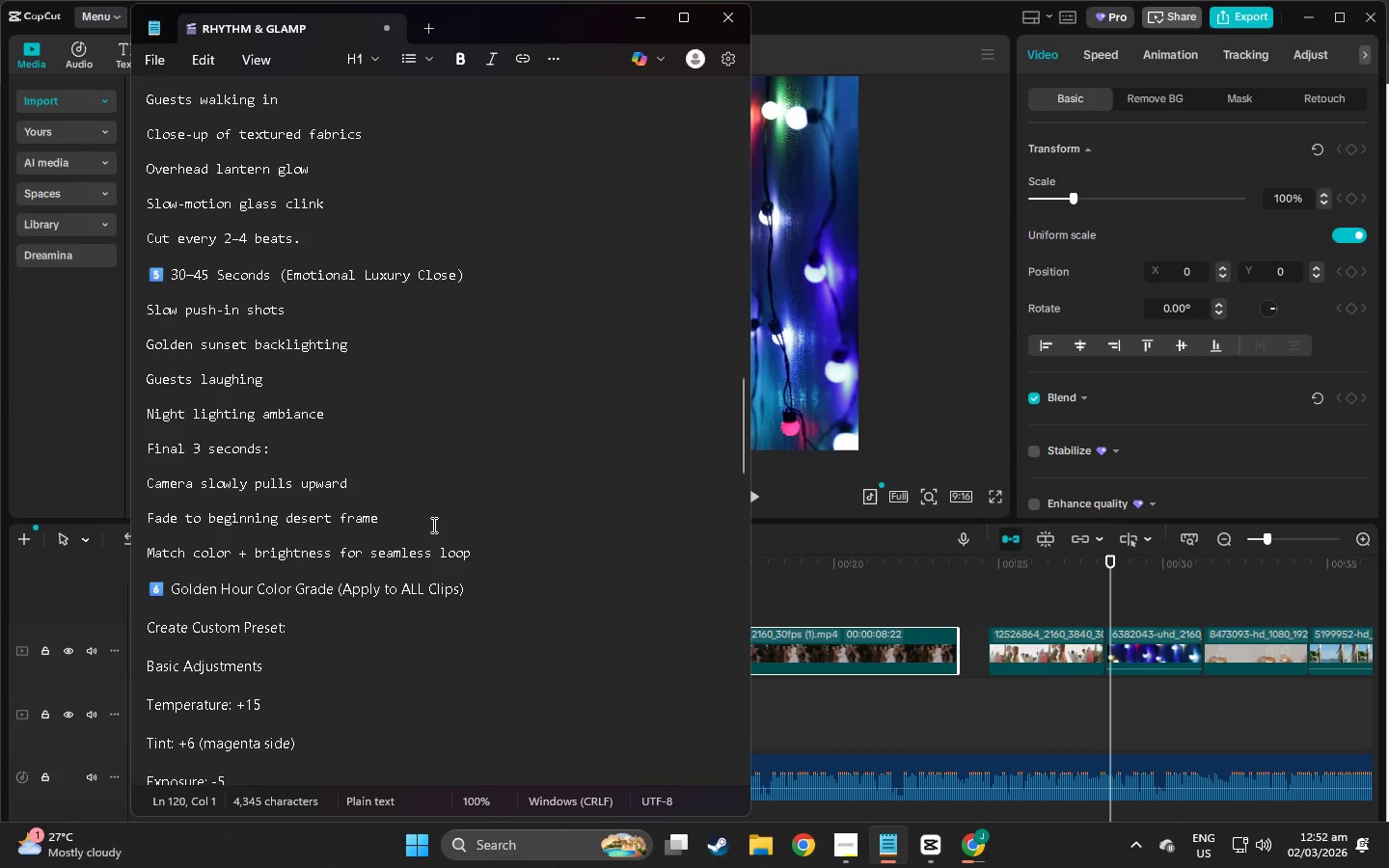 
left_click([640, 13])
 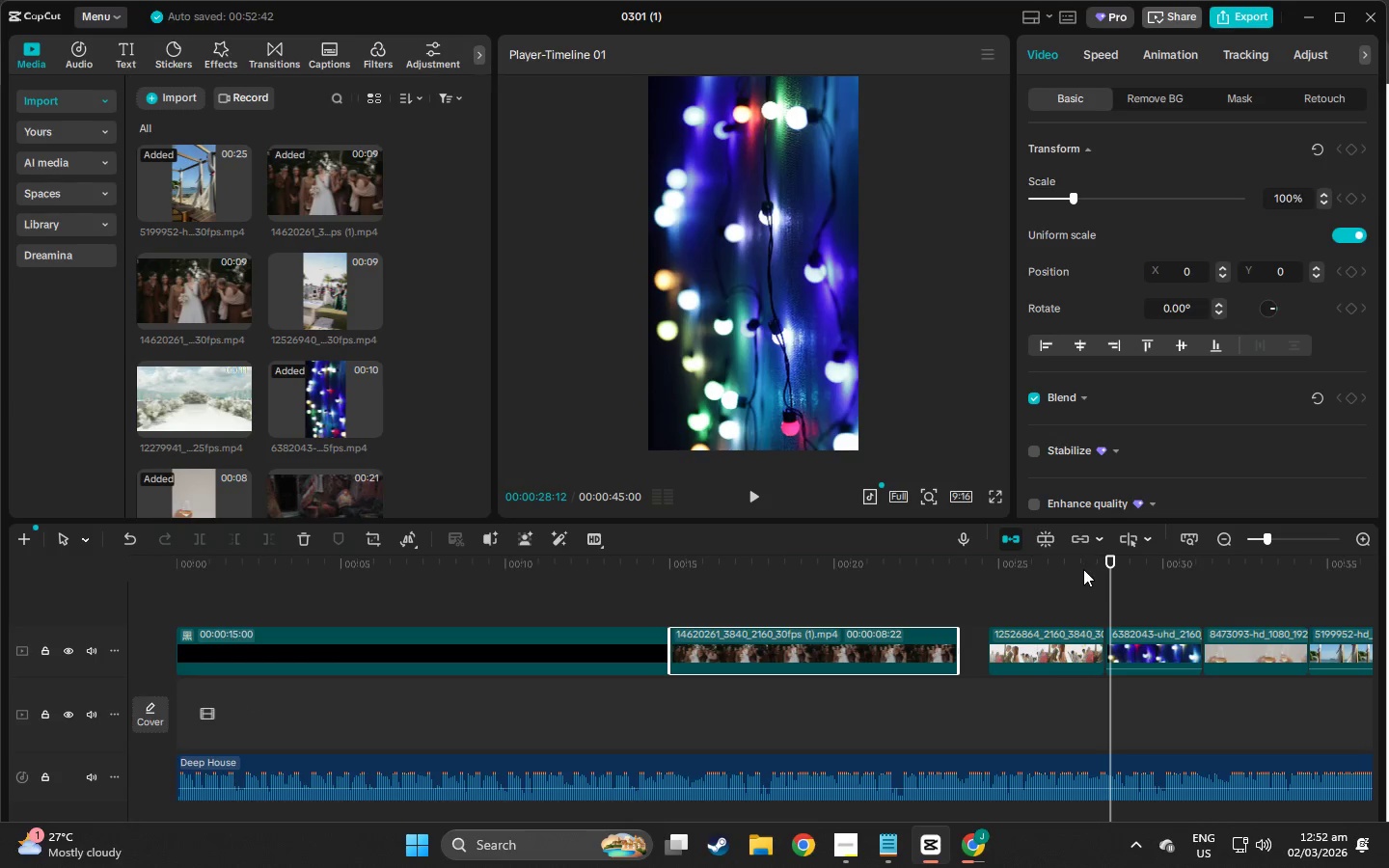 
left_click_drag(start_coordinate=[1103, 566], to_coordinate=[667, 607])
 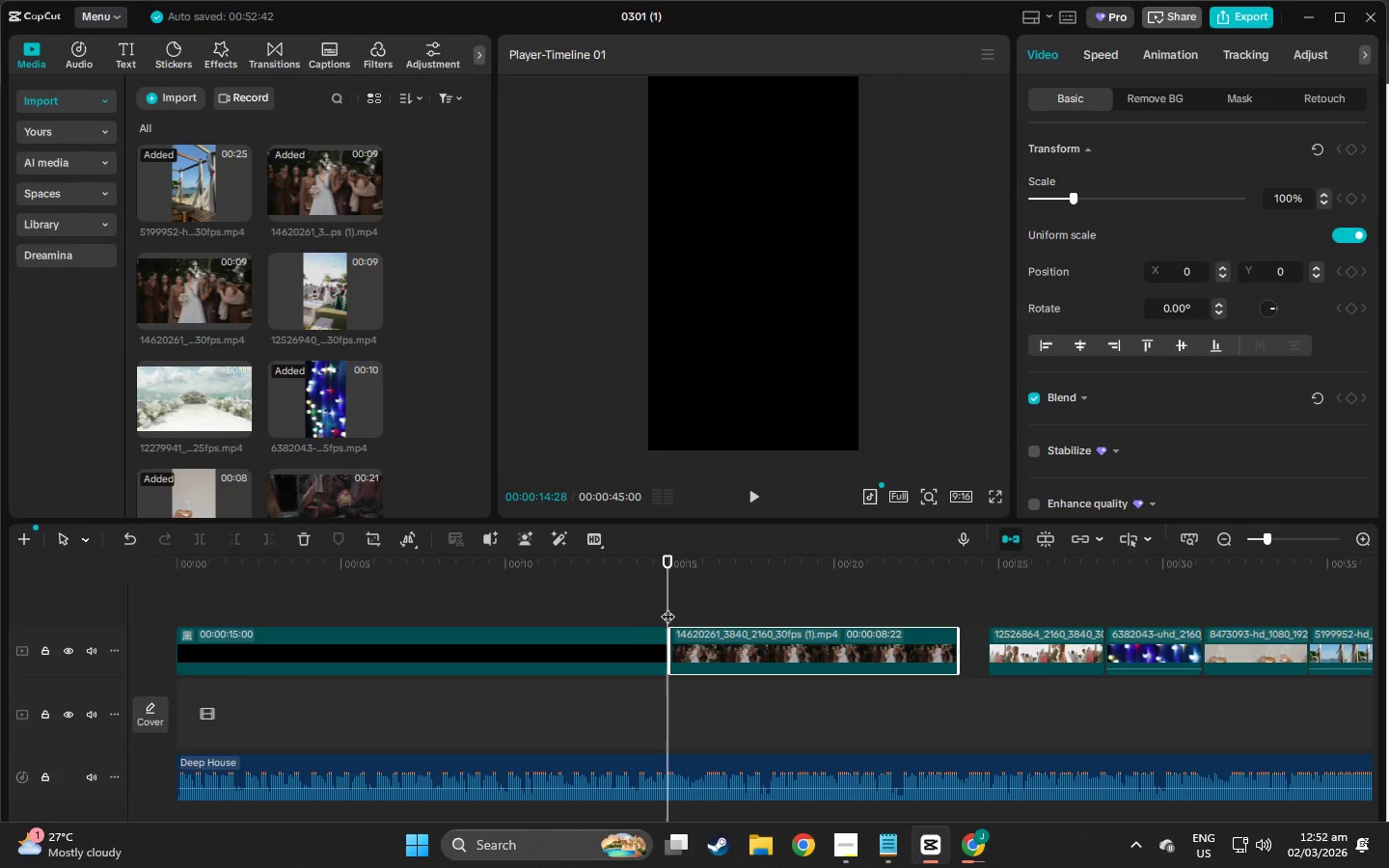 
key(Alt+Space)
 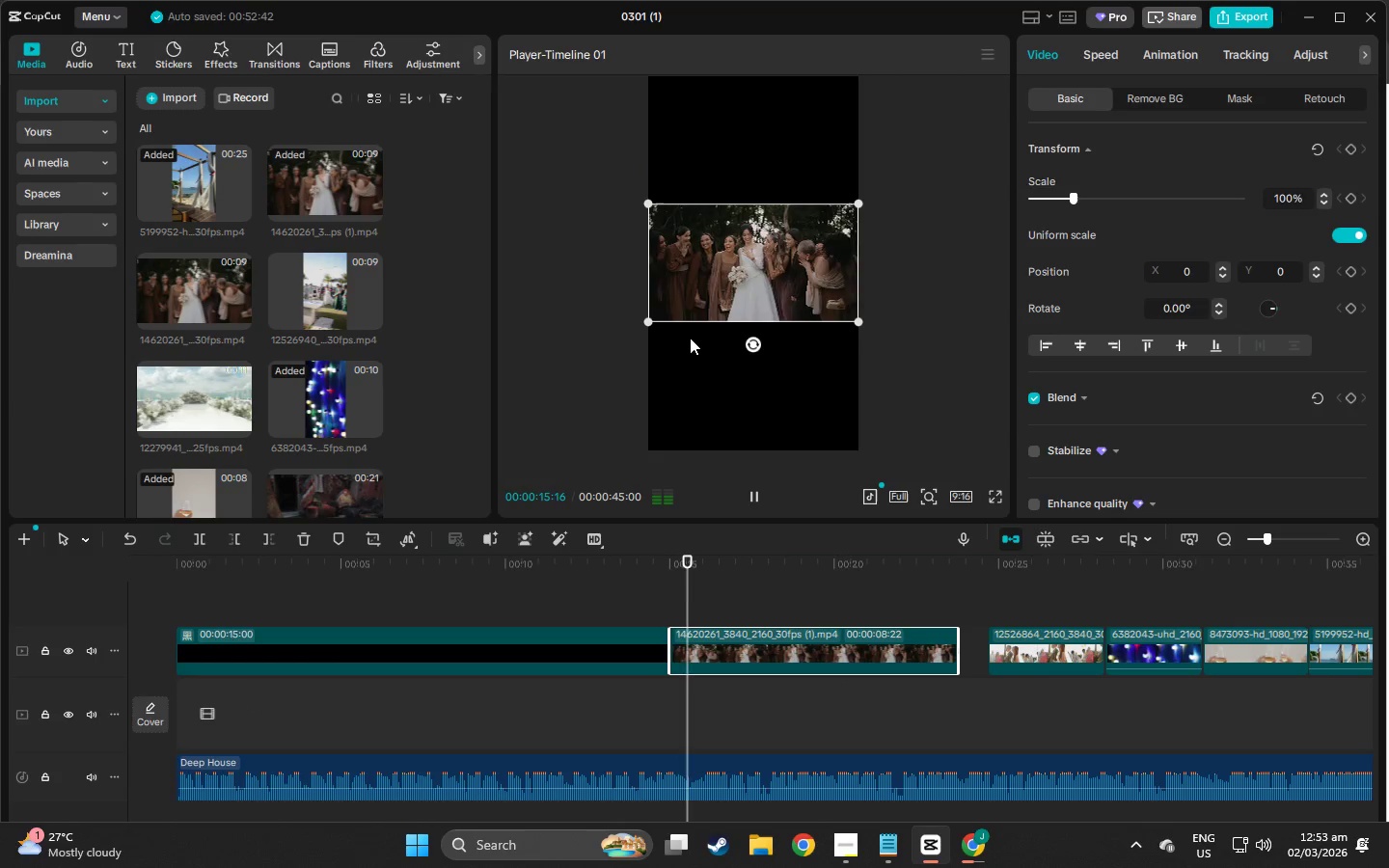 
key(Alt+Space)
 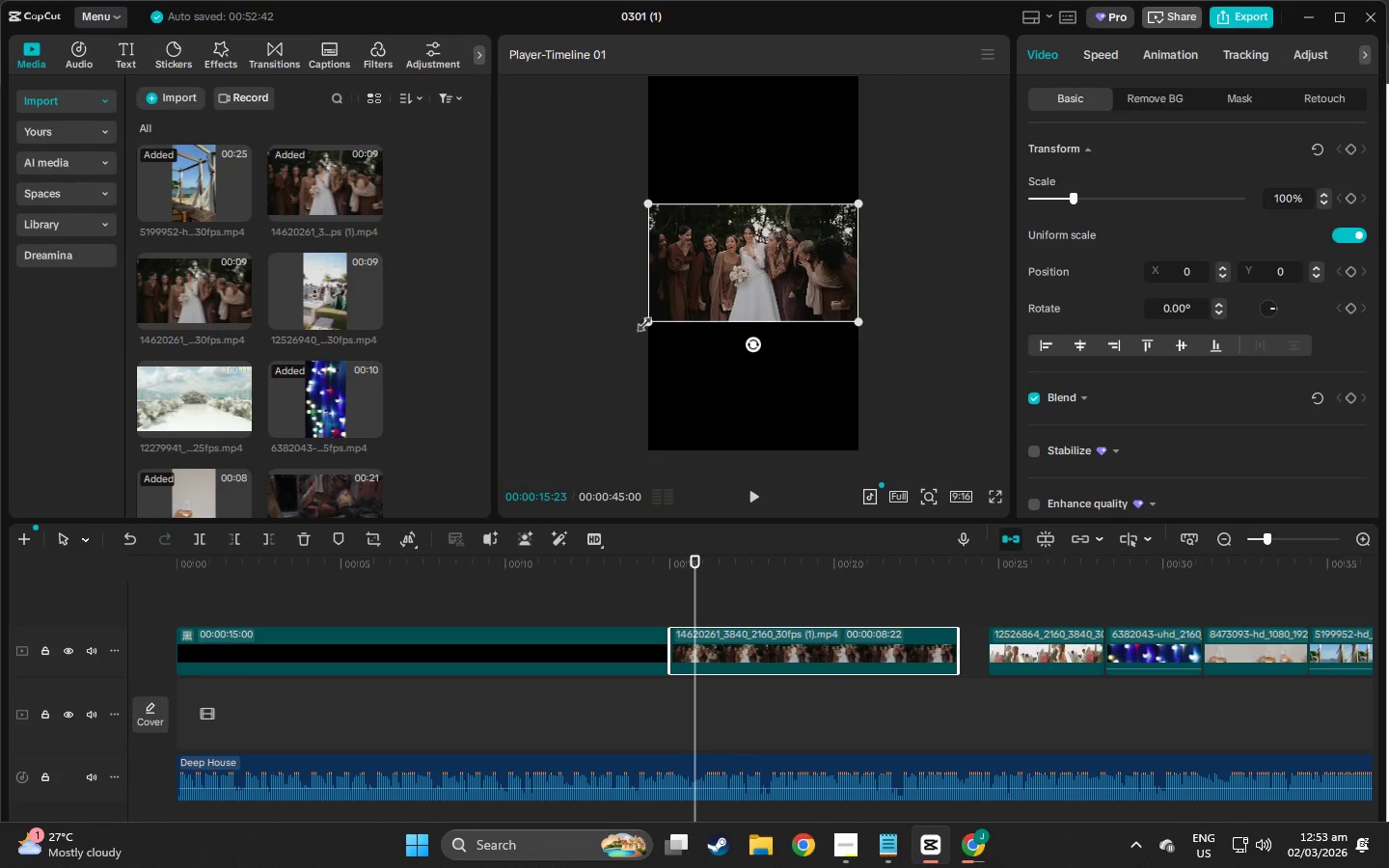 
left_click_drag(start_coordinate=[645, 320], to_coordinate=[387, 647])
 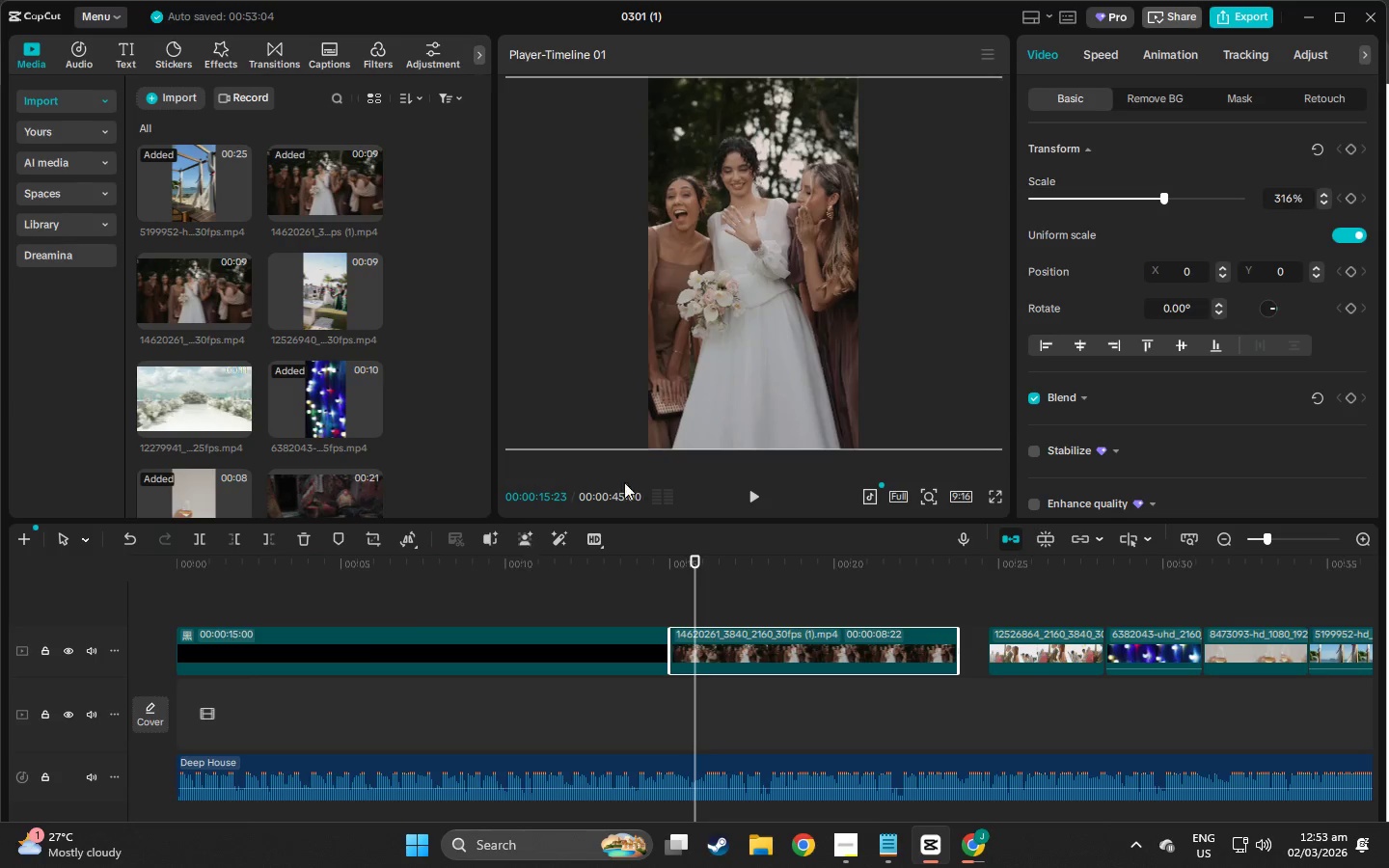 
key(Space)
 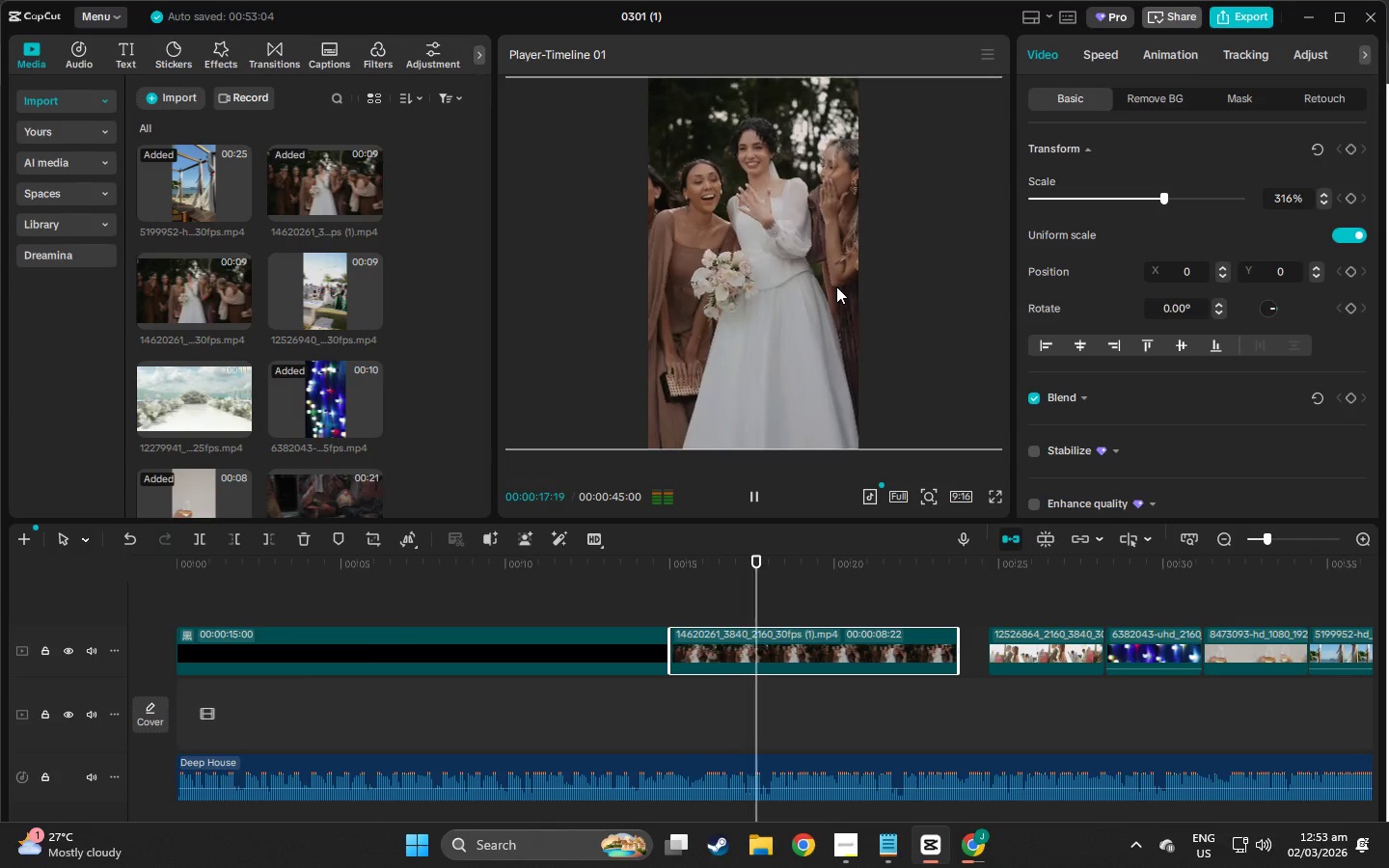 
key(Space)
 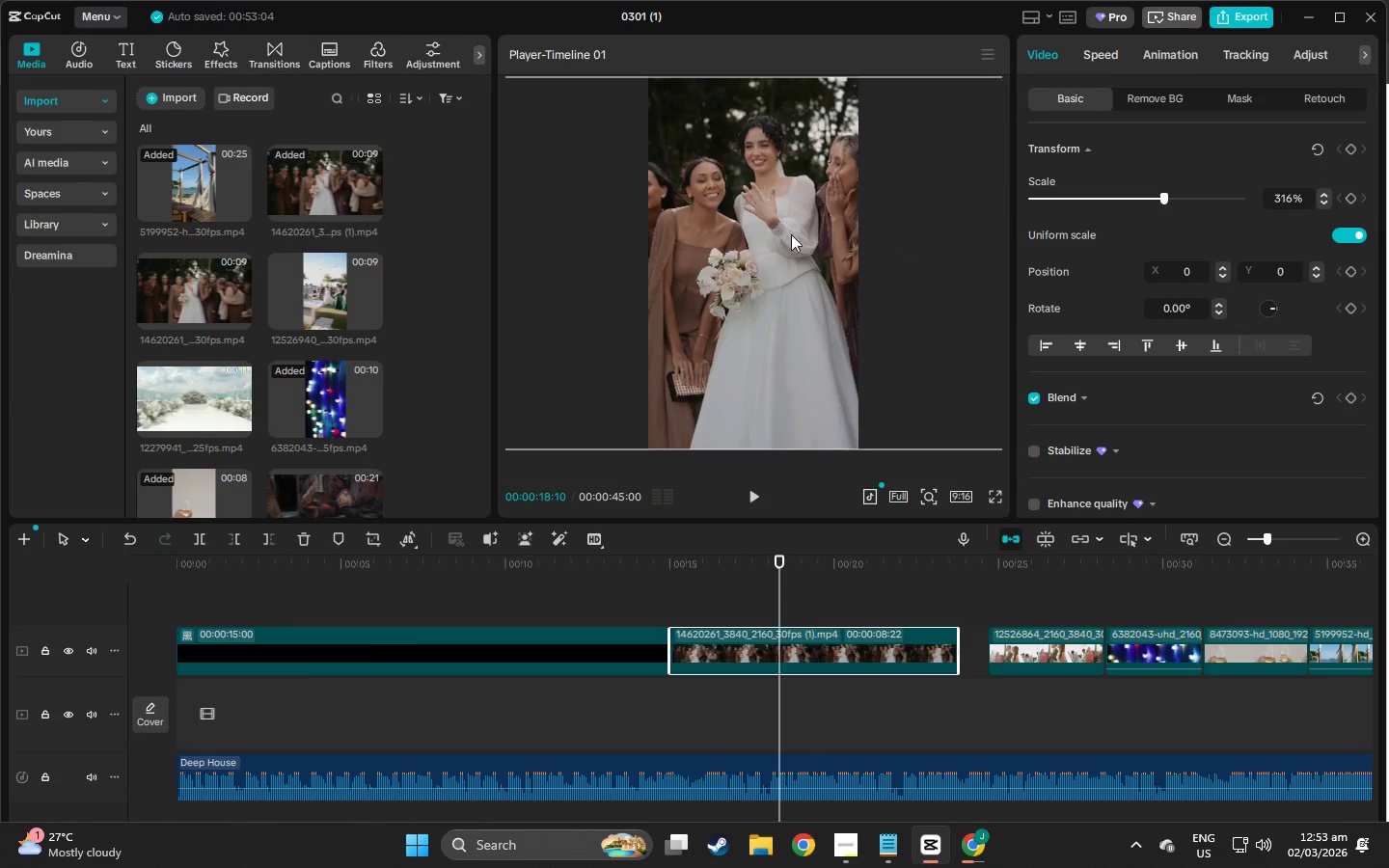 
left_click_drag(start_coordinate=[760, 237], to_coordinate=[671, 237])
 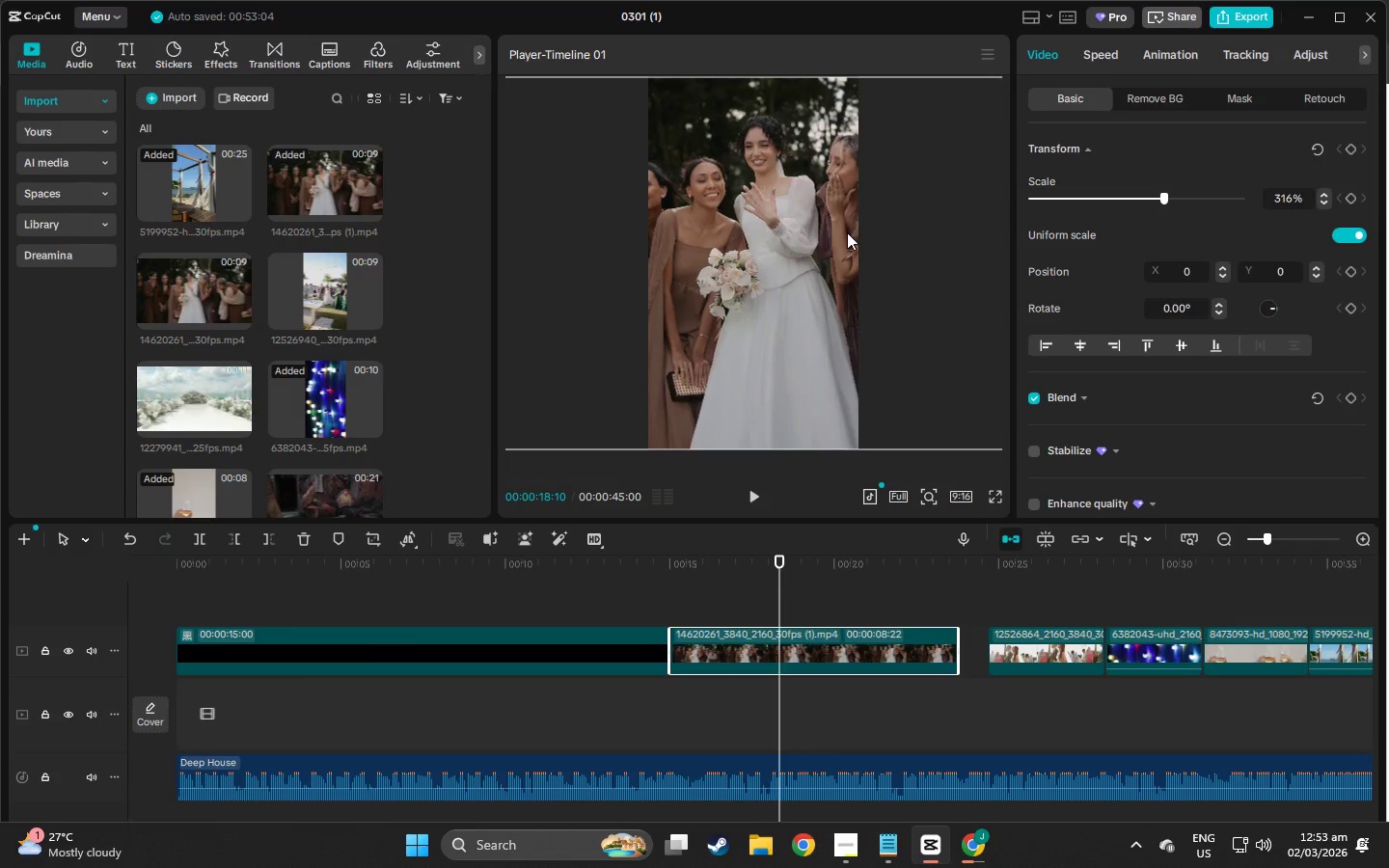 
left_click_drag(start_coordinate=[847, 232], to_coordinate=[775, 229])
 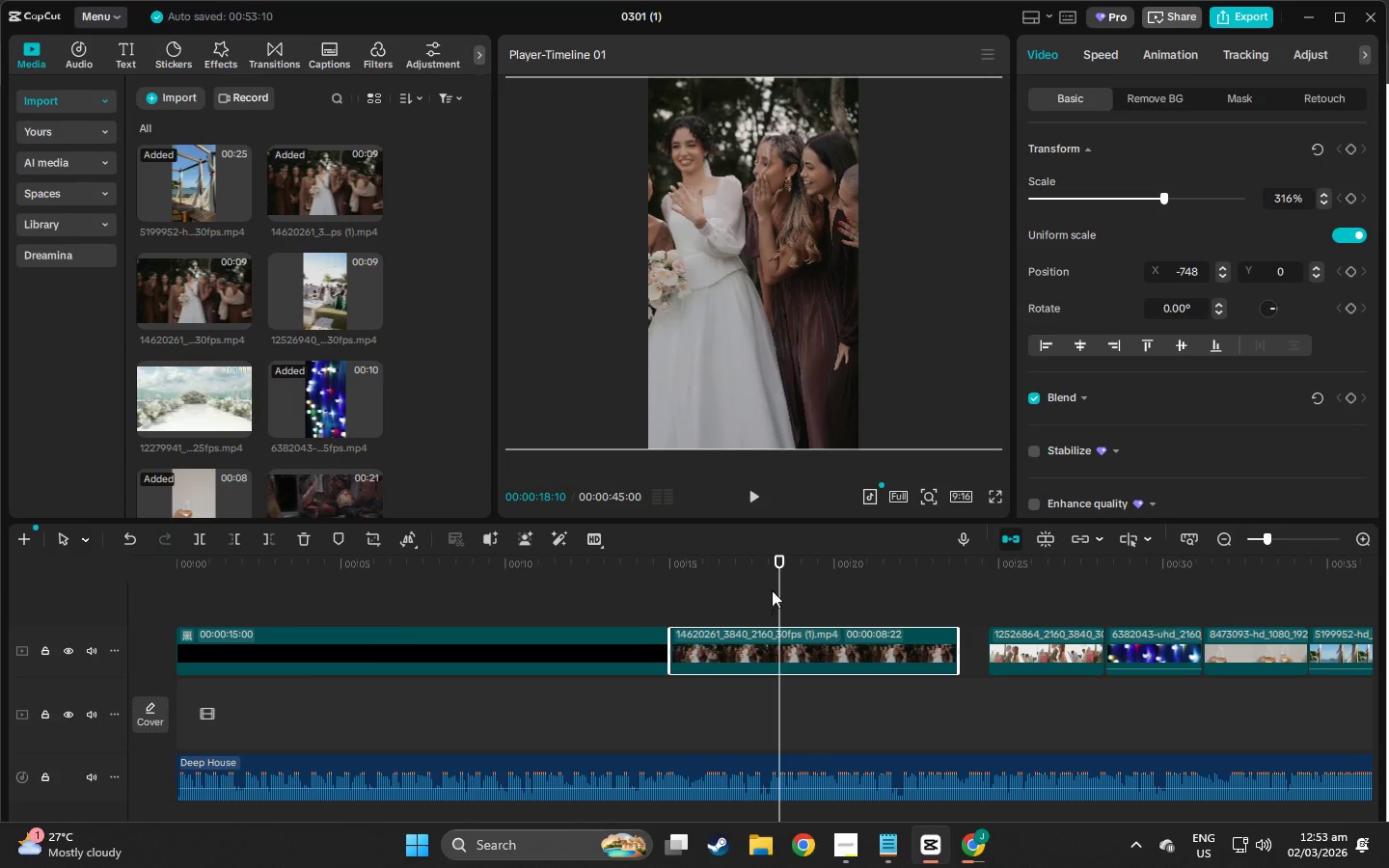 
left_click_drag(start_coordinate=[783, 559], to_coordinate=[668, 578])
 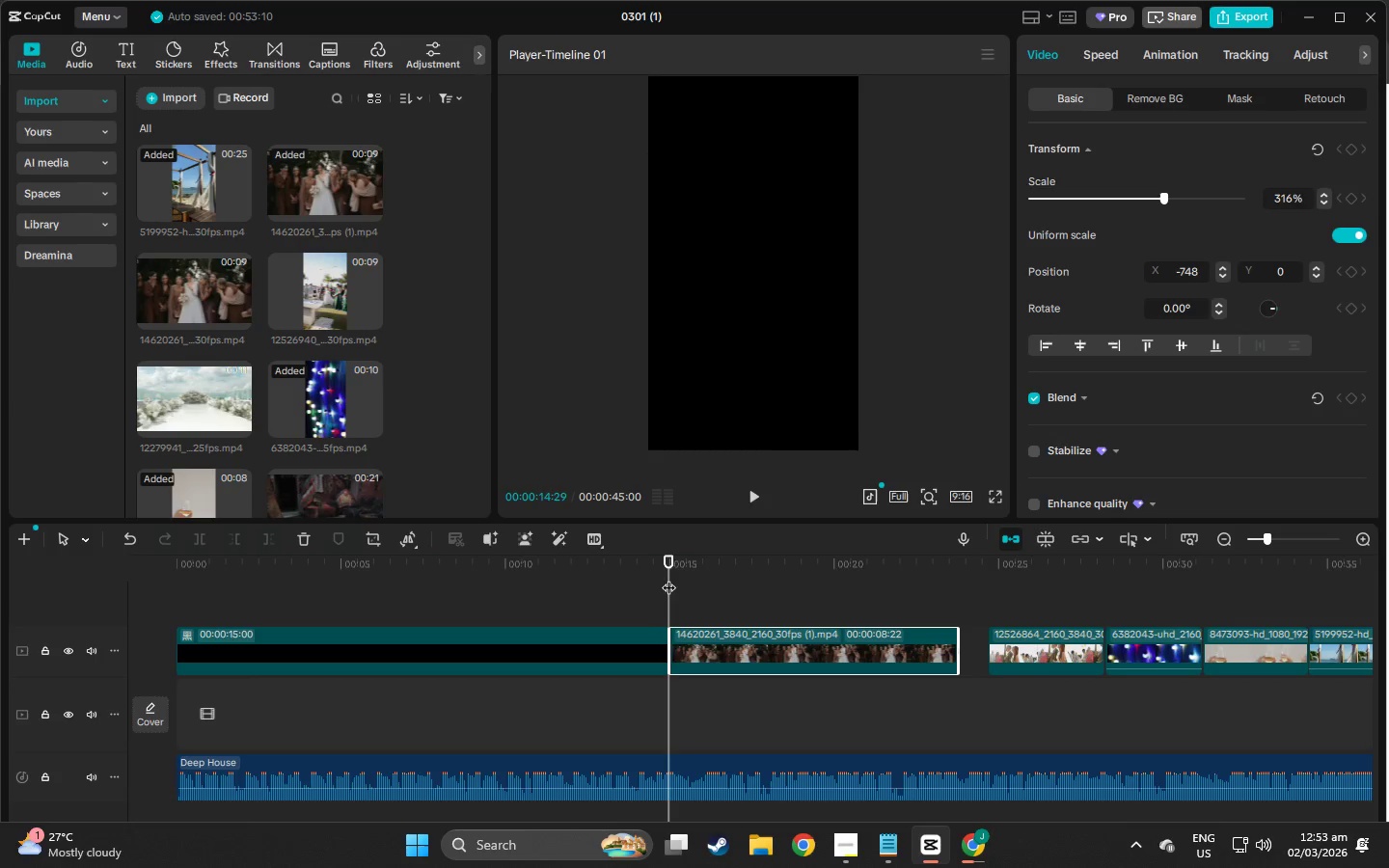 
key(Space)
 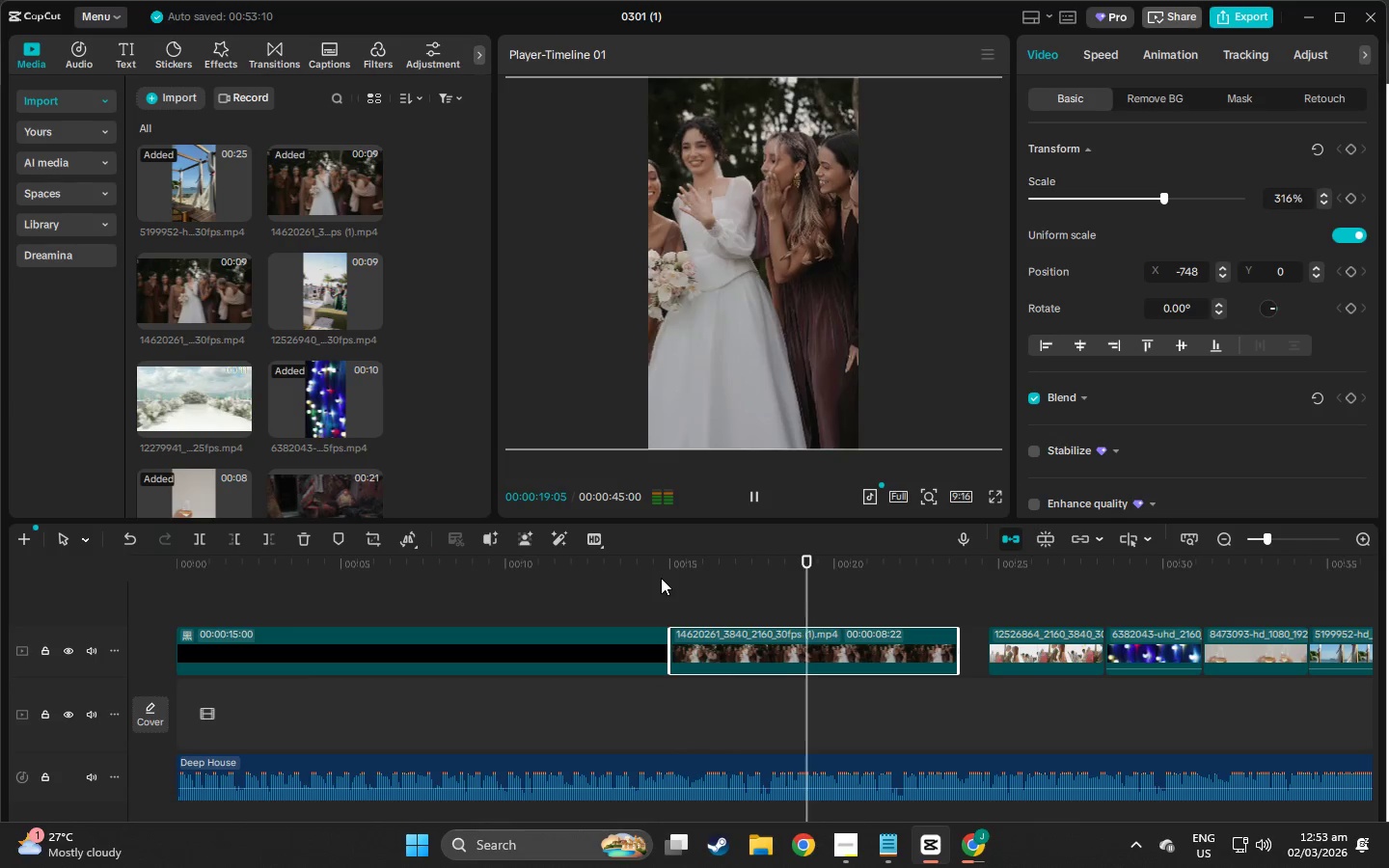 
wait(5.69)
 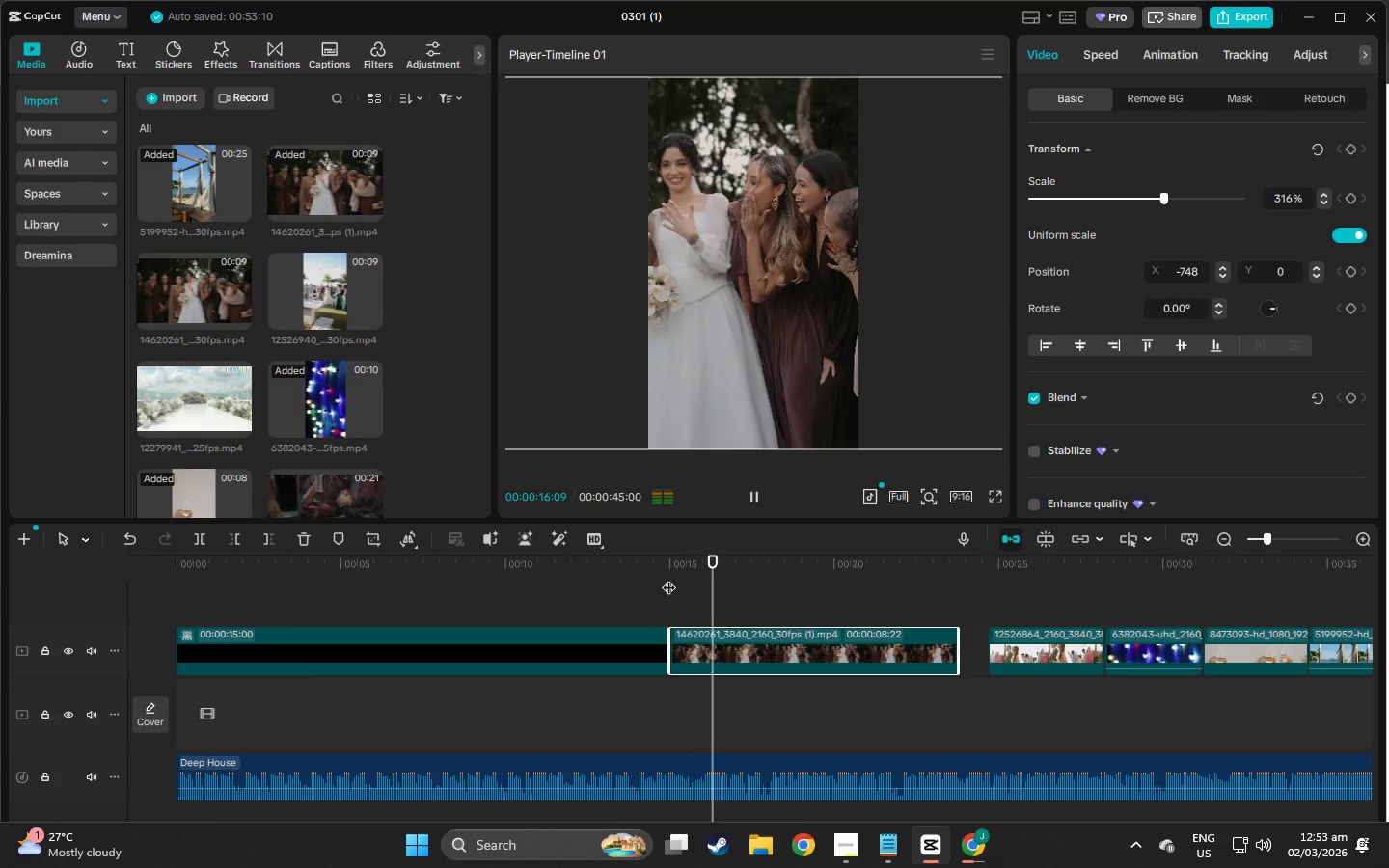 
key(Space)
 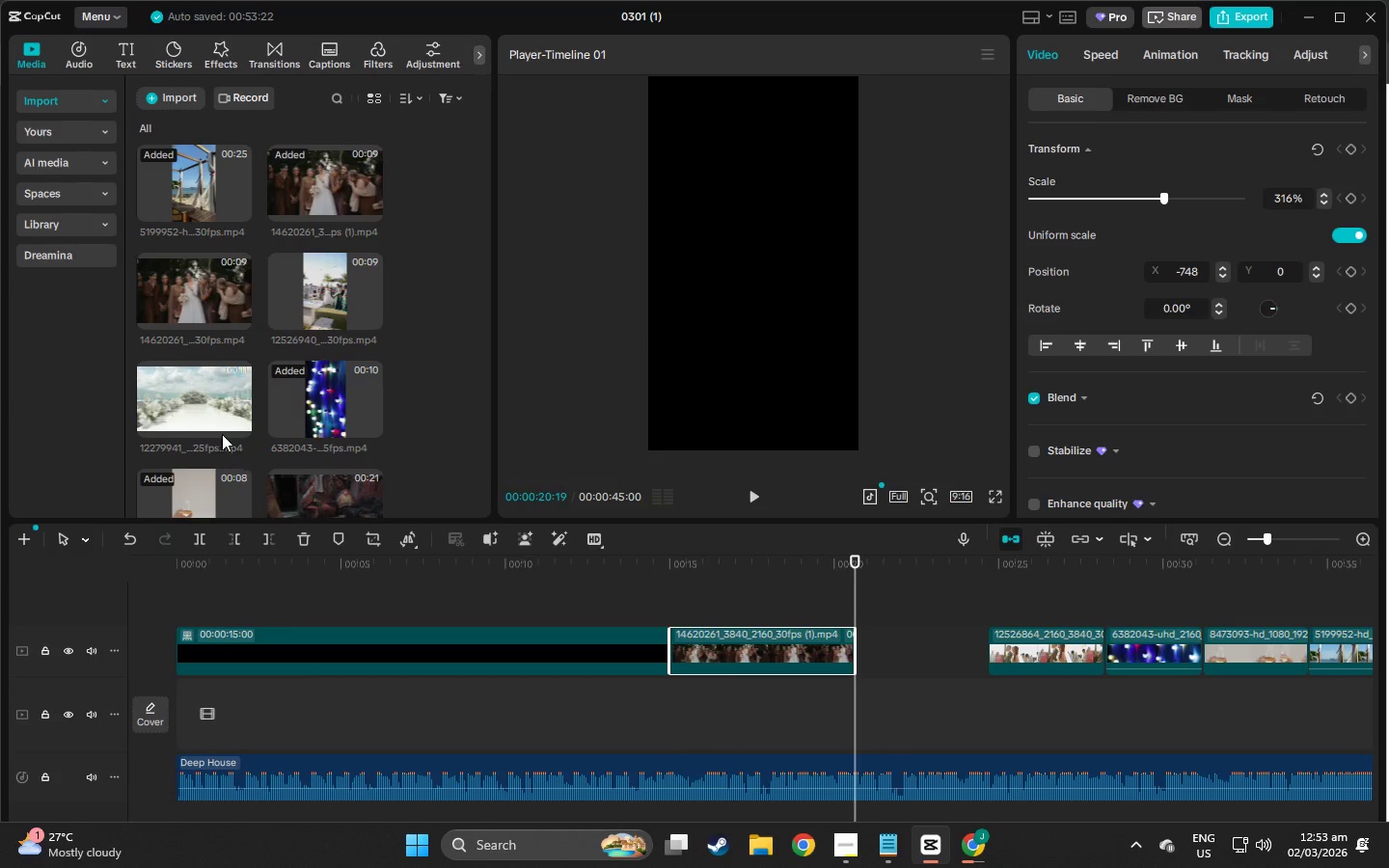 
left_click([293, 293])
 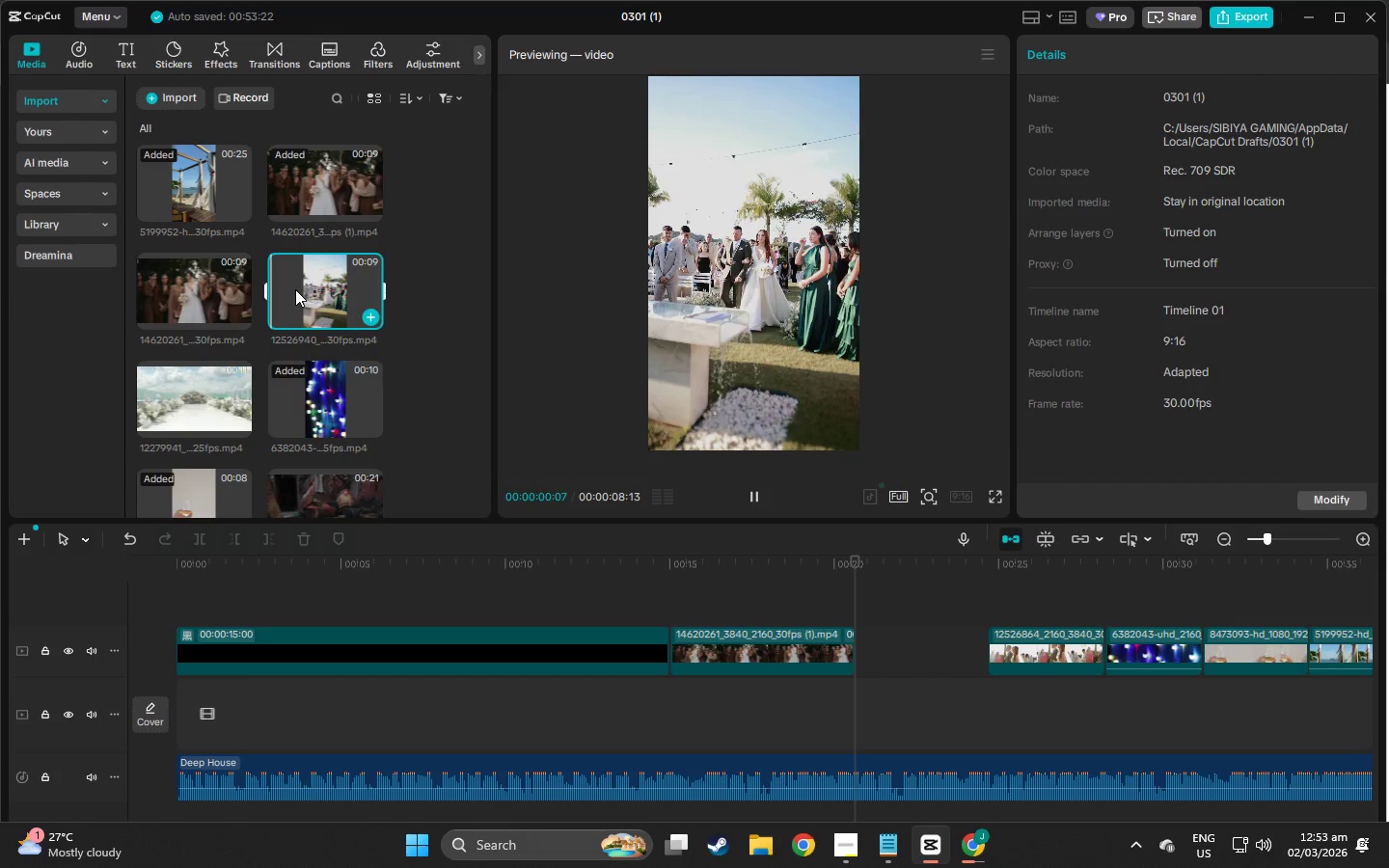 
key(Space)
 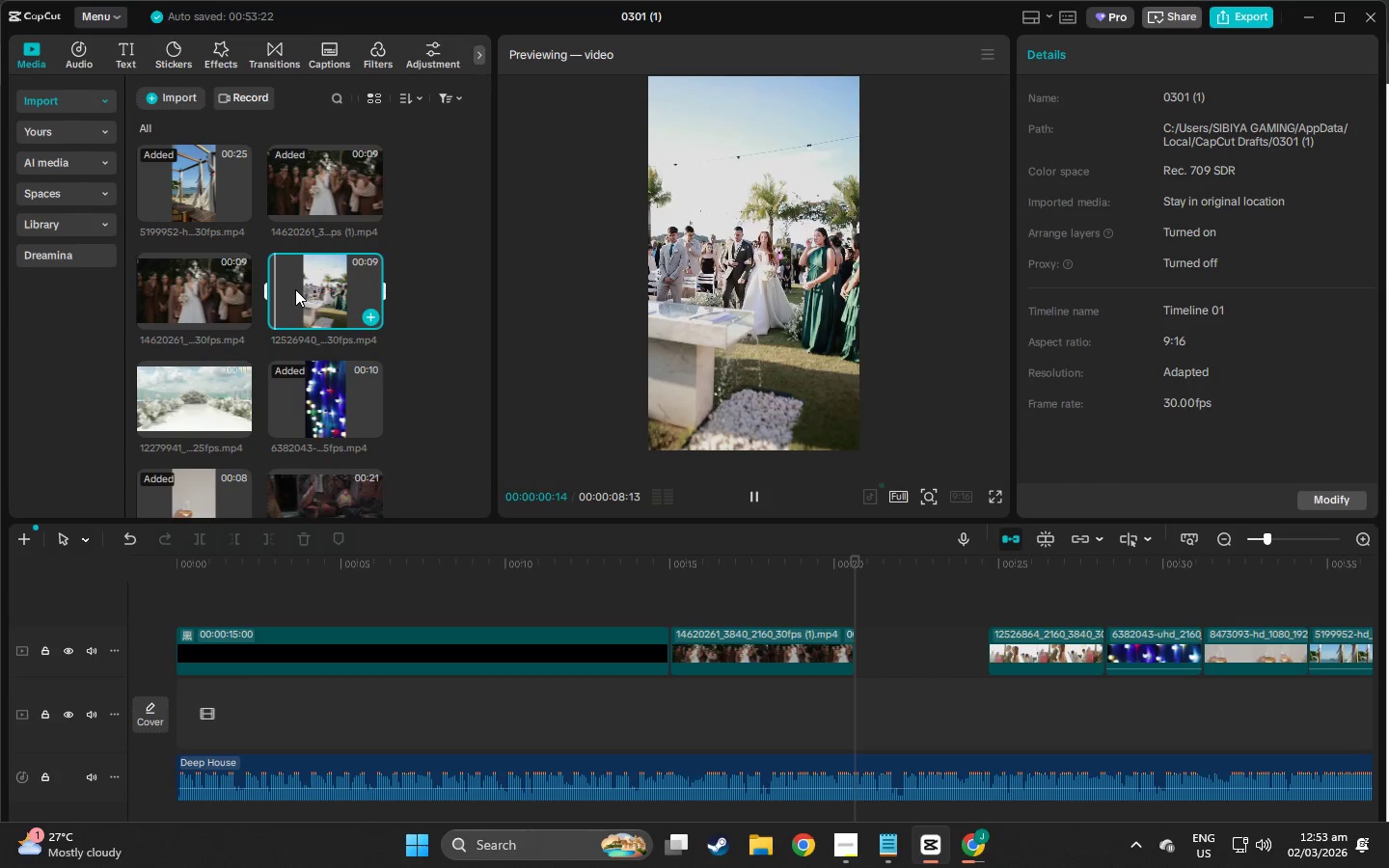 
key(Space)
 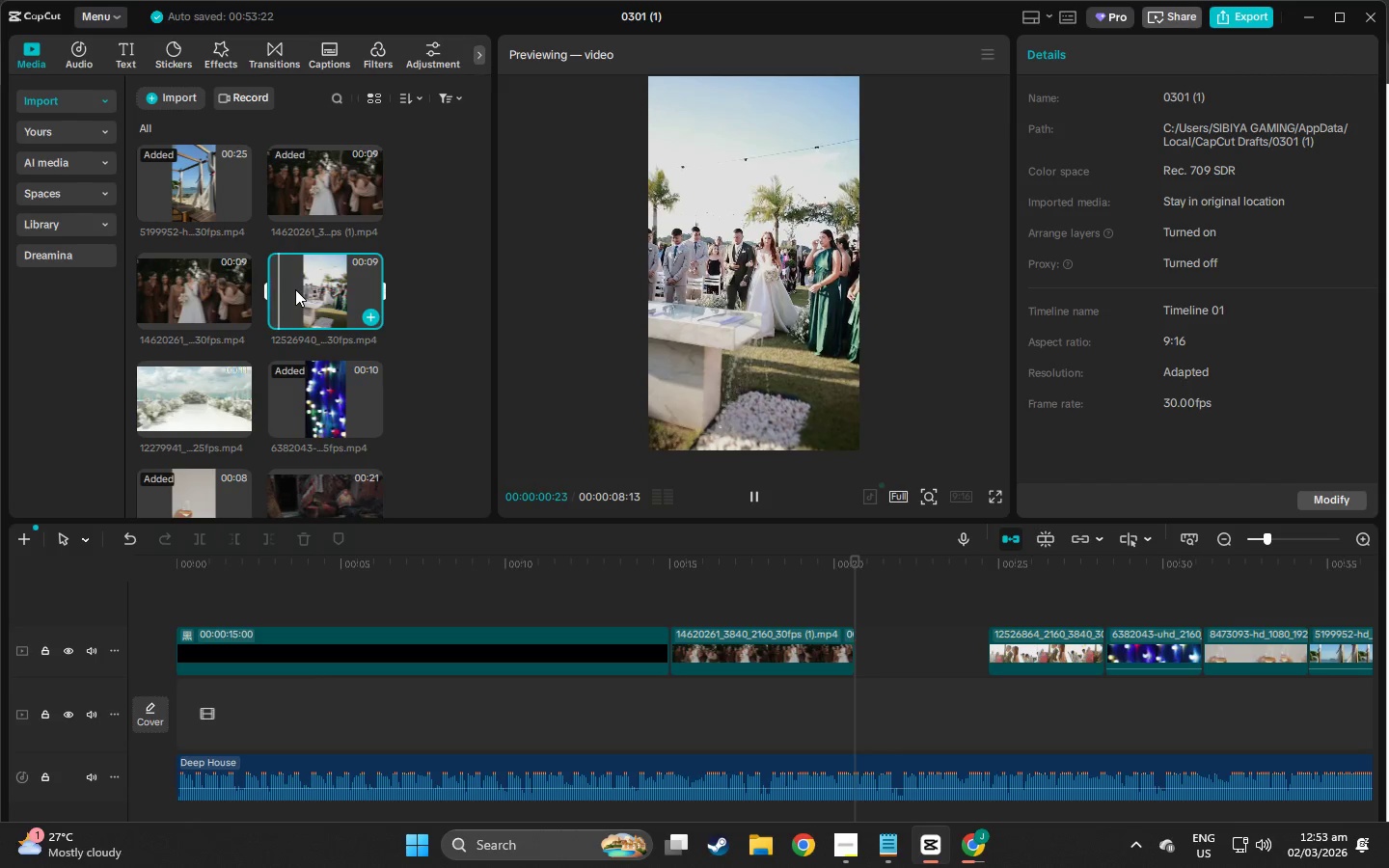 
left_click_drag(start_coordinate=[295, 289], to_coordinate=[858, 651])
 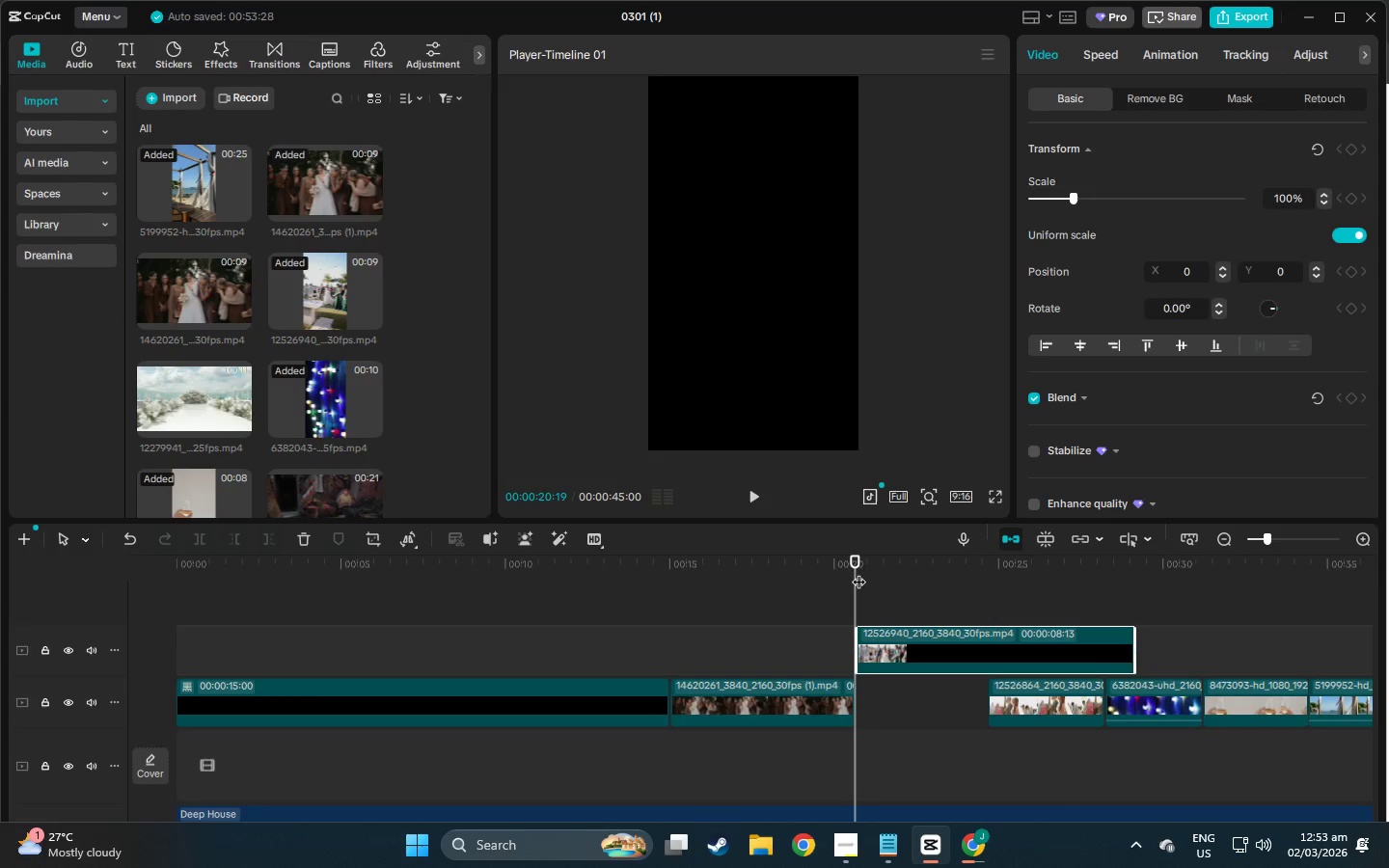 
key(Space)
 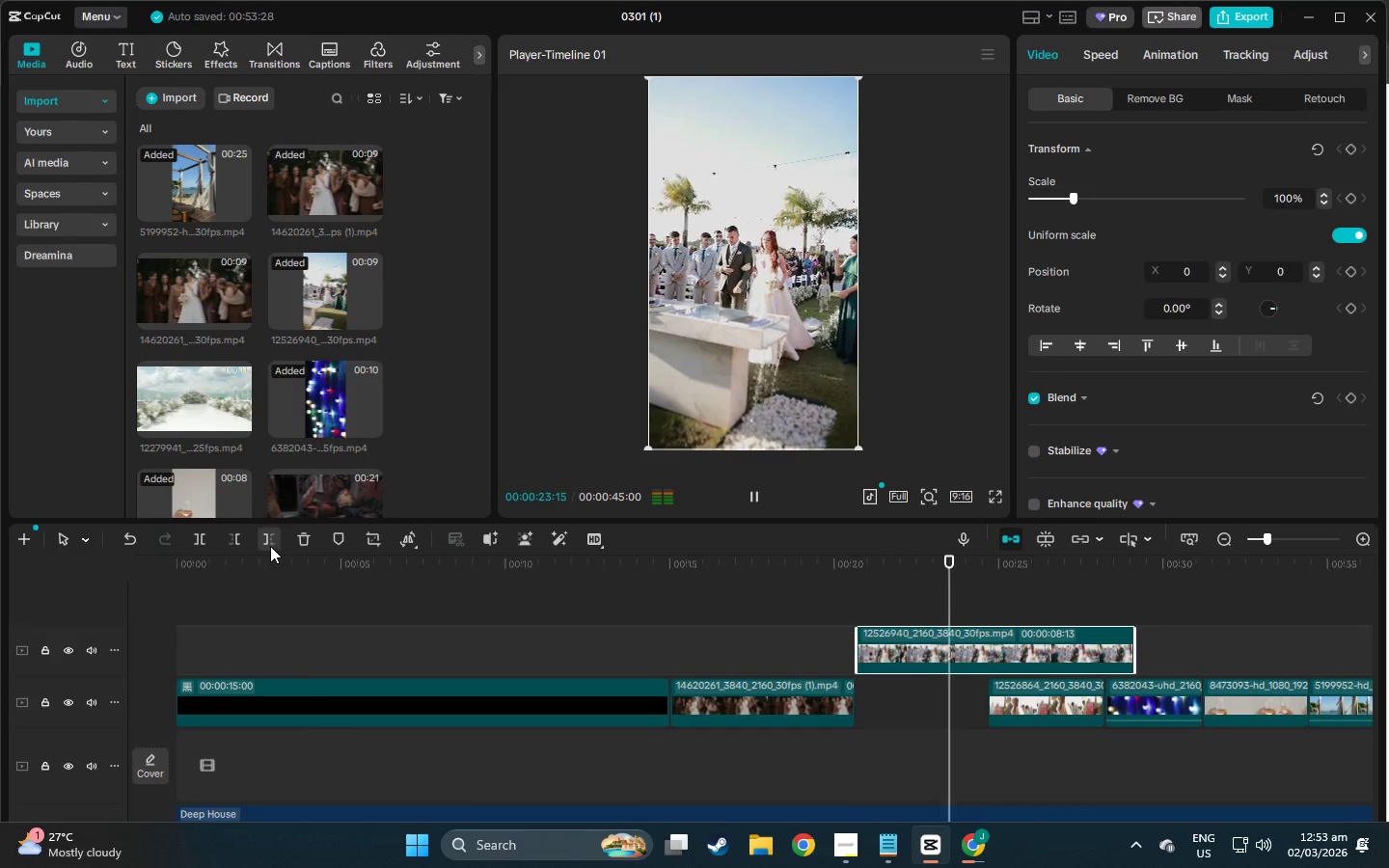 
key(Space)
 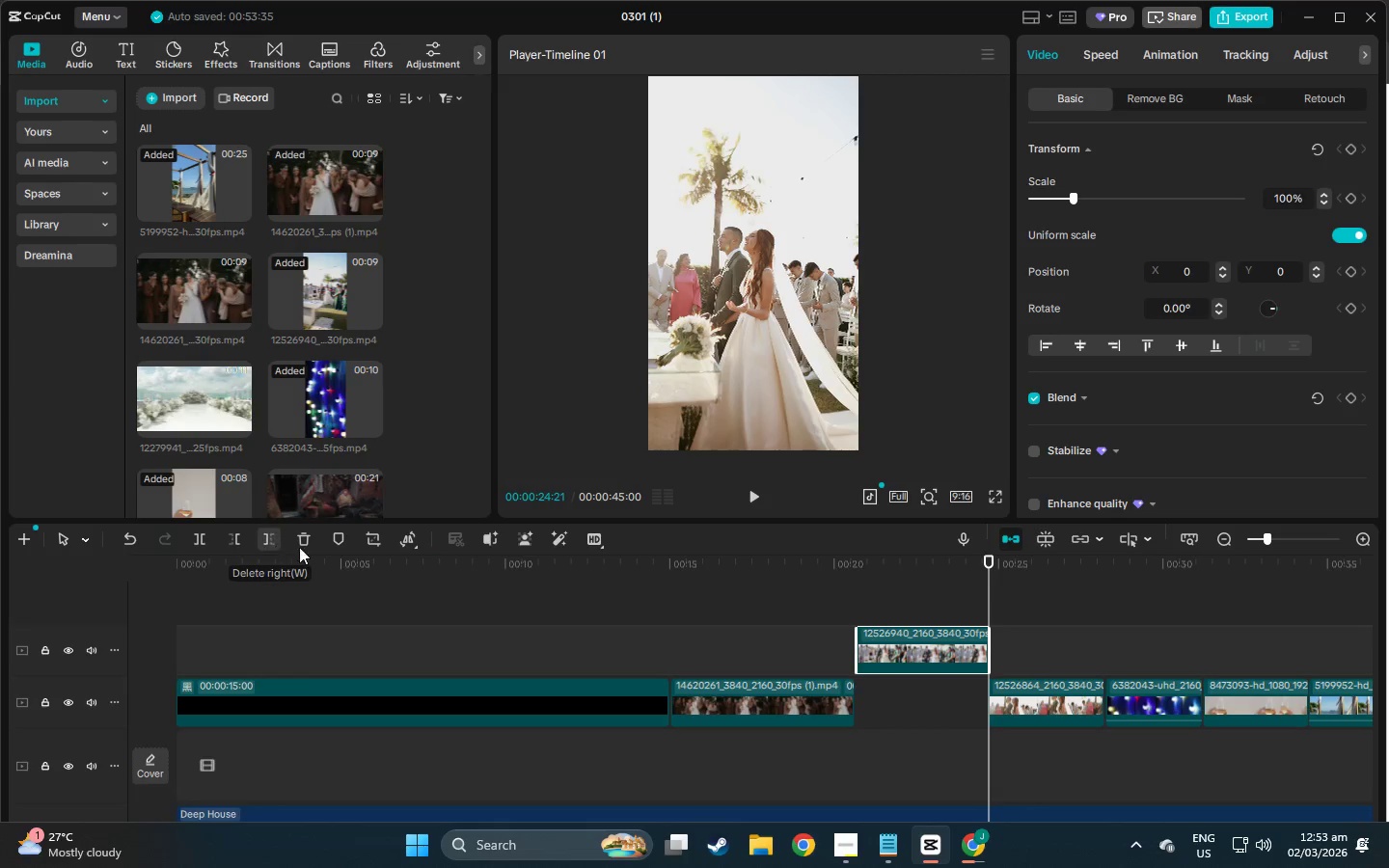 
left_click_drag(start_coordinate=[914, 642], to_coordinate=[913, 705])
 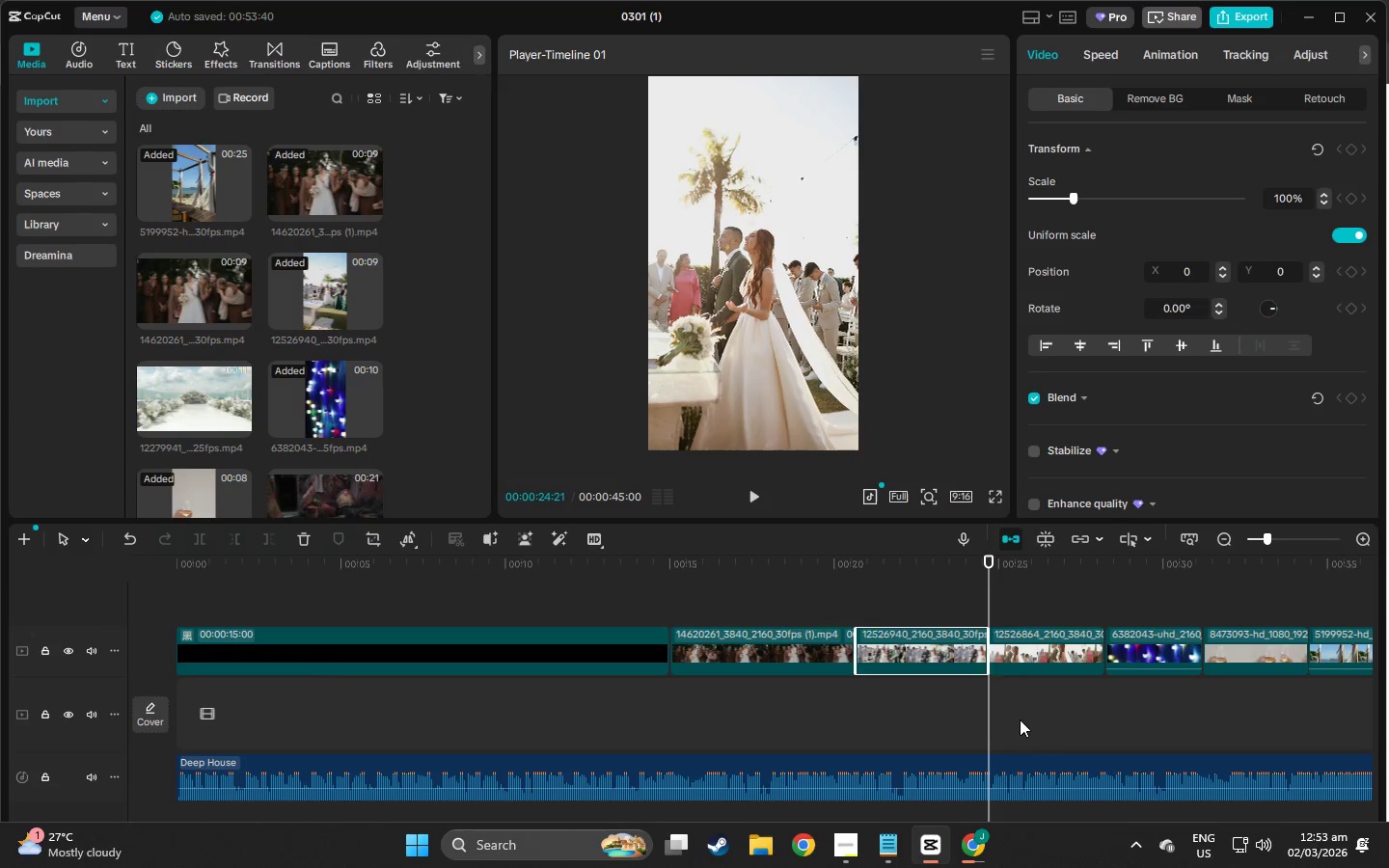 
key(Space)
 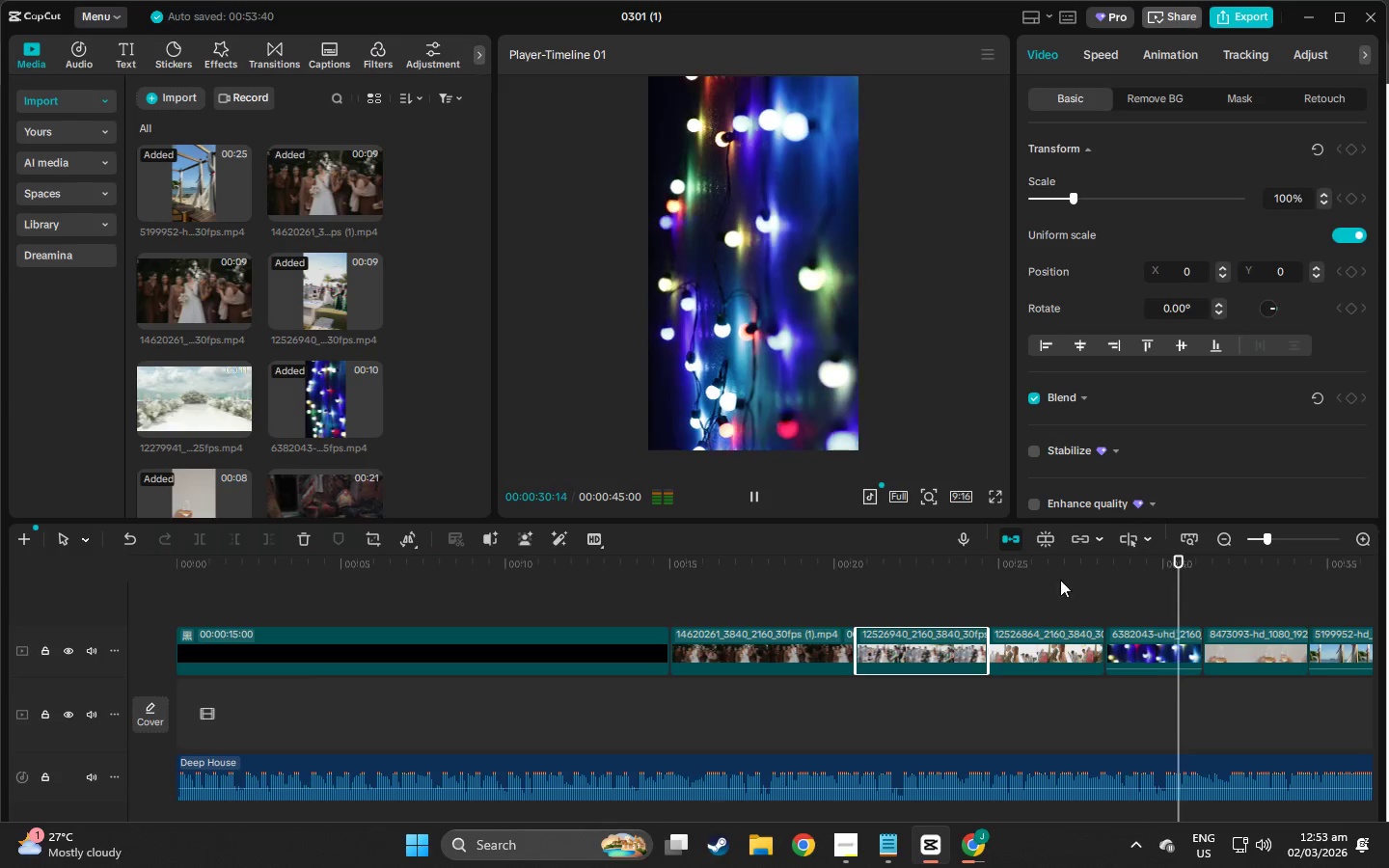 
wait(7.7)
 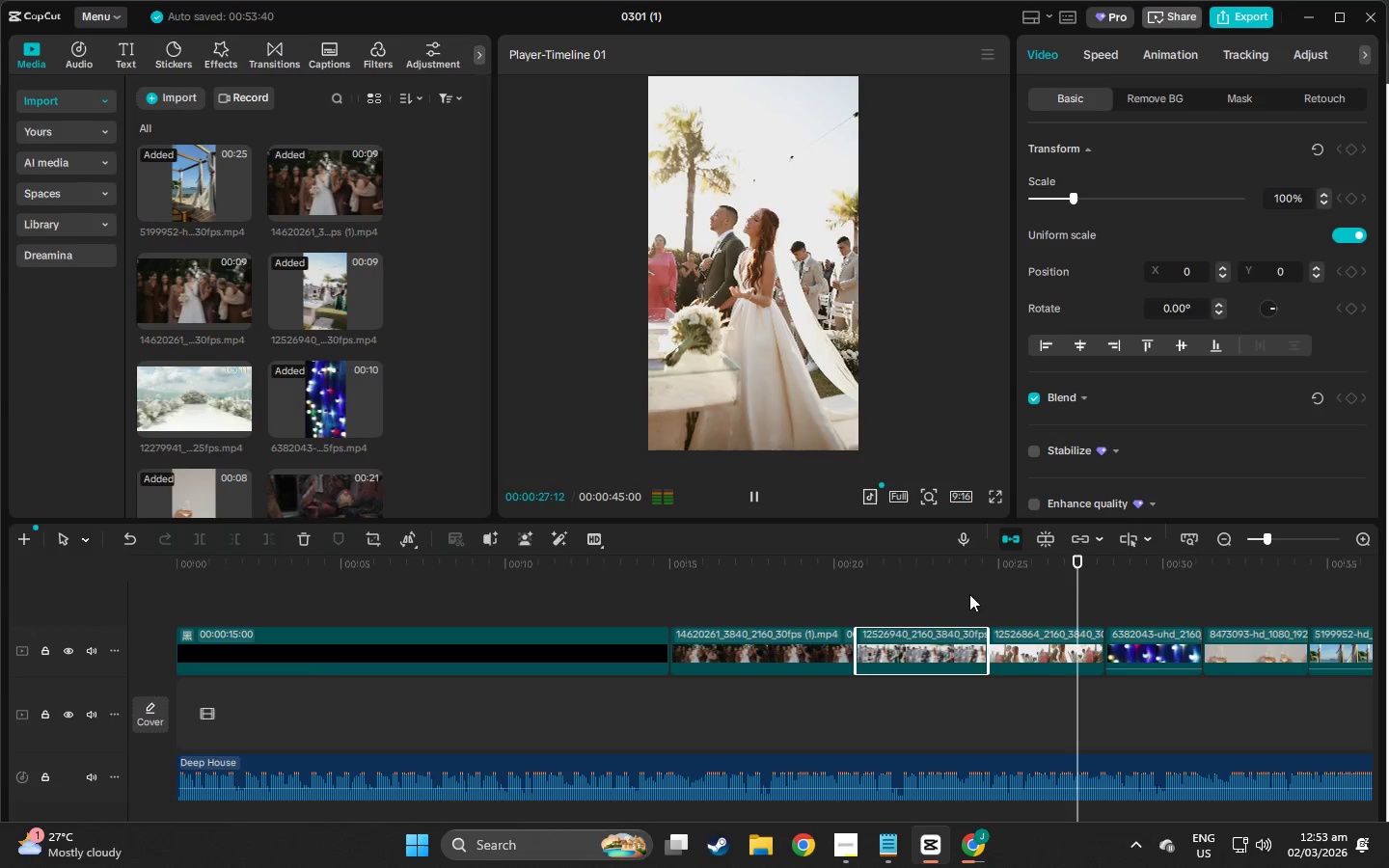 
scroll: coordinate [1123, 650], scroll_direction: down, amount: 1.0
 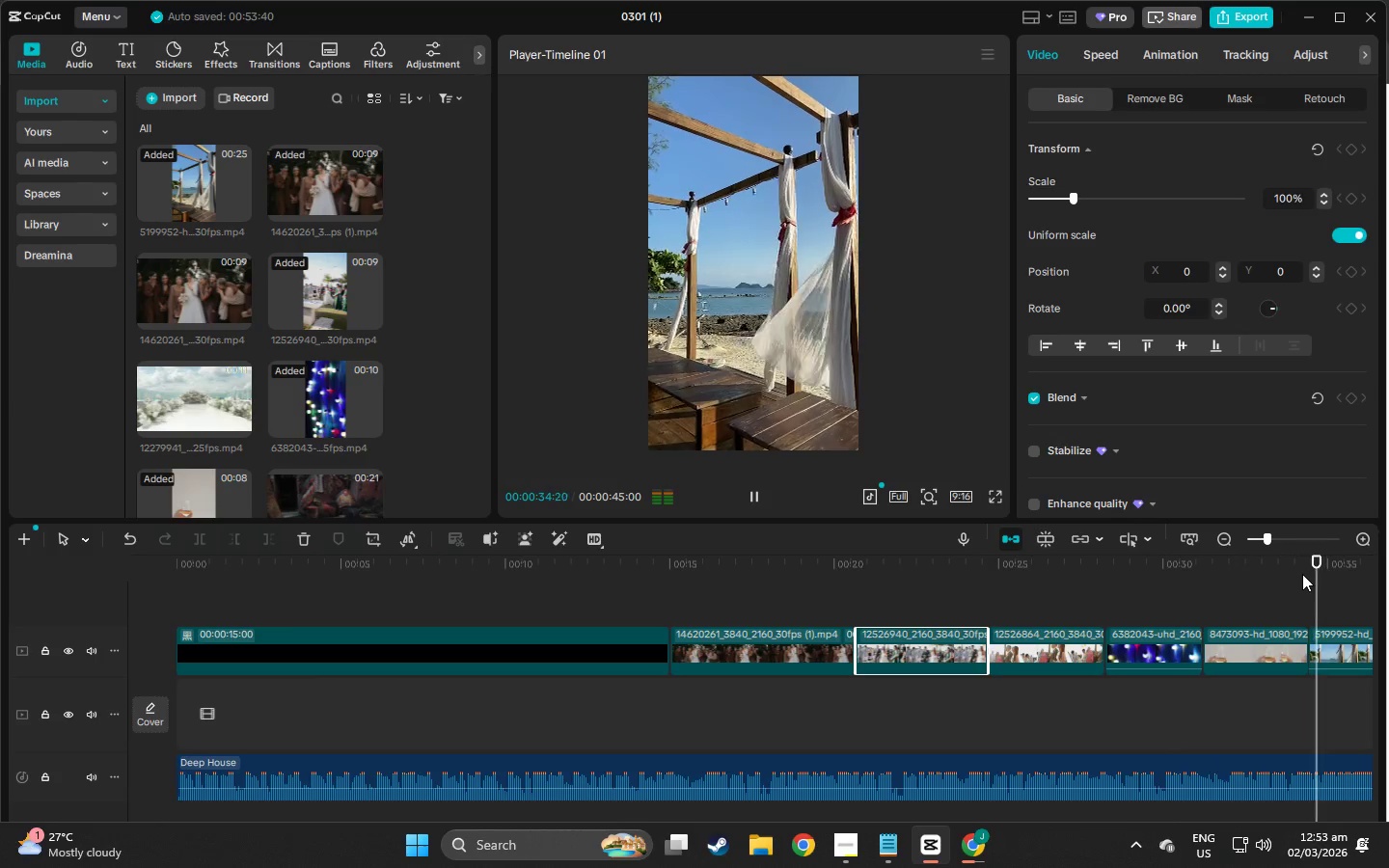 
left_click_drag(start_coordinate=[1339, 565], to_coordinate=[1388, 556])
 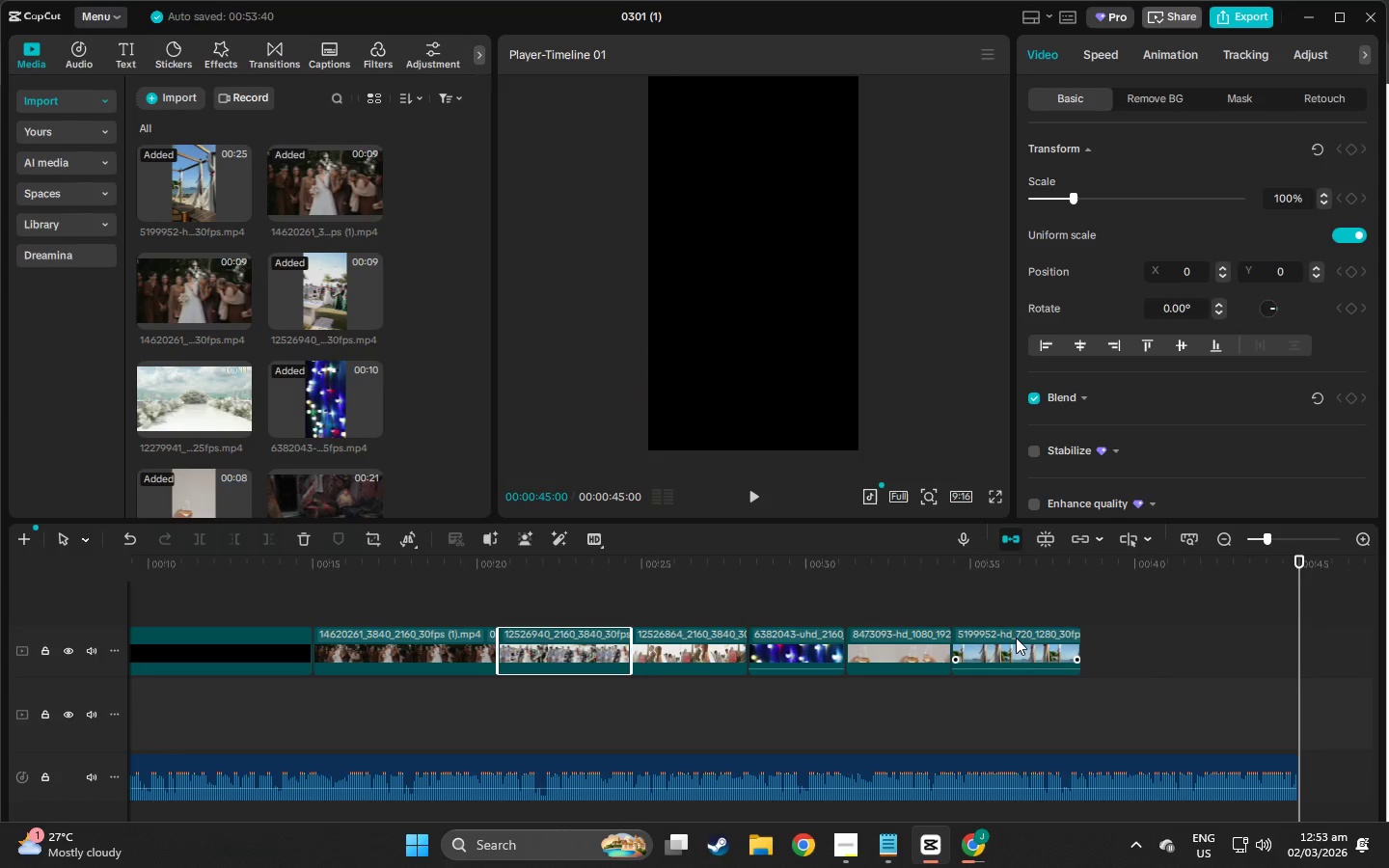 
left_click_drag(start_coordinate=[1016, 637], to_coordinate=[847, 584])
 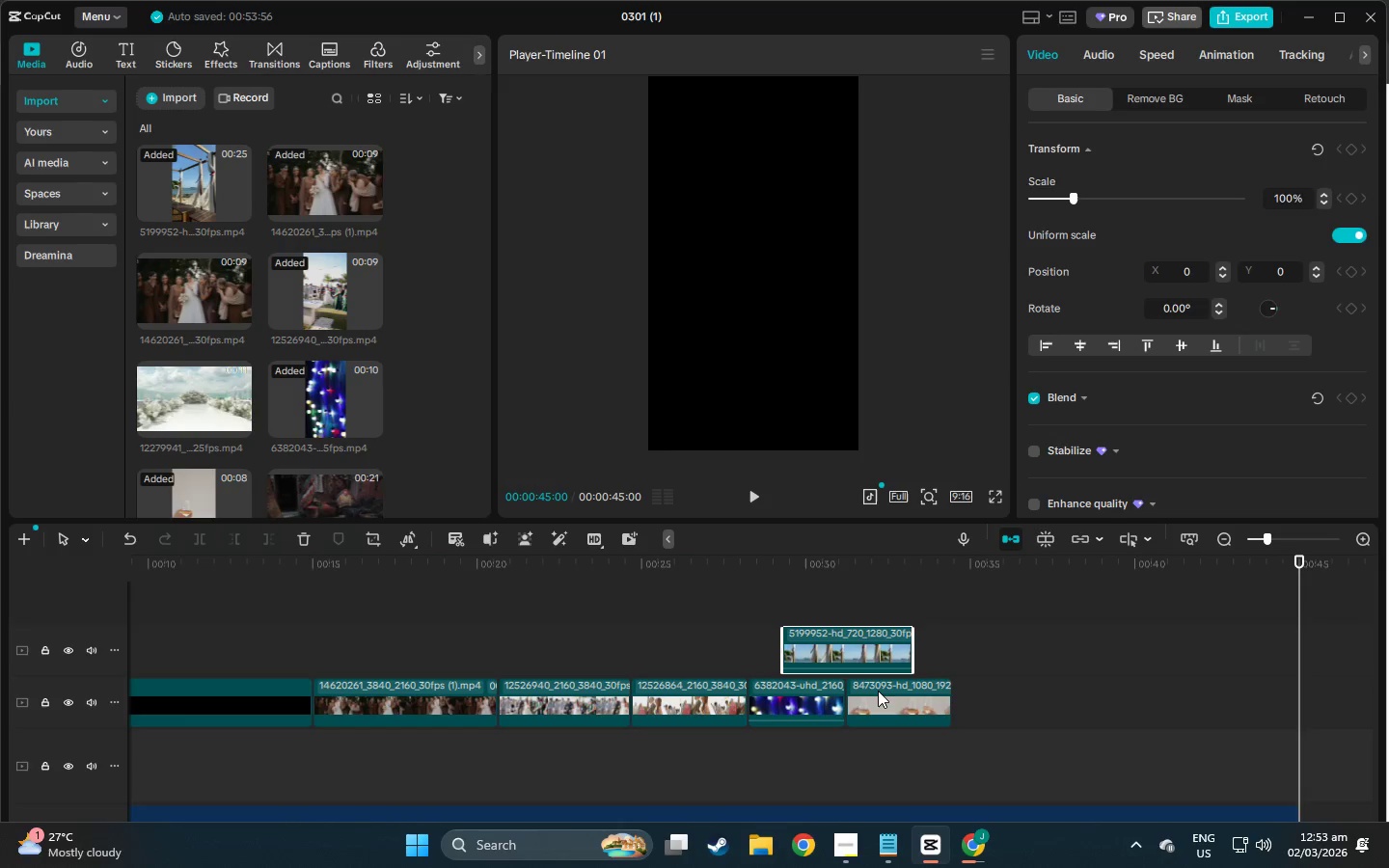 
left_click_drag(start_coordinate=[878, 691], to_coordinate=[1014, 692])
 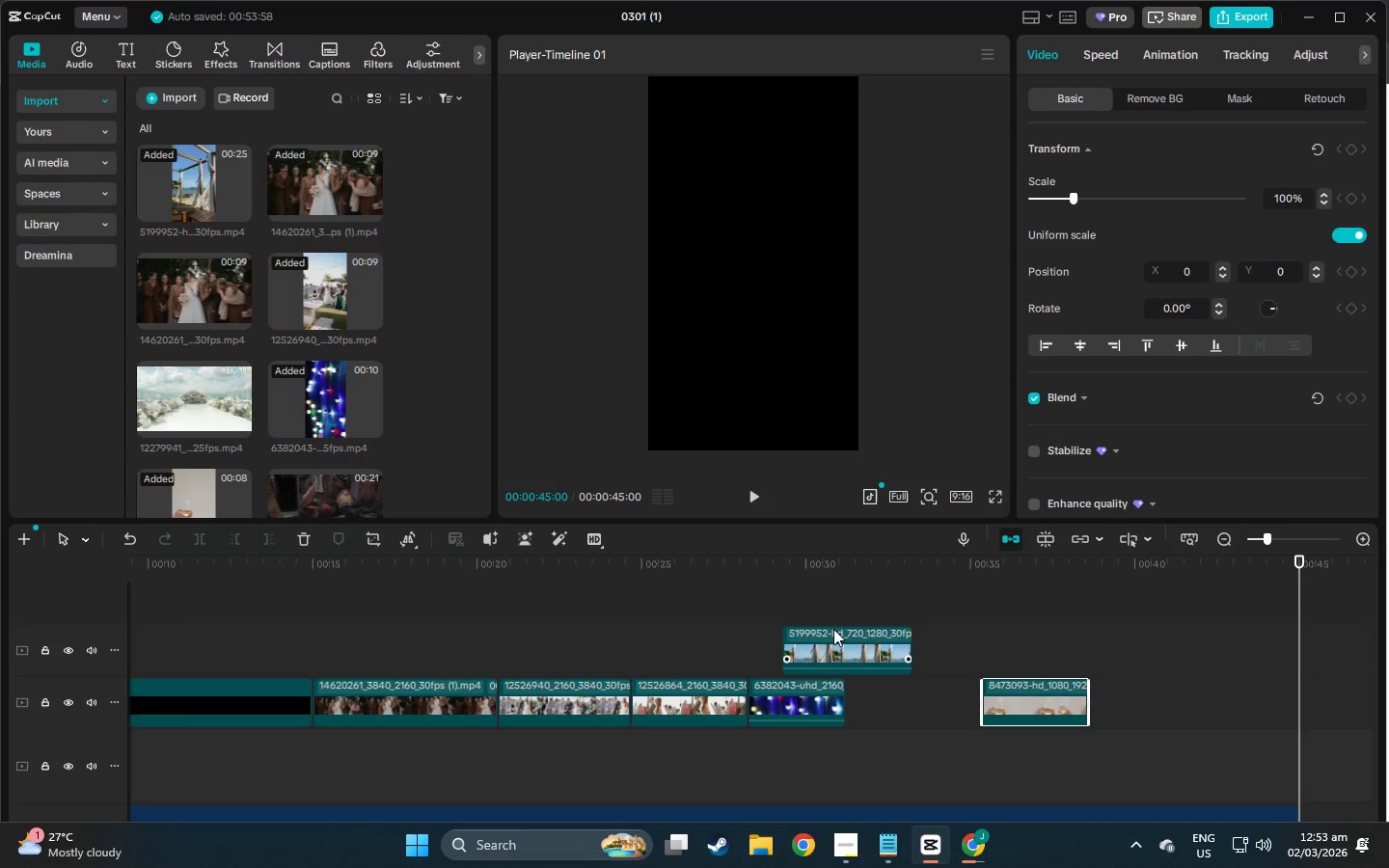 
left_click_drag(start_coordinate=[833, 629], to_coordinate=[767, 619])
 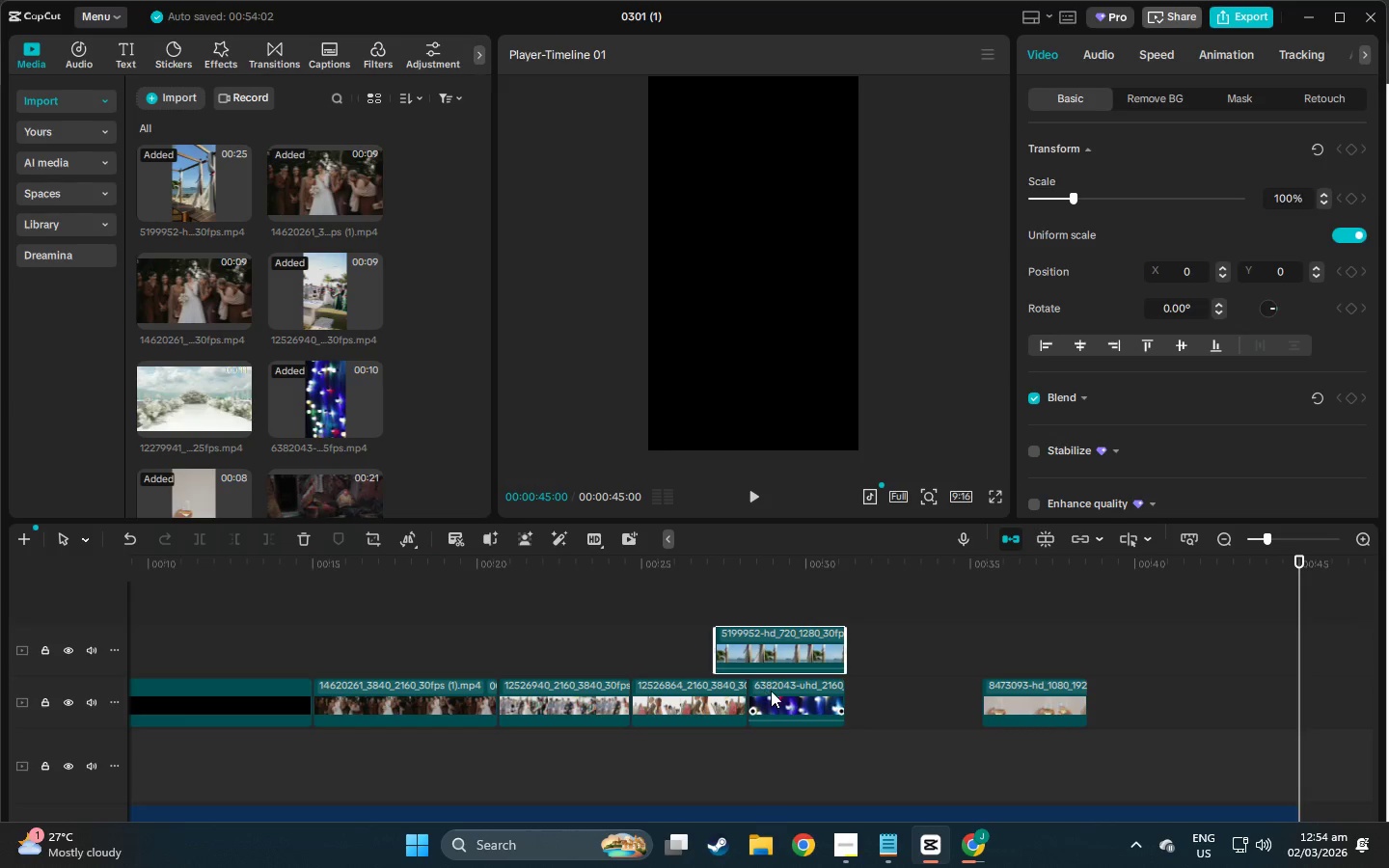 
left_click_drag(start_coordinate=[780, 690], to_coordinate=[914, 692])
 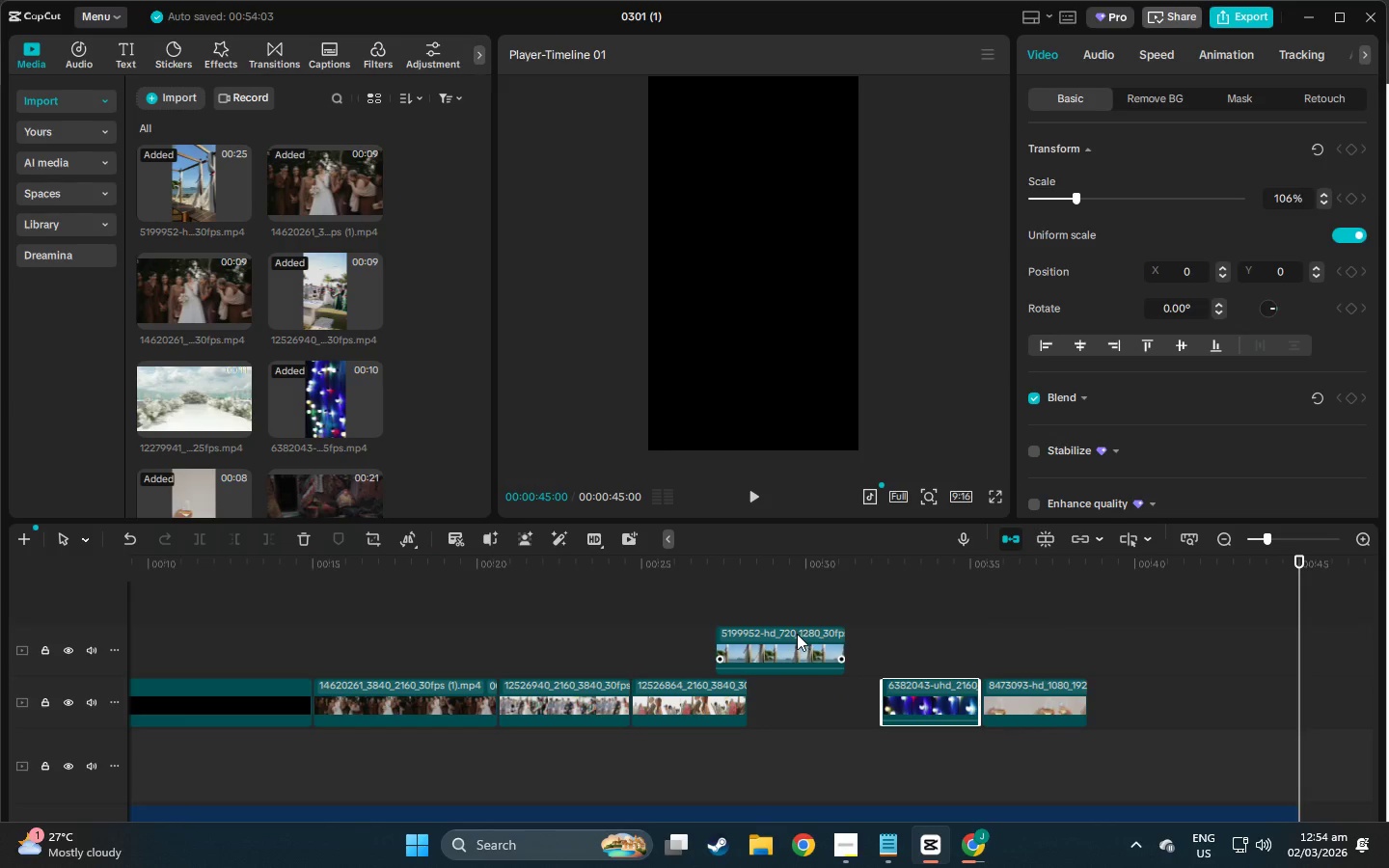 
left_click_drag(start_coordinate=[797, 634], to_coordinate=[829, 703])
 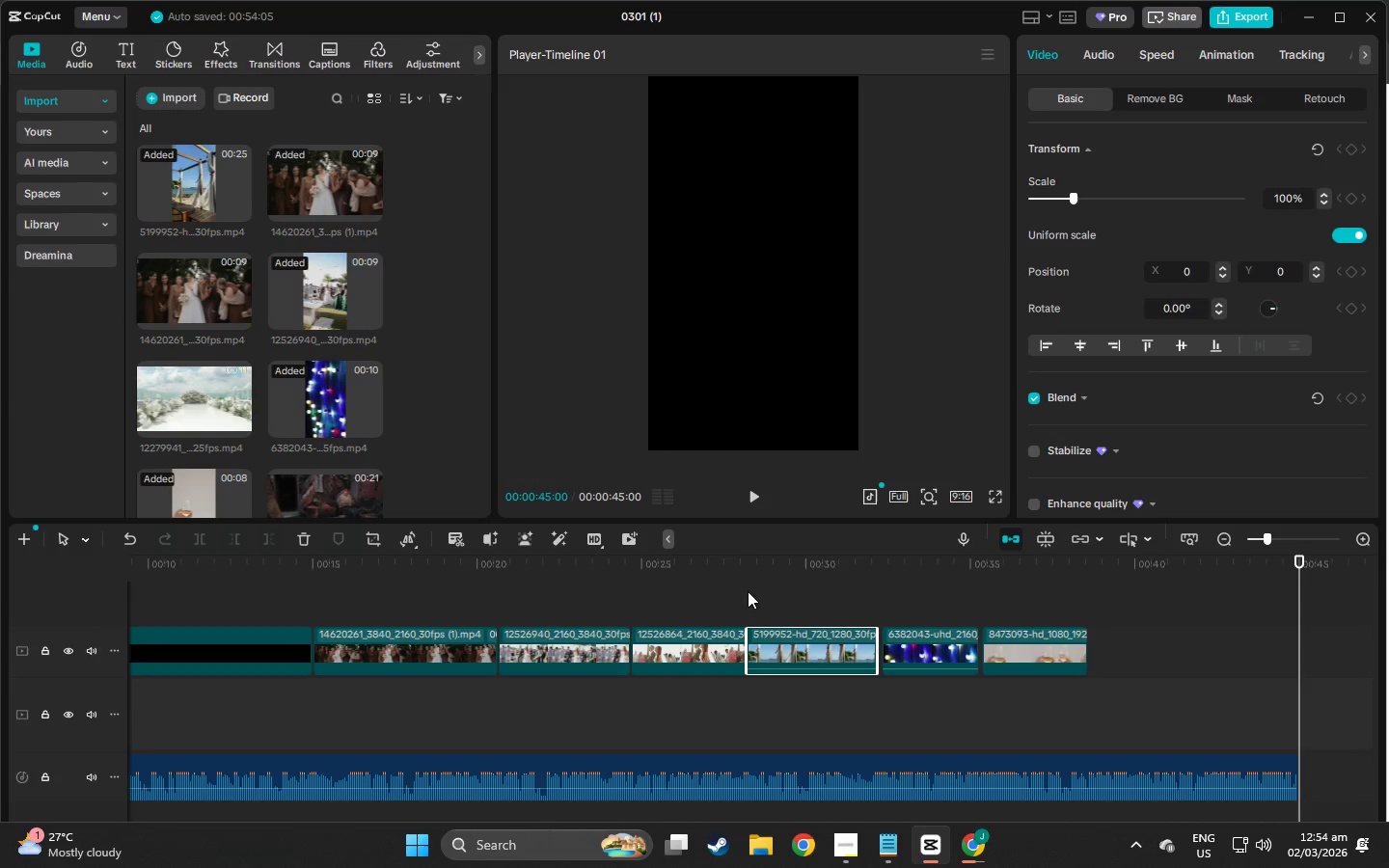 
left_click([735, 580])
 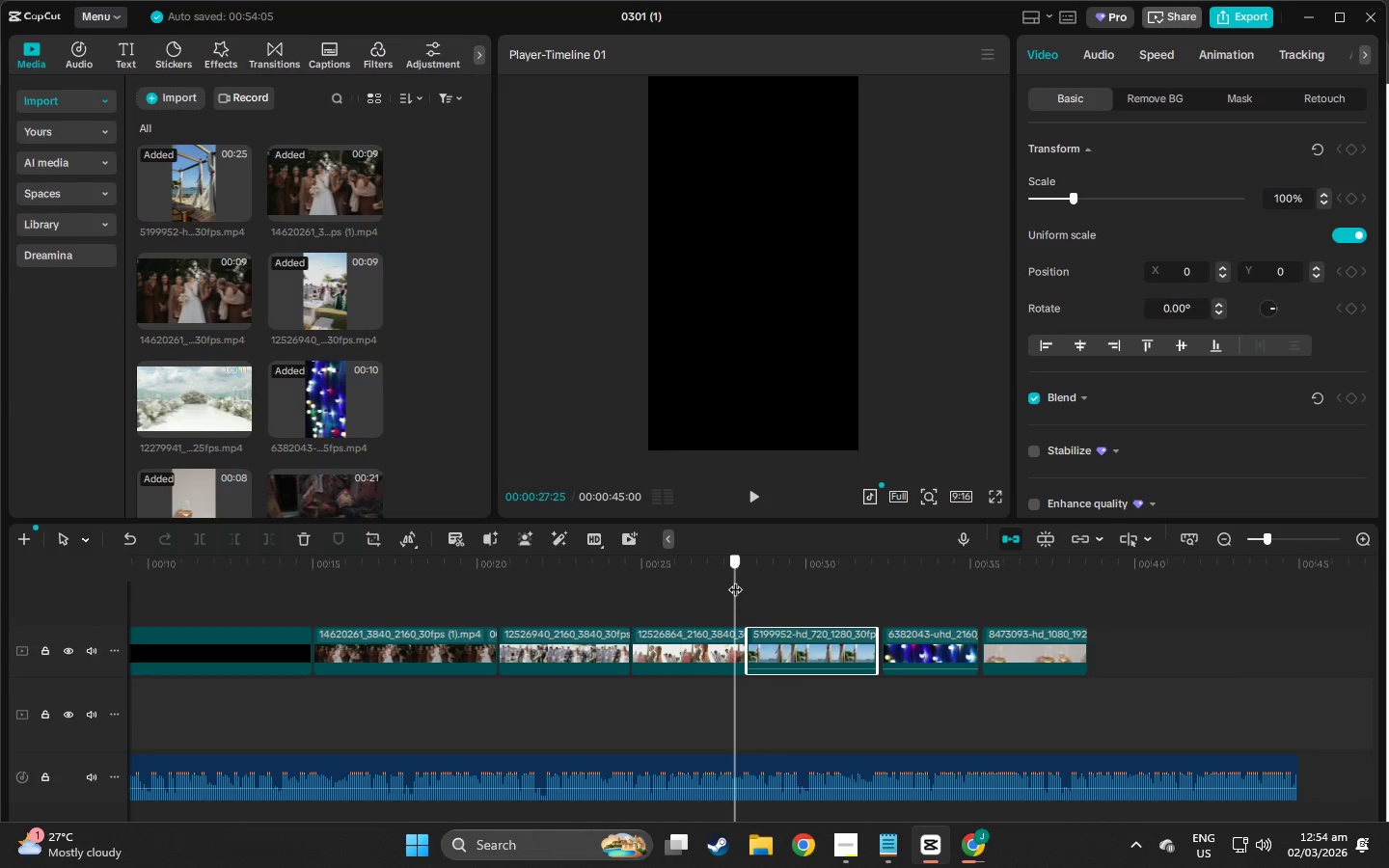 
key(Space)
 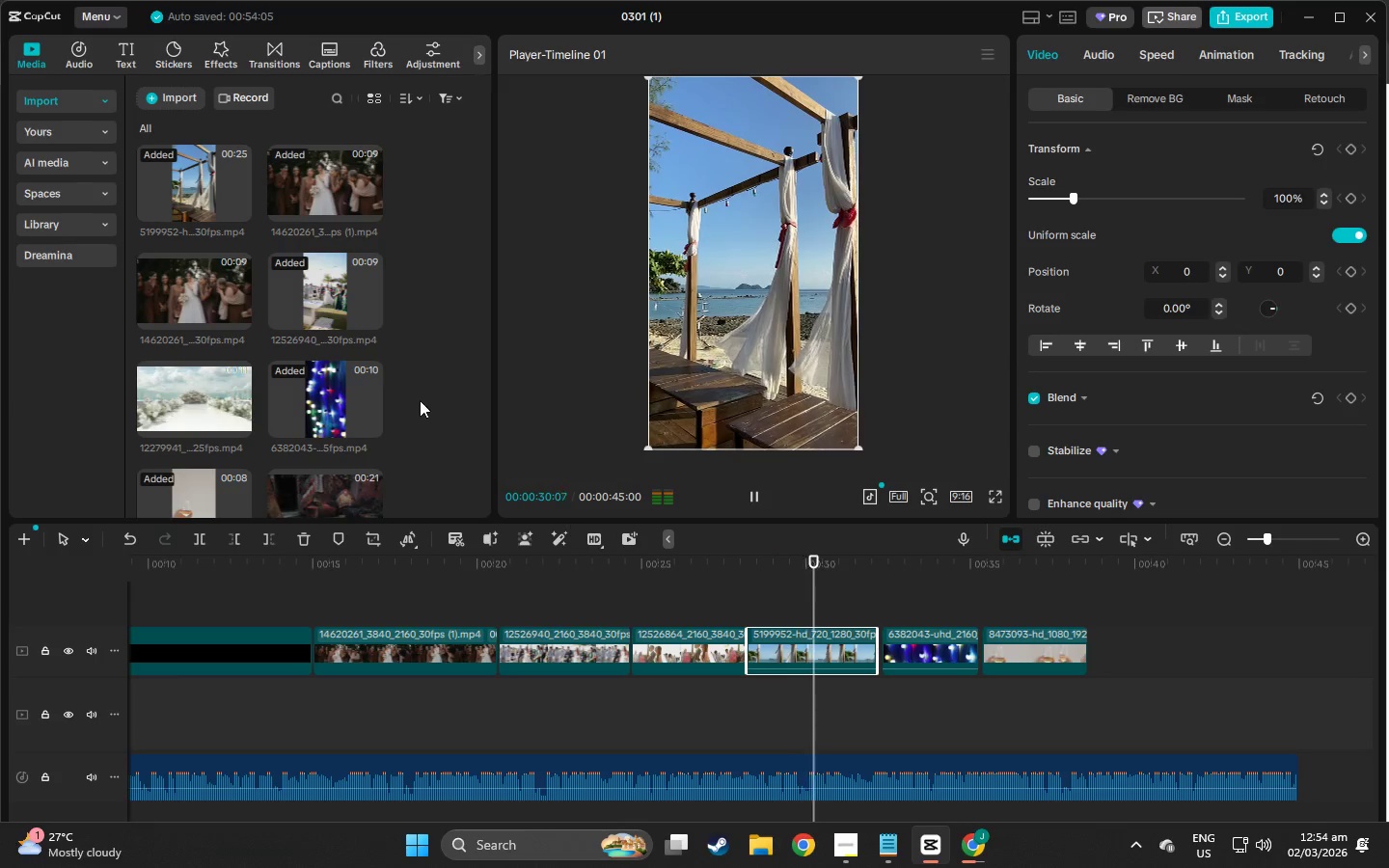 
mouse_move([177, 389])
 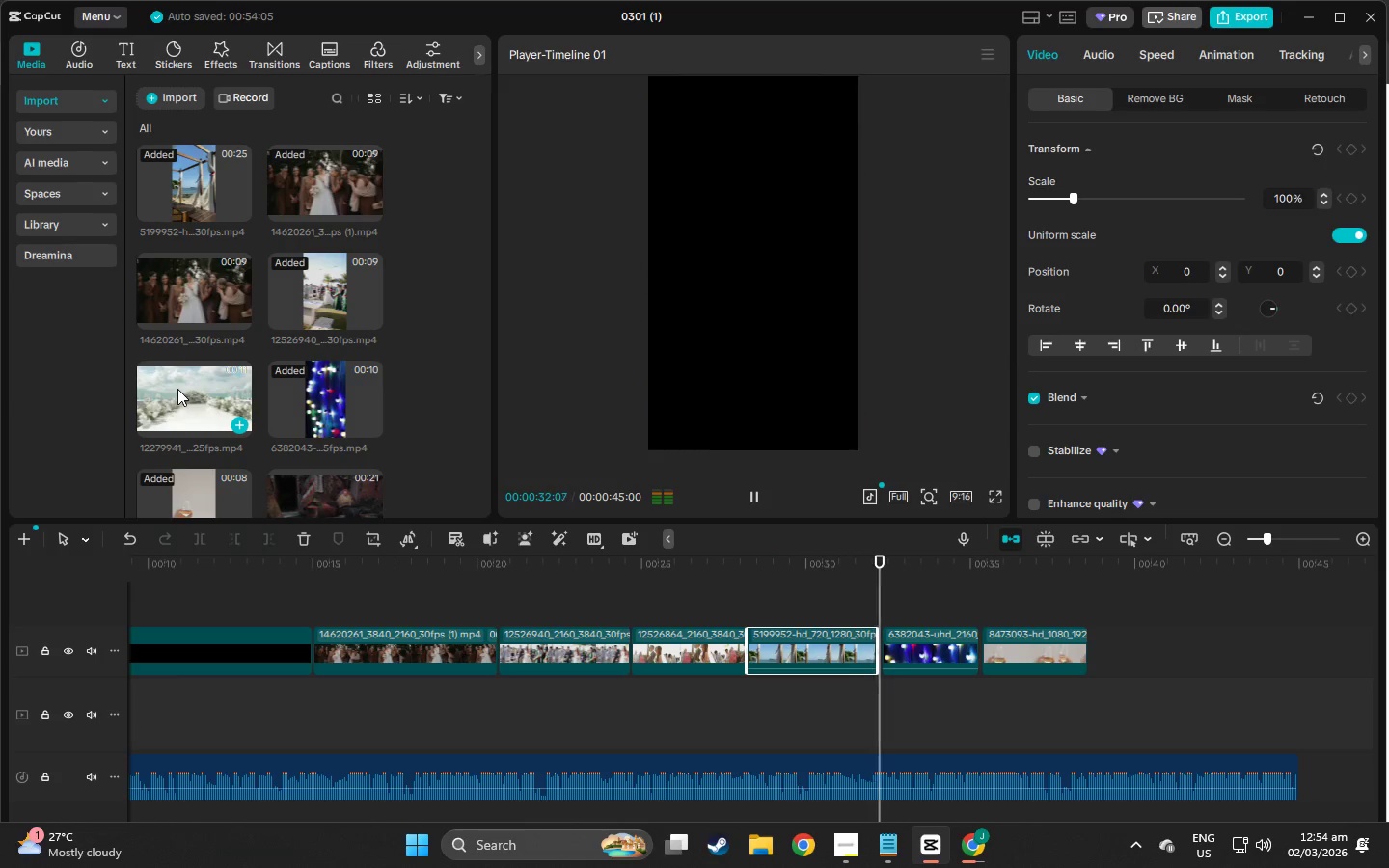 
left_click_drag(start_coordinate=[178, 389], to_coordinate=[1096, 650])
 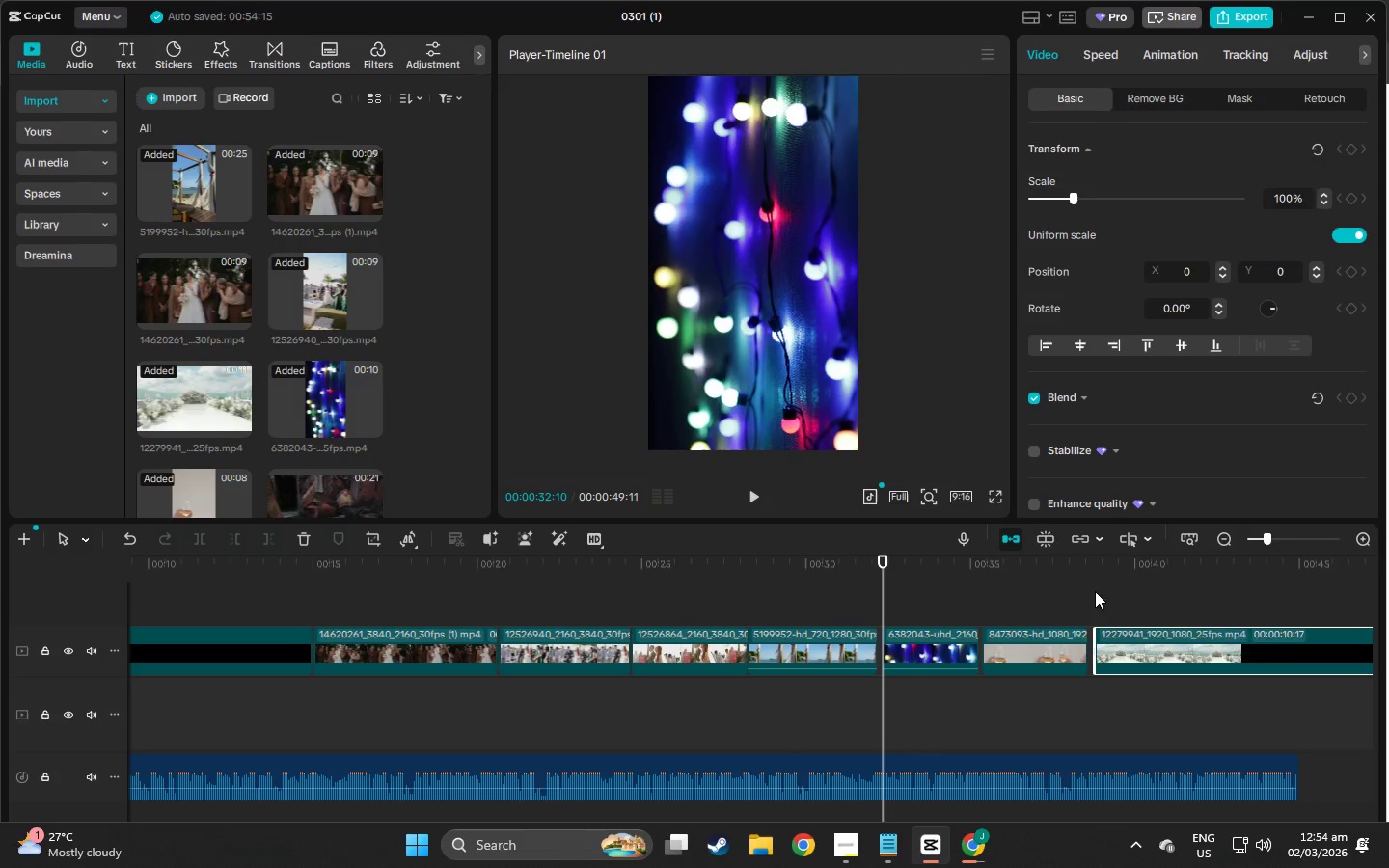 
left_click_drag(start_coordinate=[1099, 573], to_coordinate=[1222, 560])
 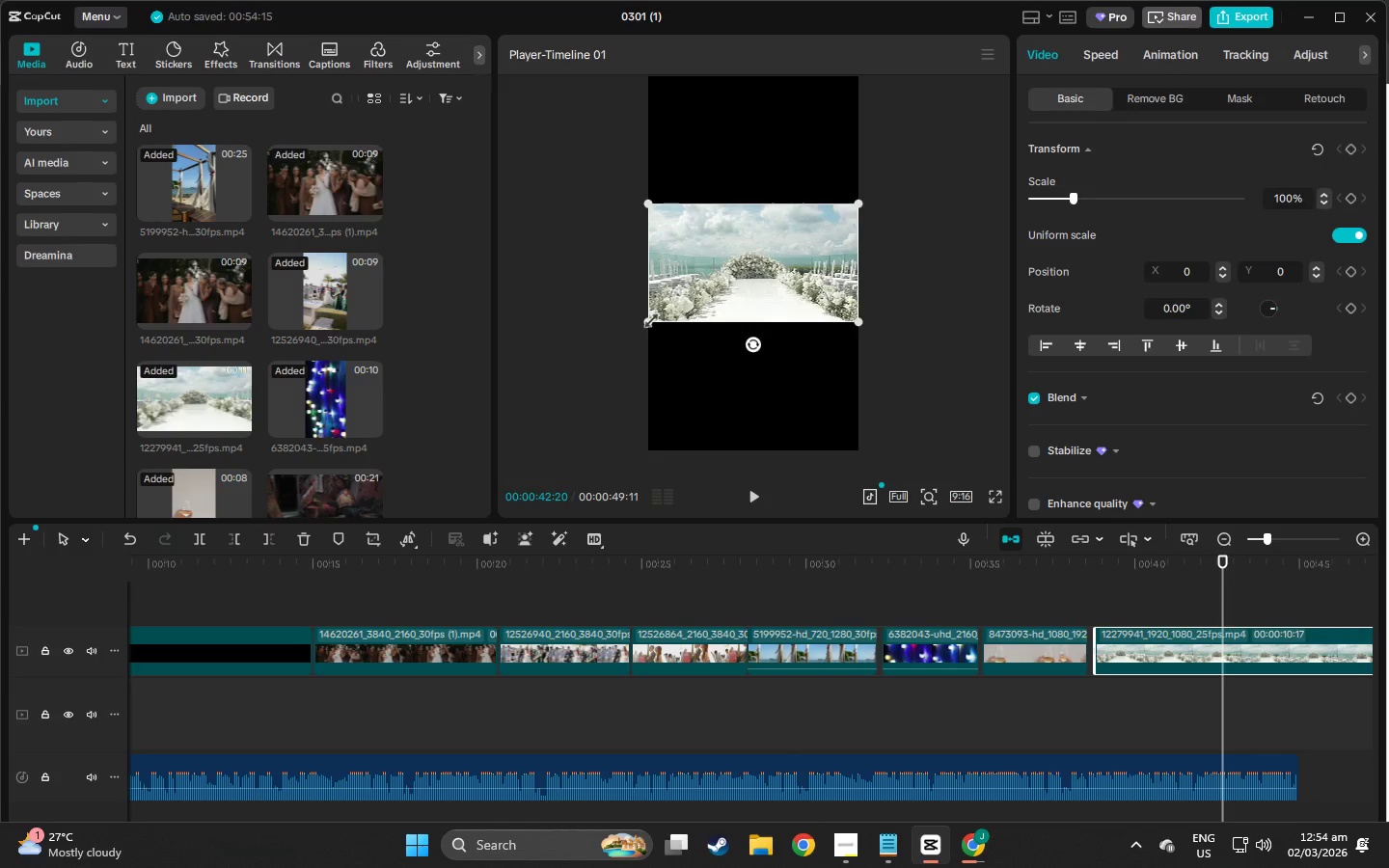 
left_click_drag(start_coordinate=[647, 317], to_coordinate=[389, 635])
 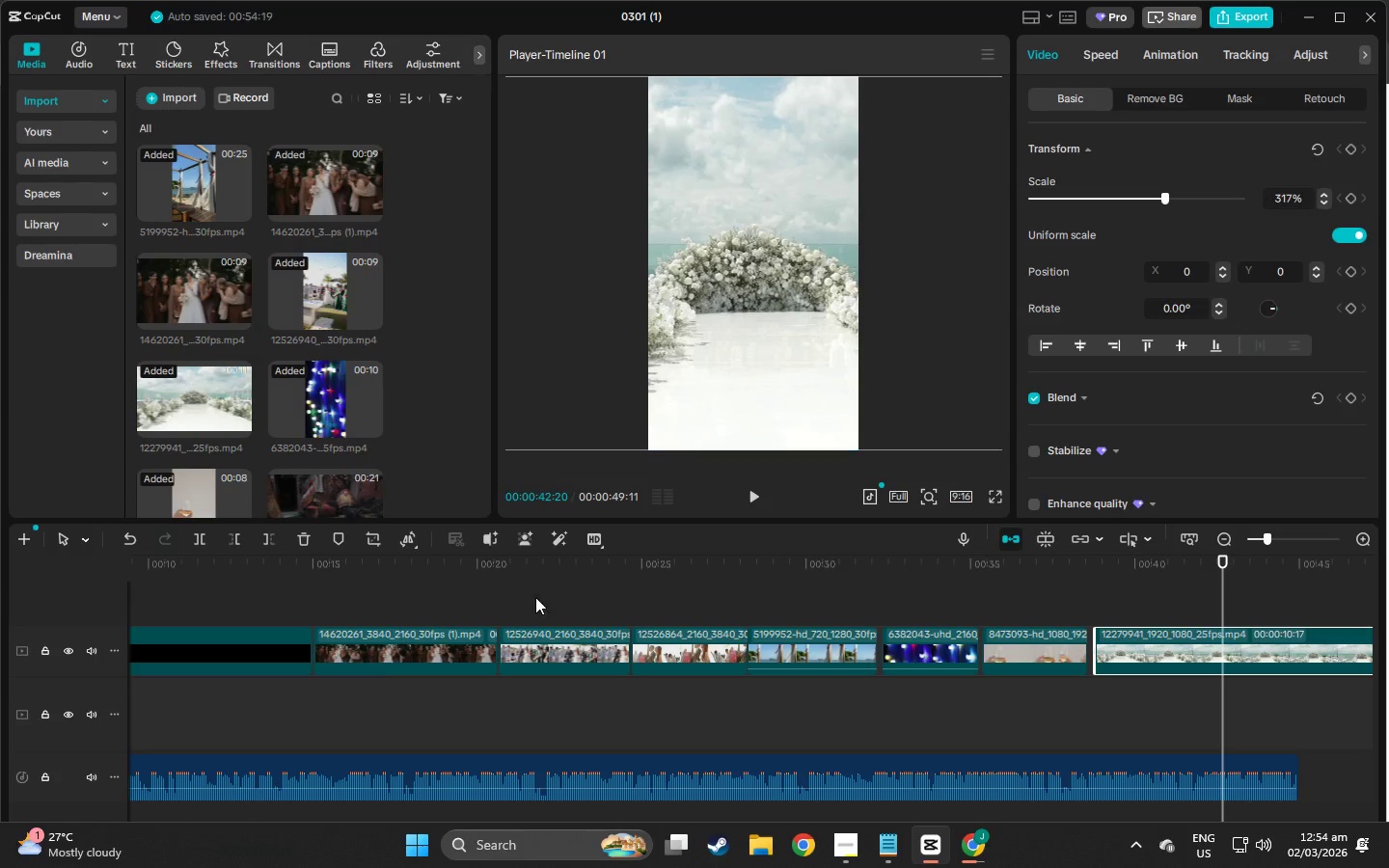 
key(Space)
 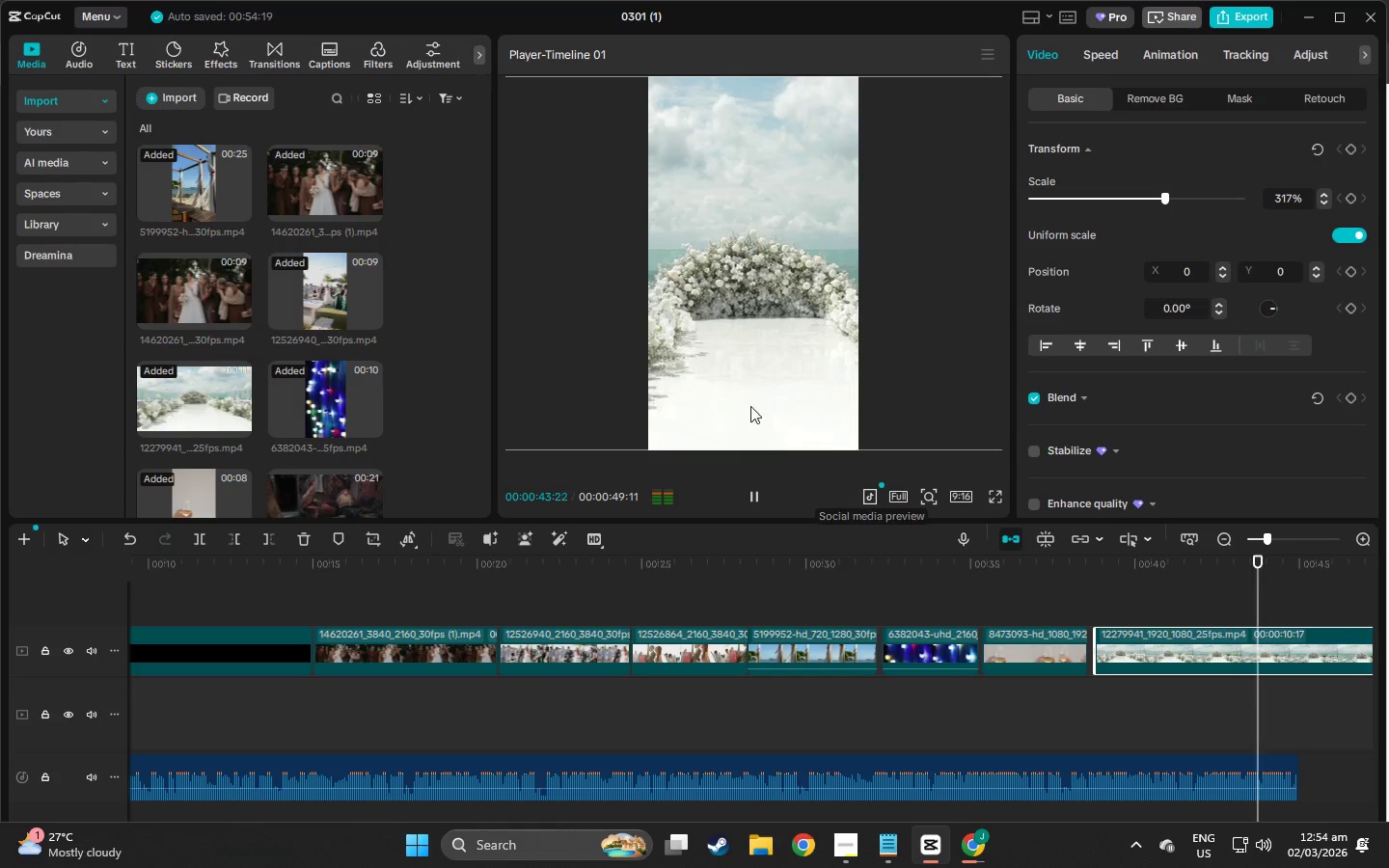 
left_click_drag(start_coordinate=[722, 375], to_coordinate=[932, 371])
 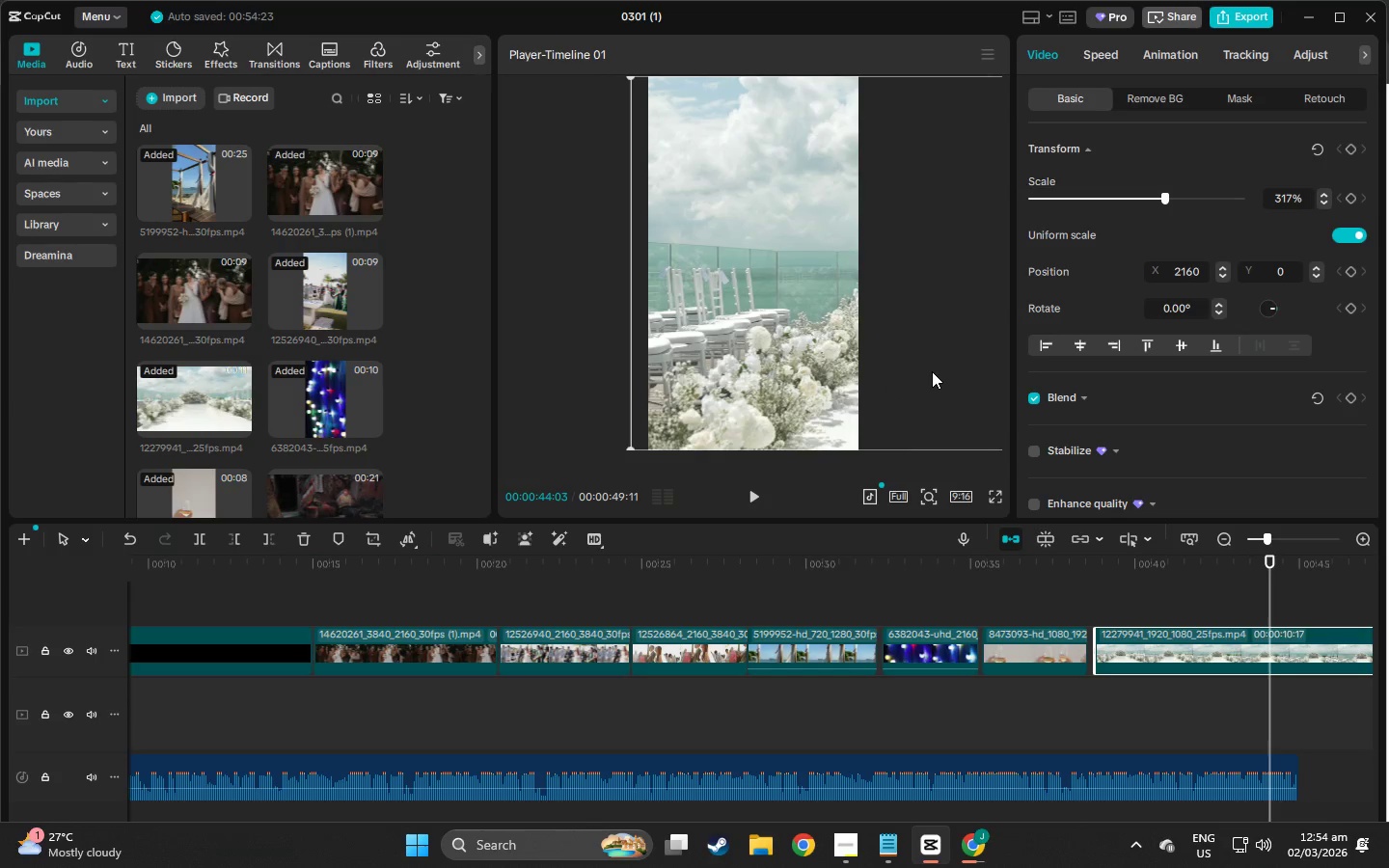 
key(Space)
 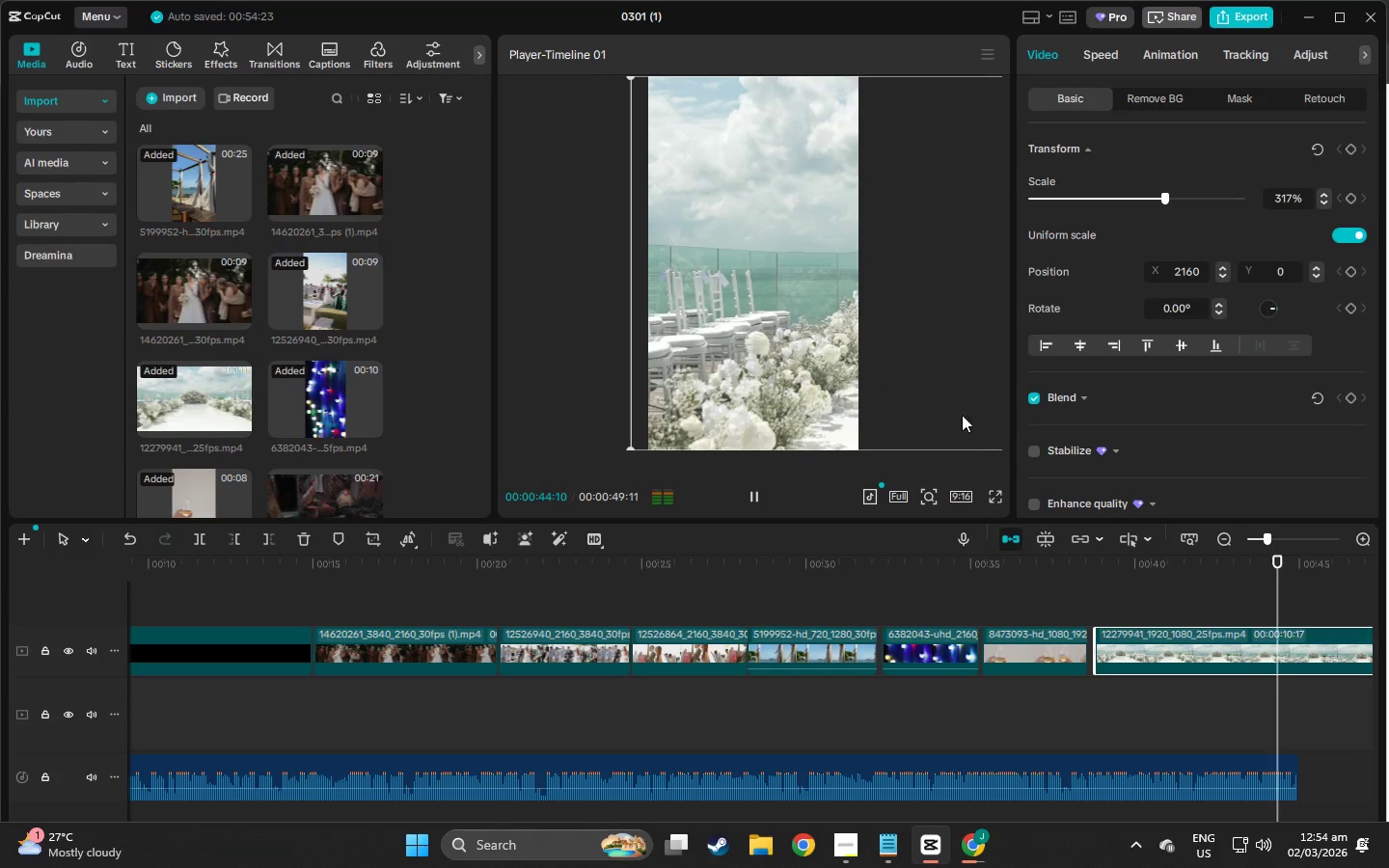 
key(Space)
 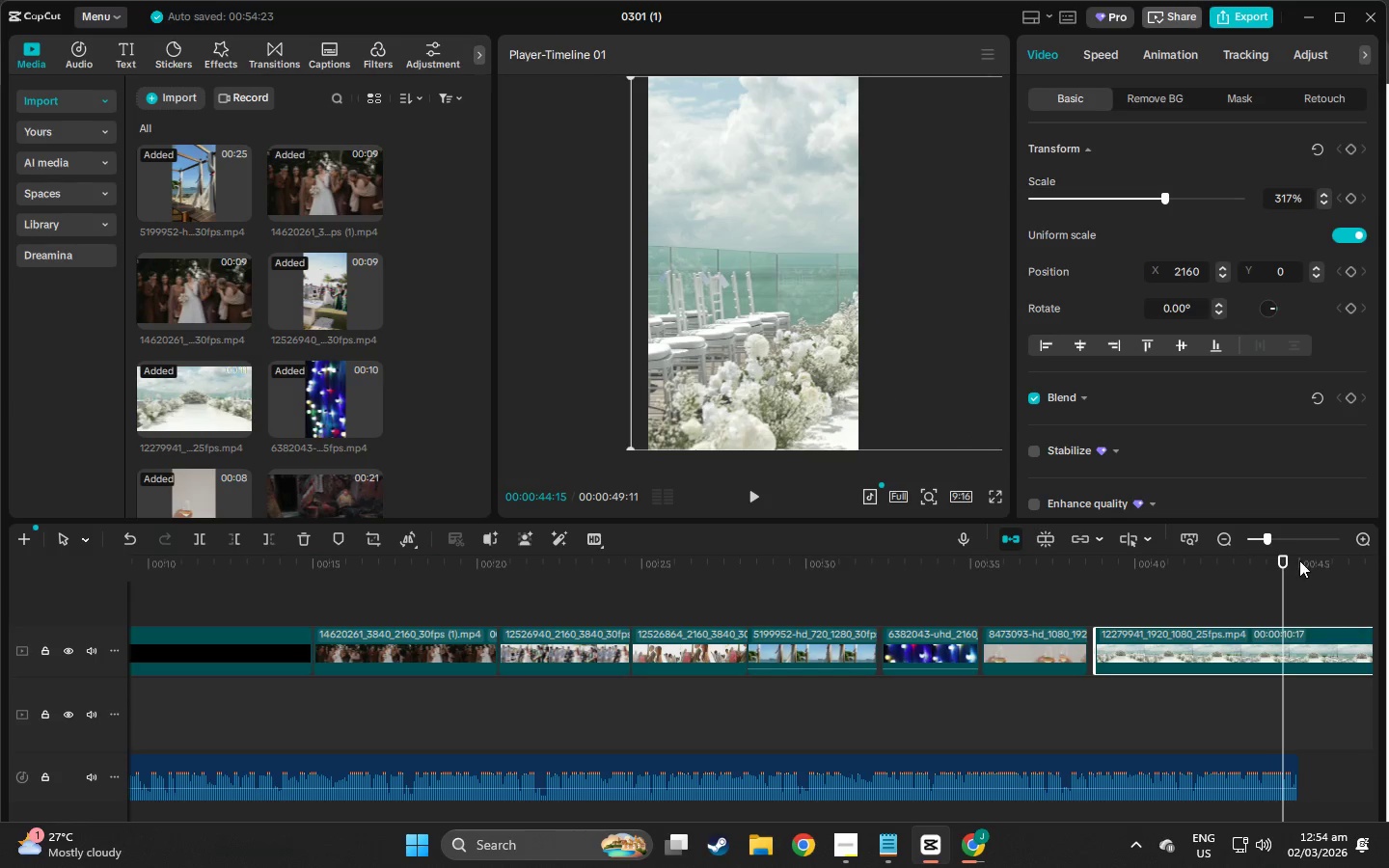 
left_click_drag(start_coordinate=[1290, 557], to_coordinate=[1094, 571])
 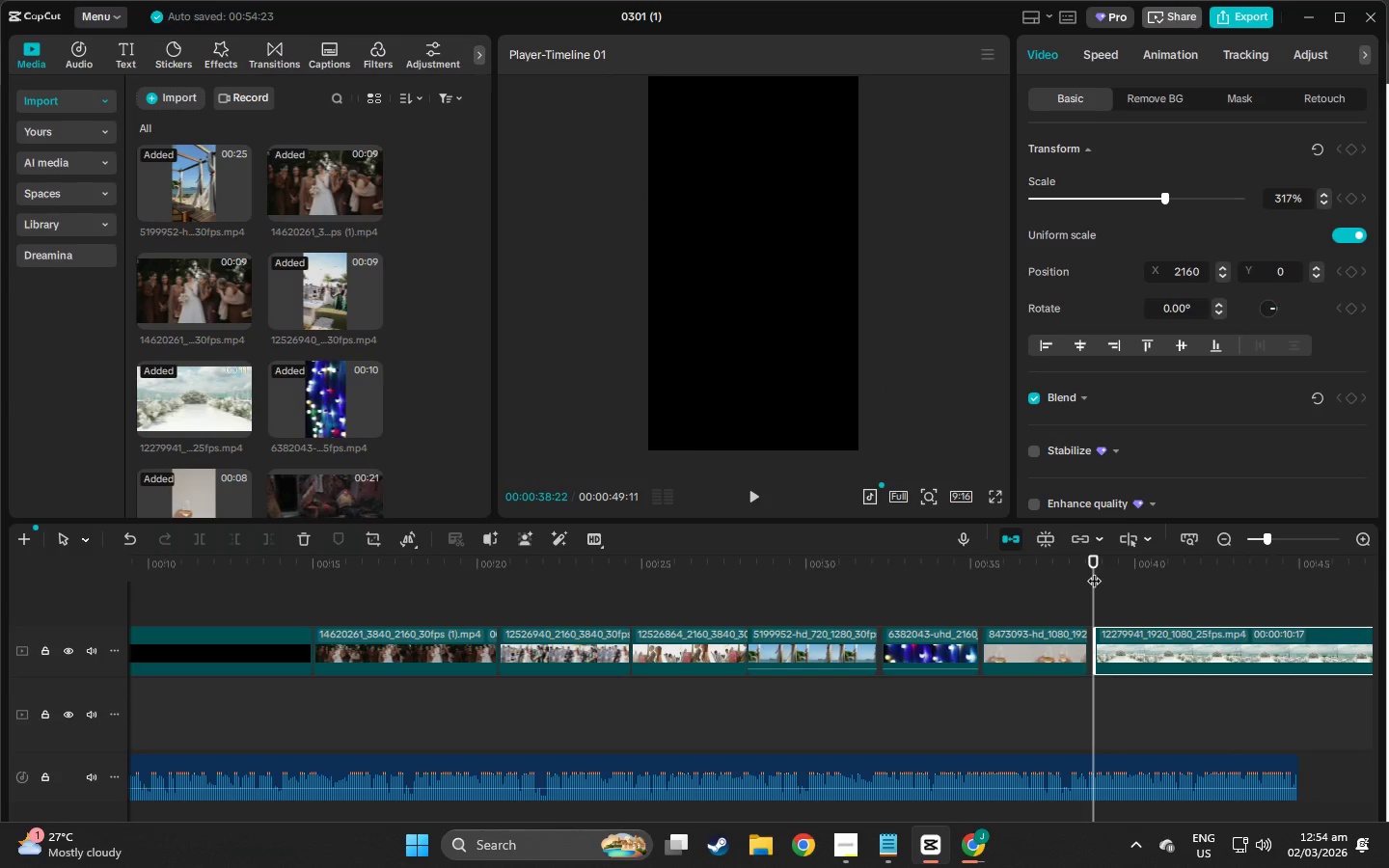 
key(Space)
 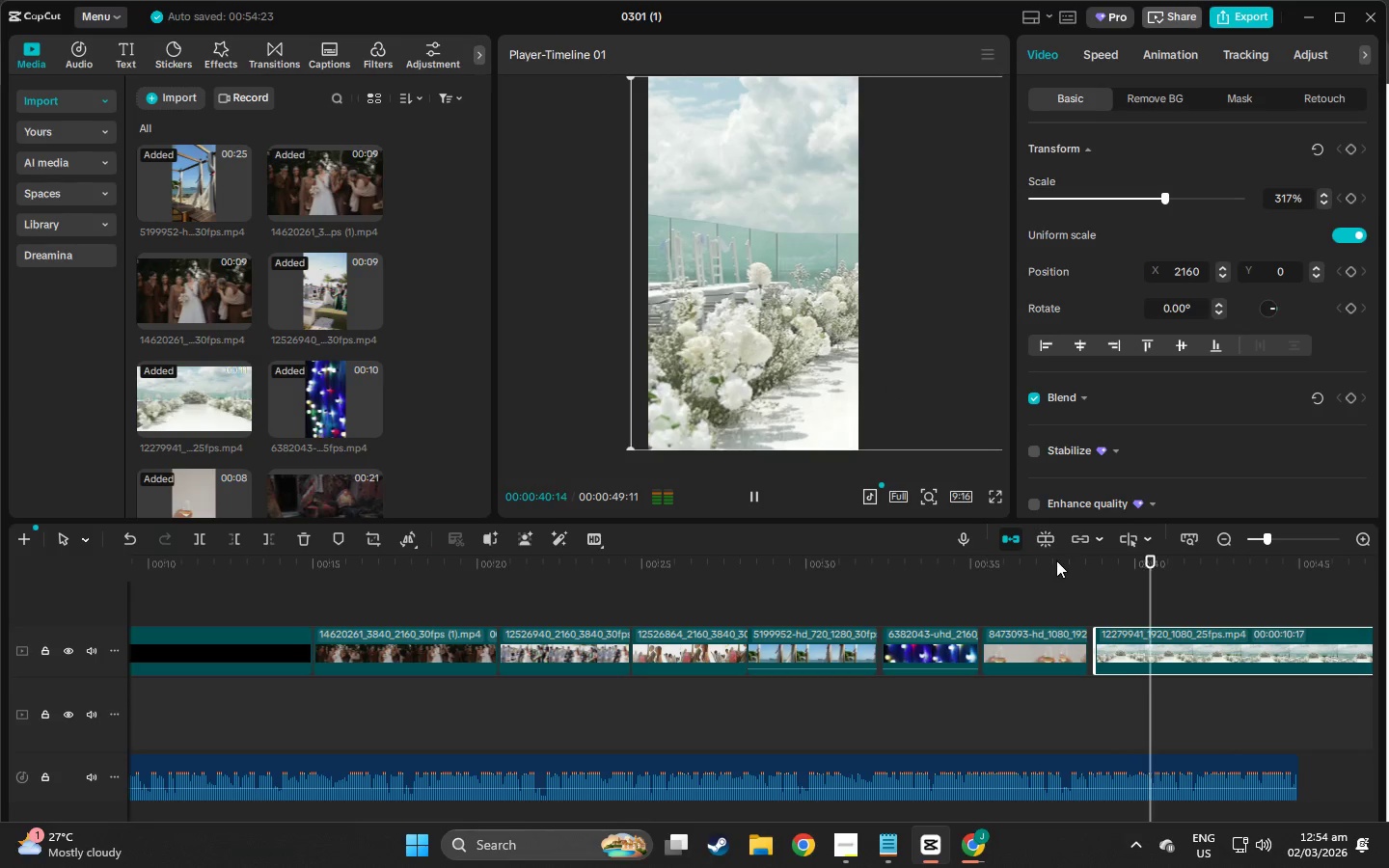 
key(Space)
 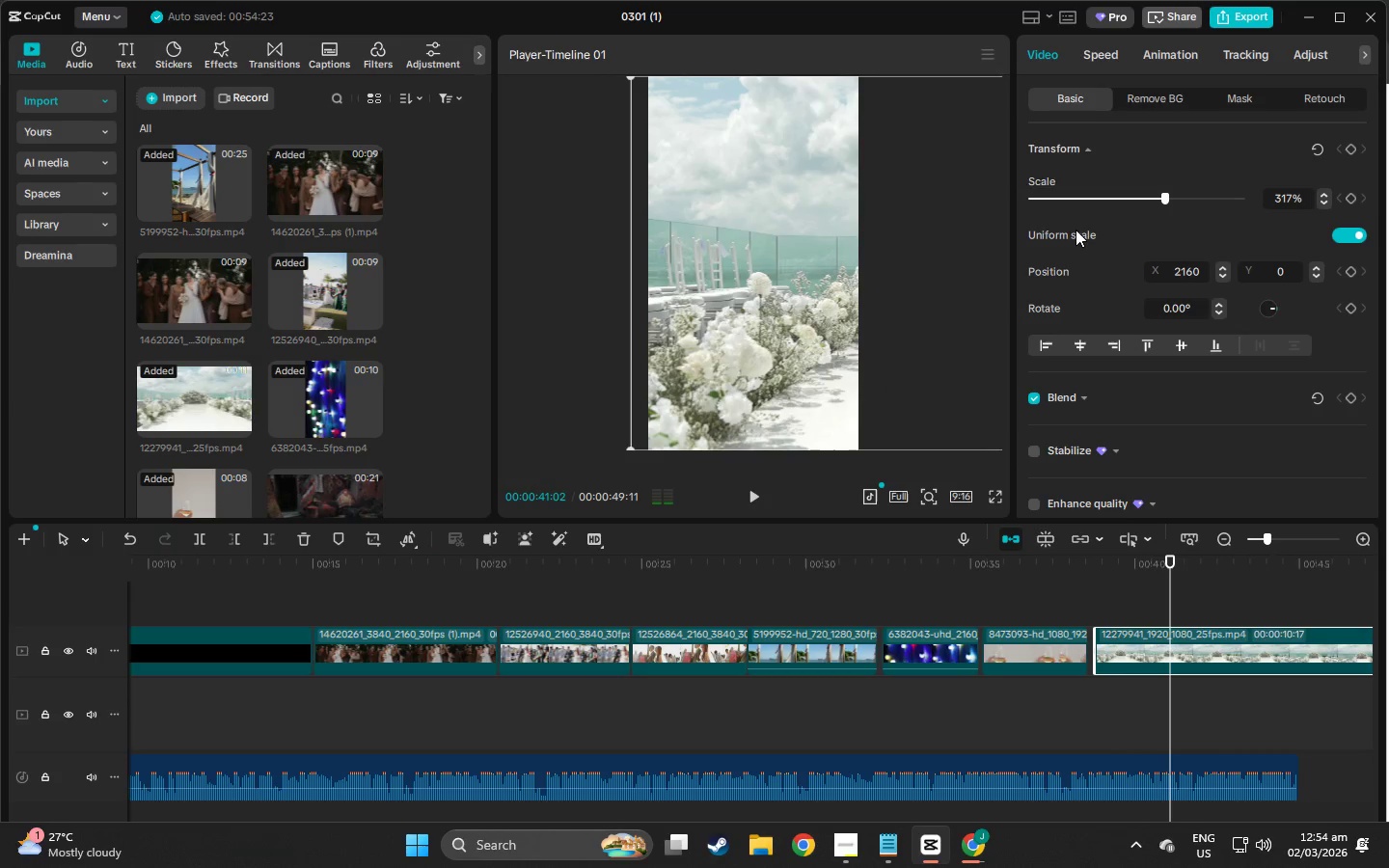 
key(Space)
 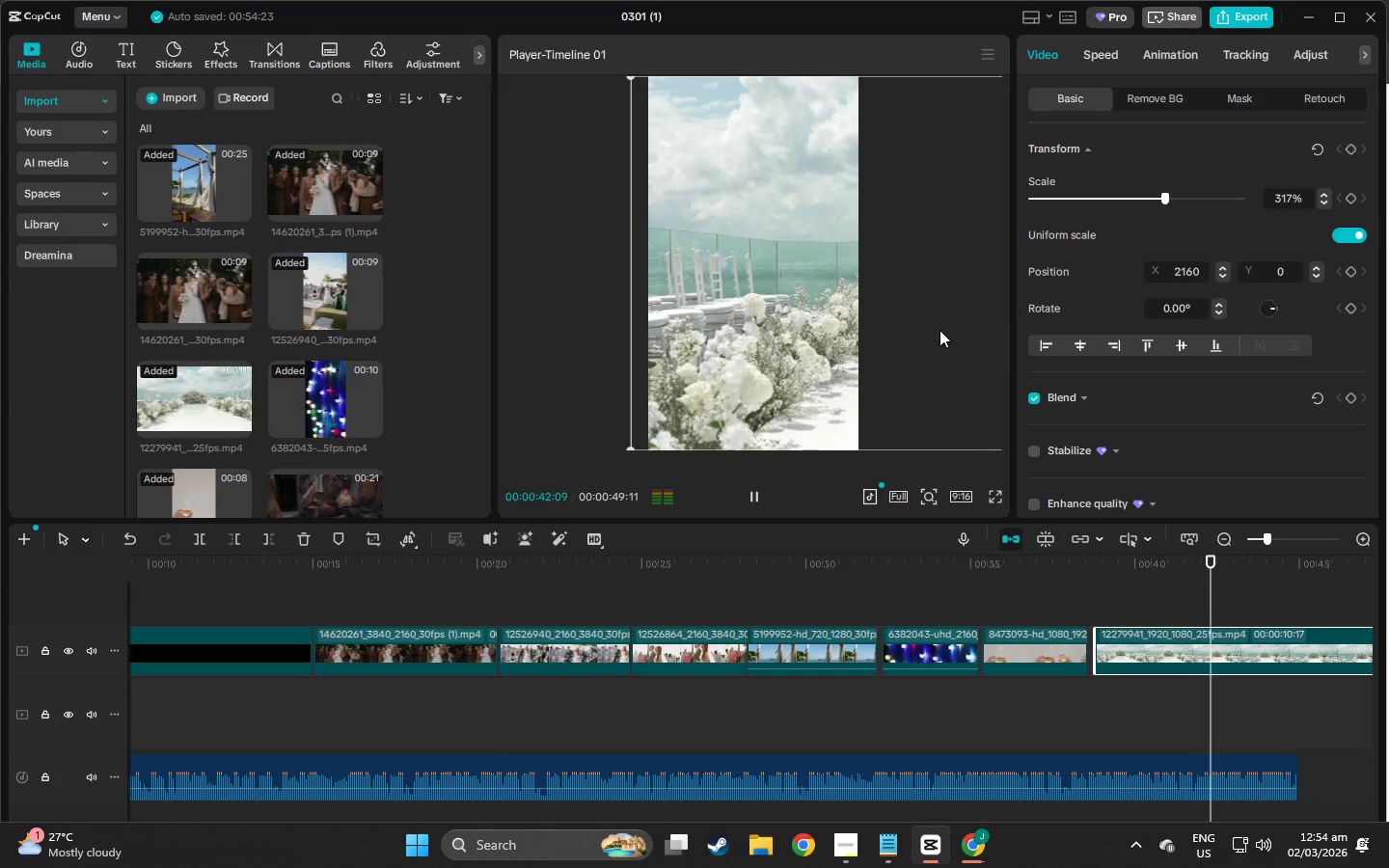 
key(Space)
 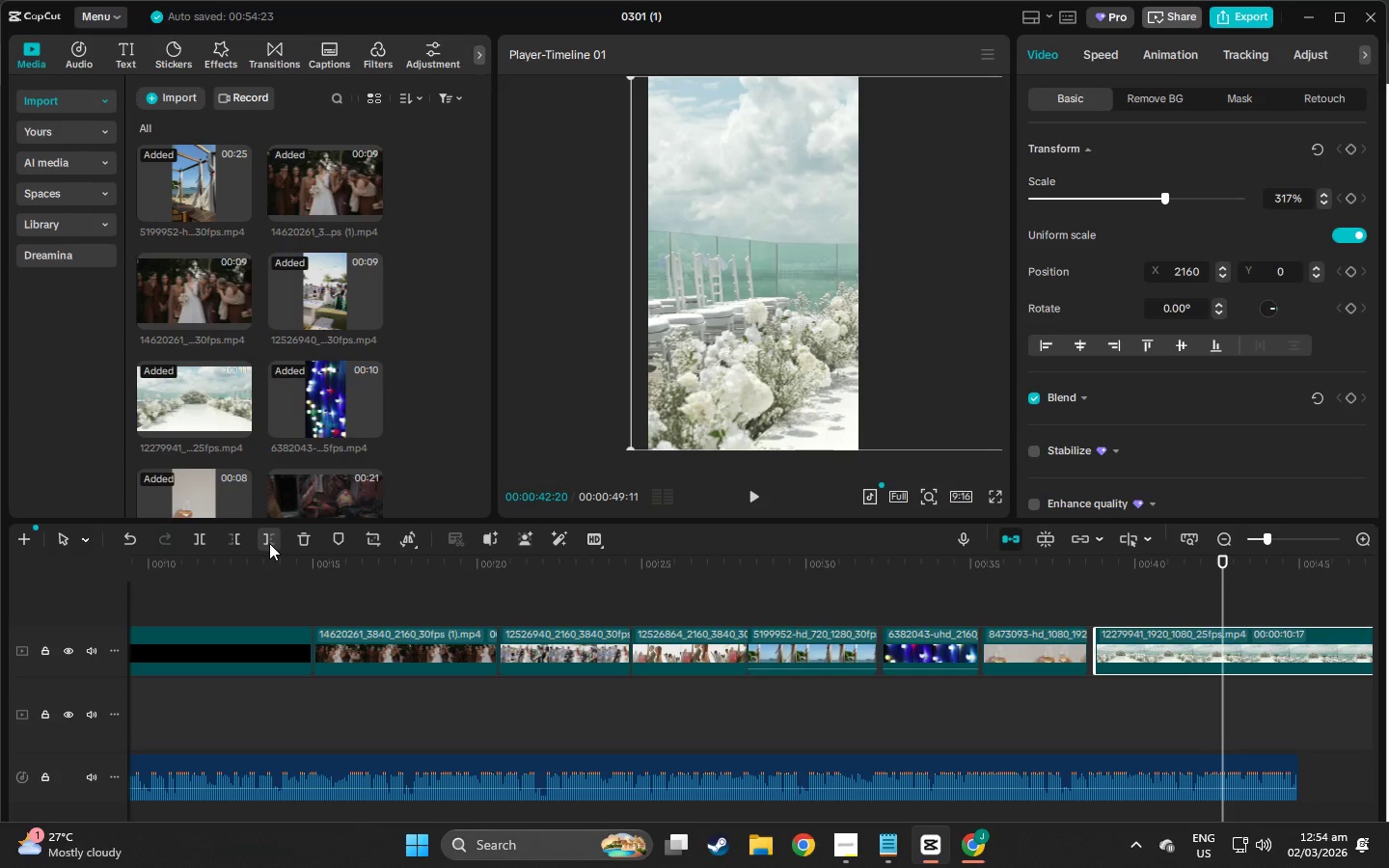 
left_click([269, 543])
 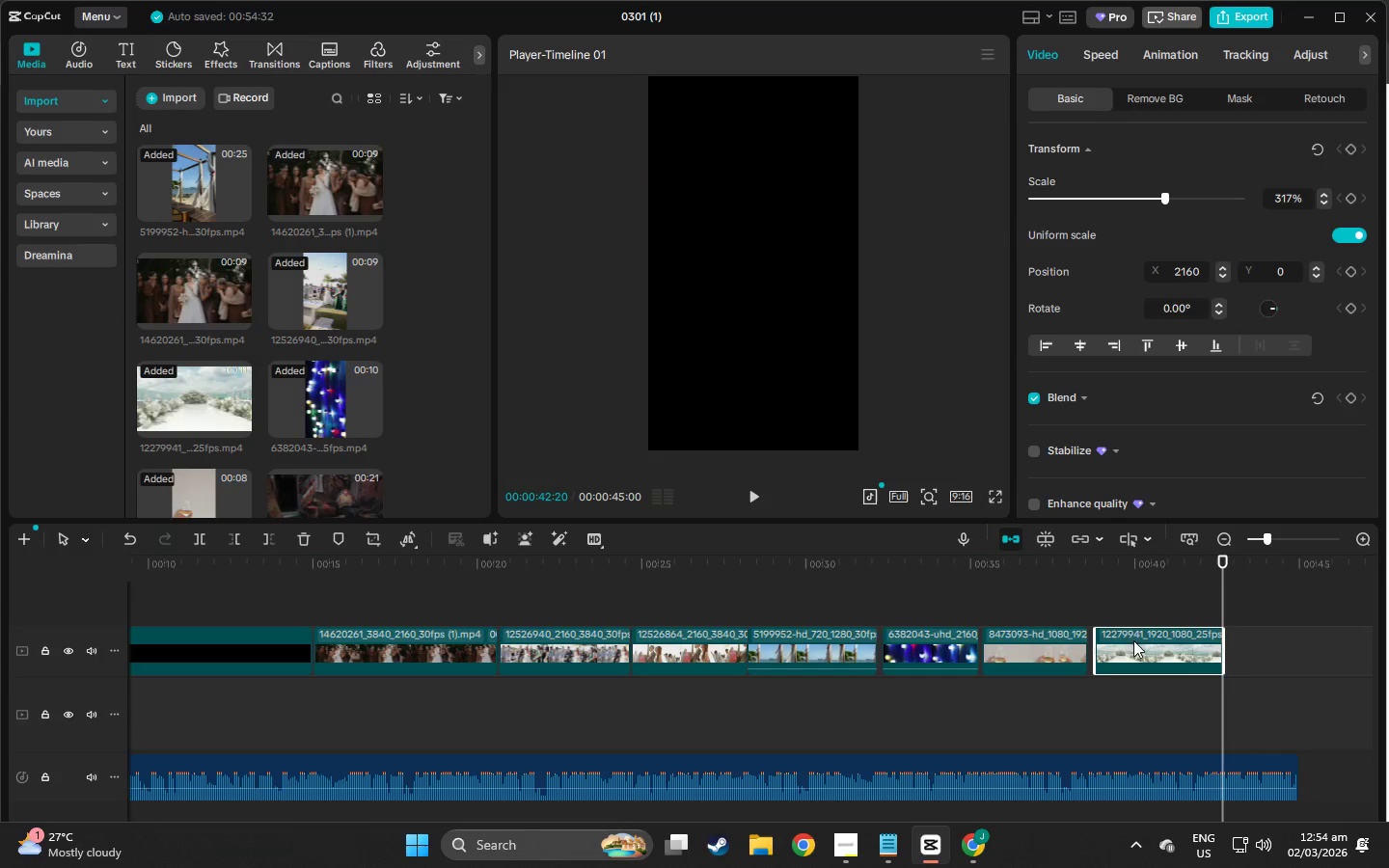 
left_click_drag(start_coordinate=[1139, 638], to_coordinate=[978, 584])
 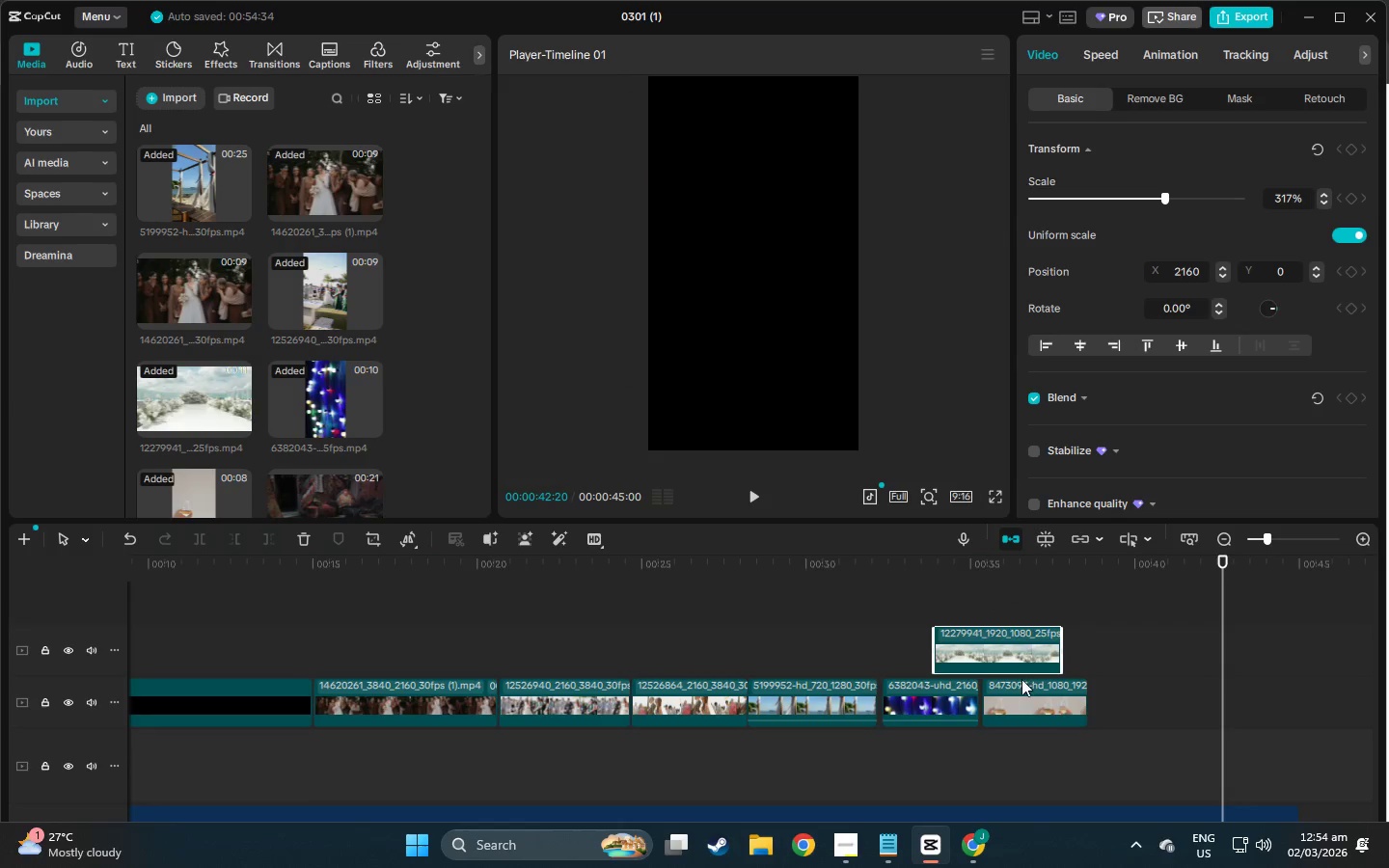 
left_click_drag(start_coordinate=[1021, 679], to_coordinate=[1152, 701])
 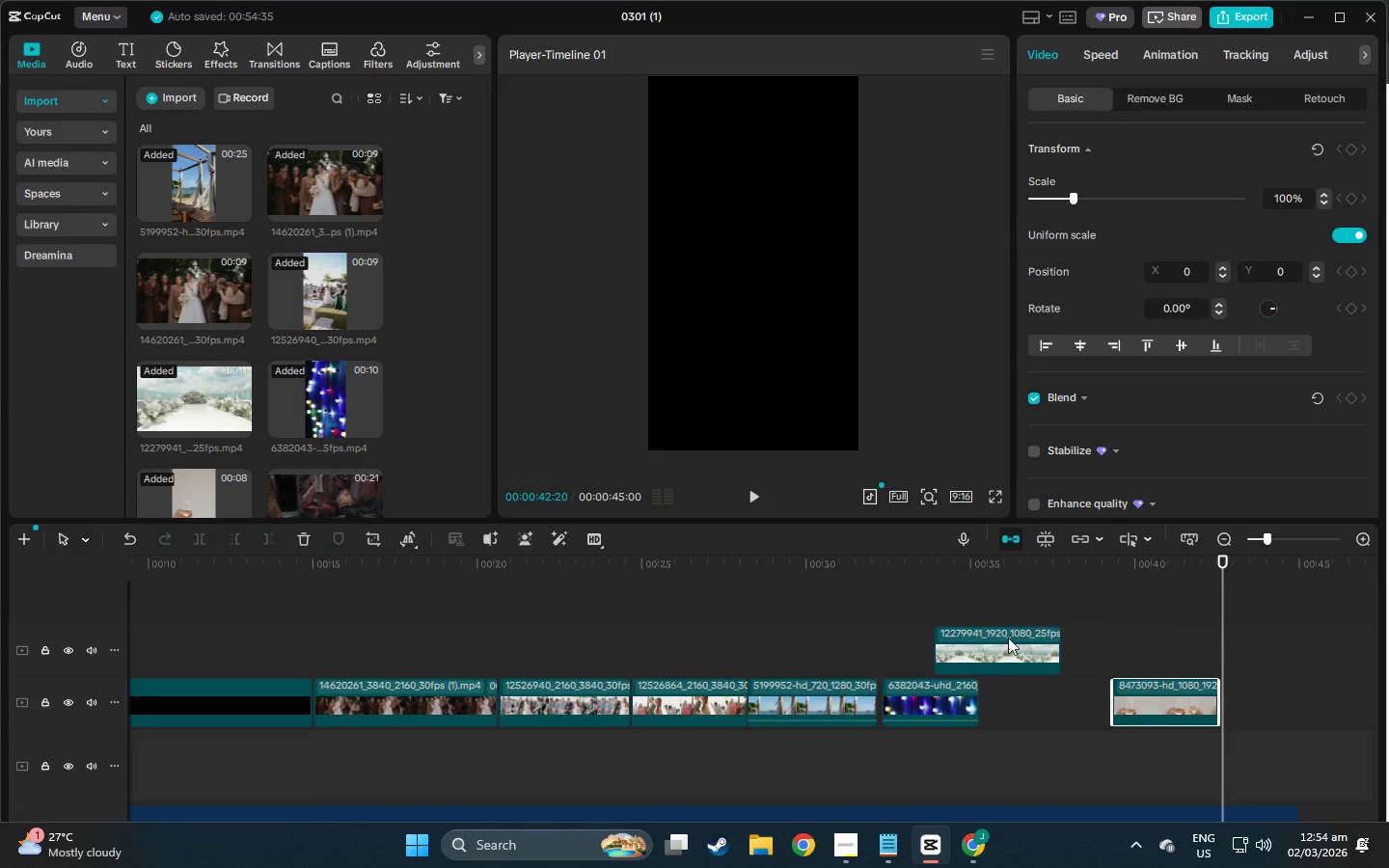 
left_click_drag(start_coordinate=[1001, 635], to_coordinate=[1047, 689])
 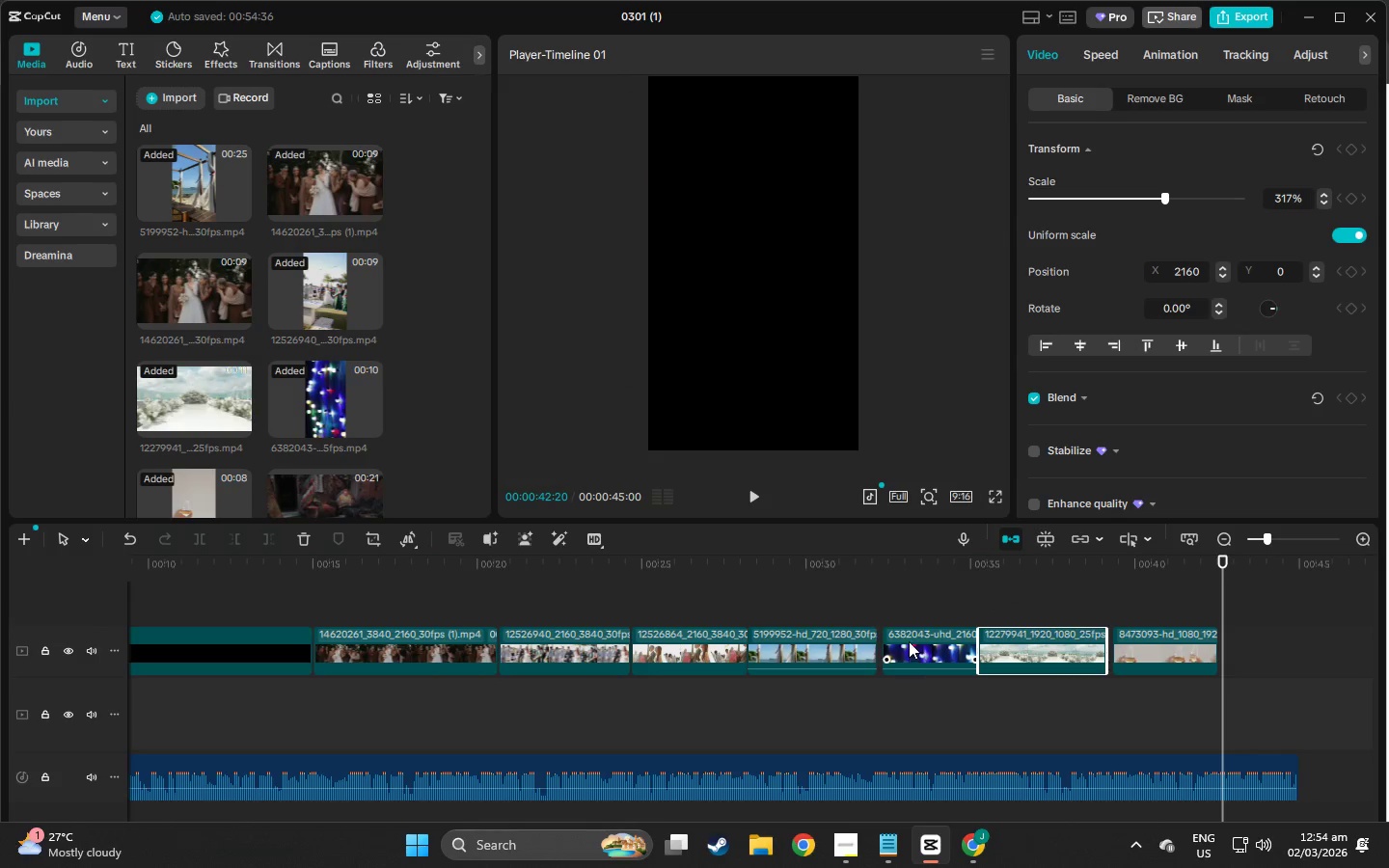 
left_click_drag(start_coordinate=[909, 641], to_coordinate=[1247, 642])
 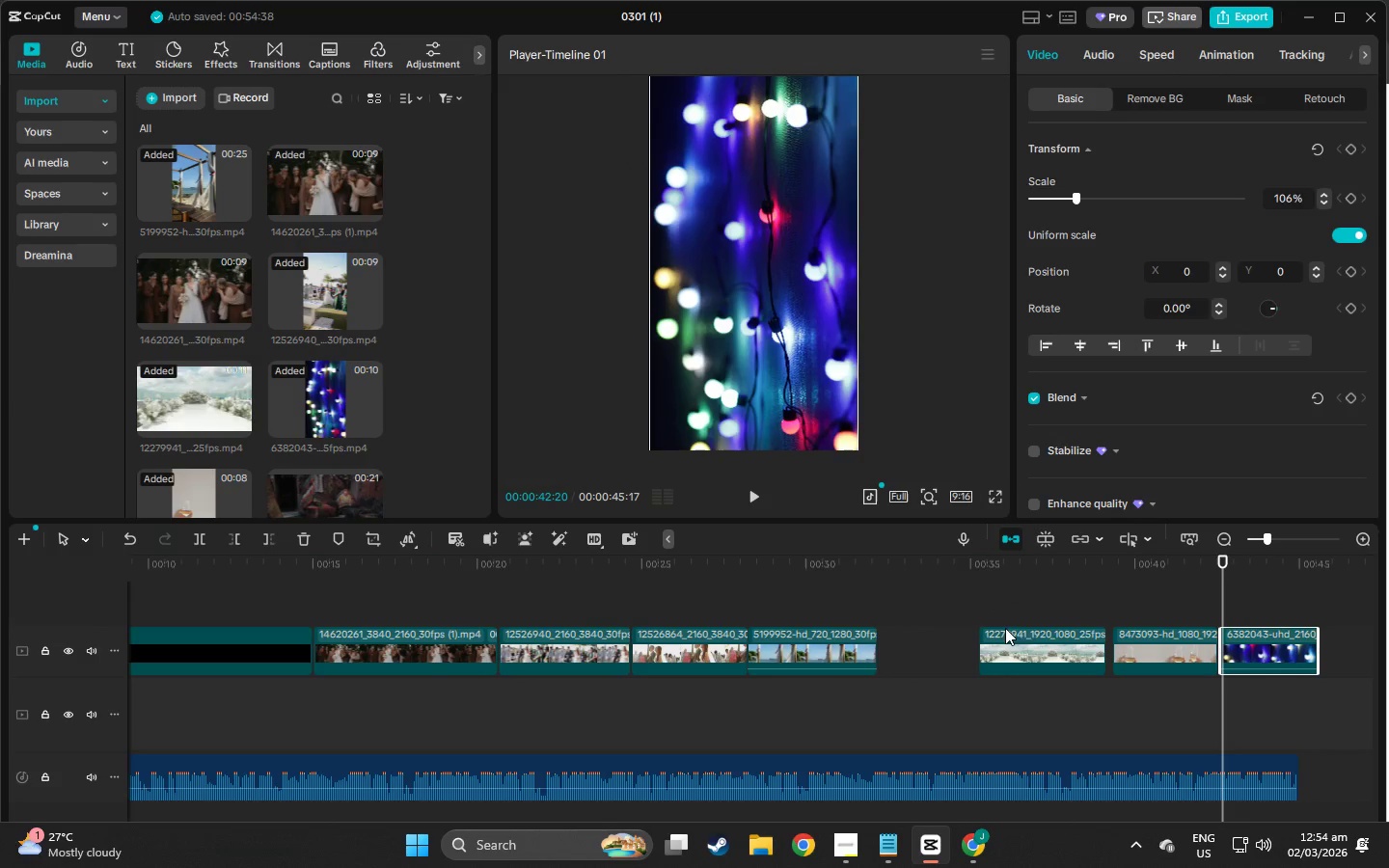 
left_click_drag(start_coordinate=[1023, 632], to_coordinate=[923, 634])
 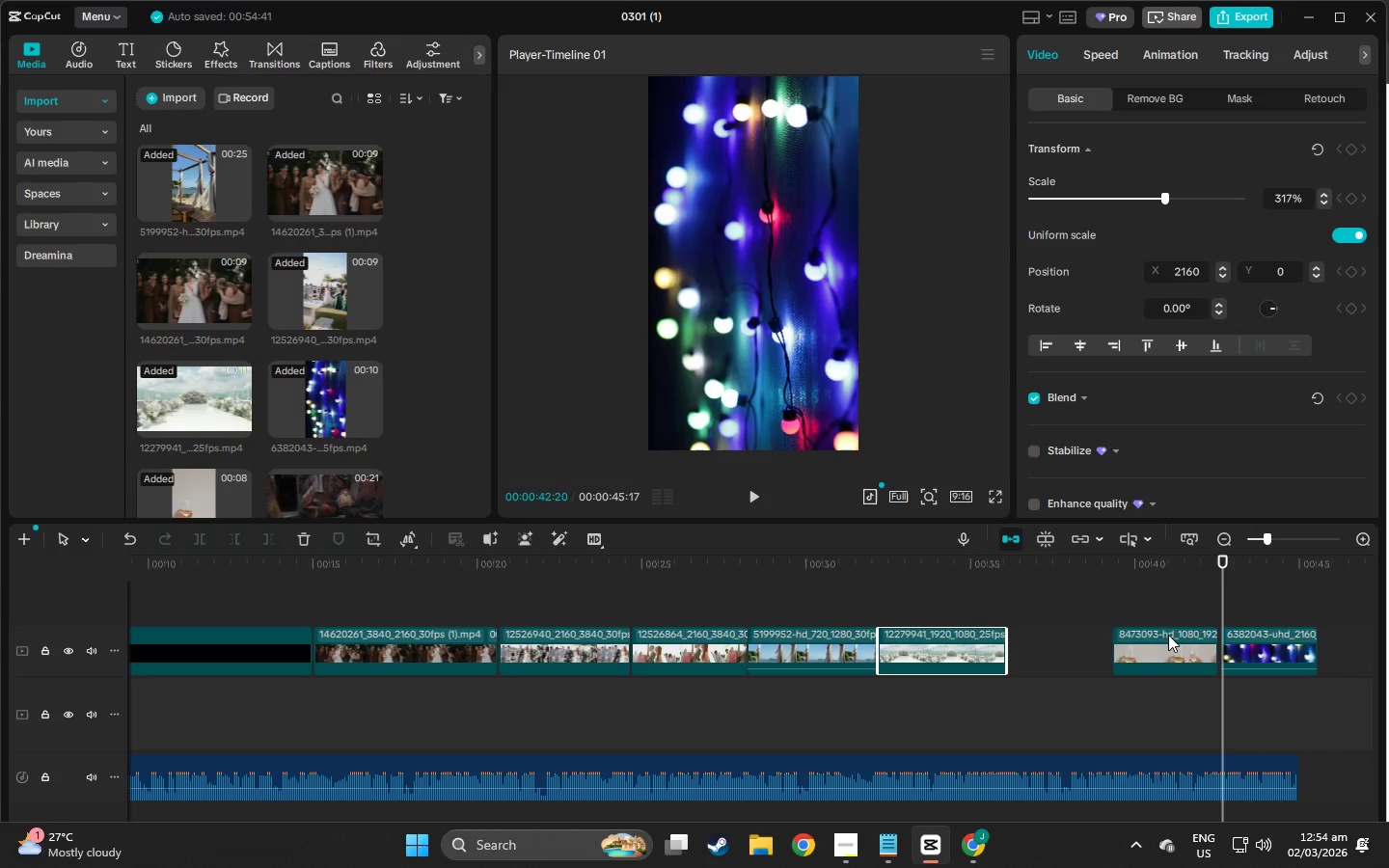 
left_click_drag(start_coordinate=[1168, 635], to_coordinate=[1062, 637])
 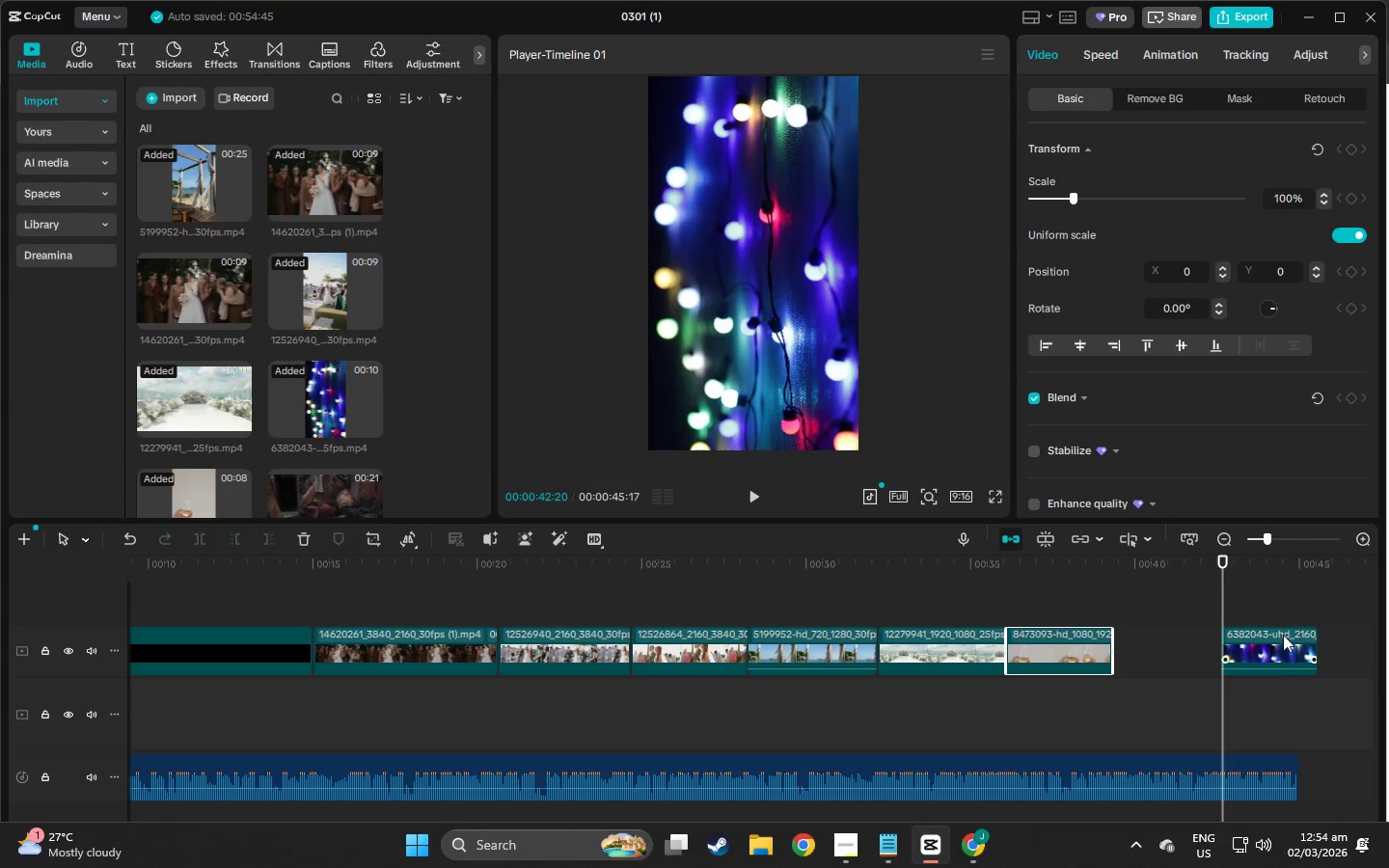 
left_click_drag(start_coordinate=[1268, 638], to_coordinate=[1163, 640])
 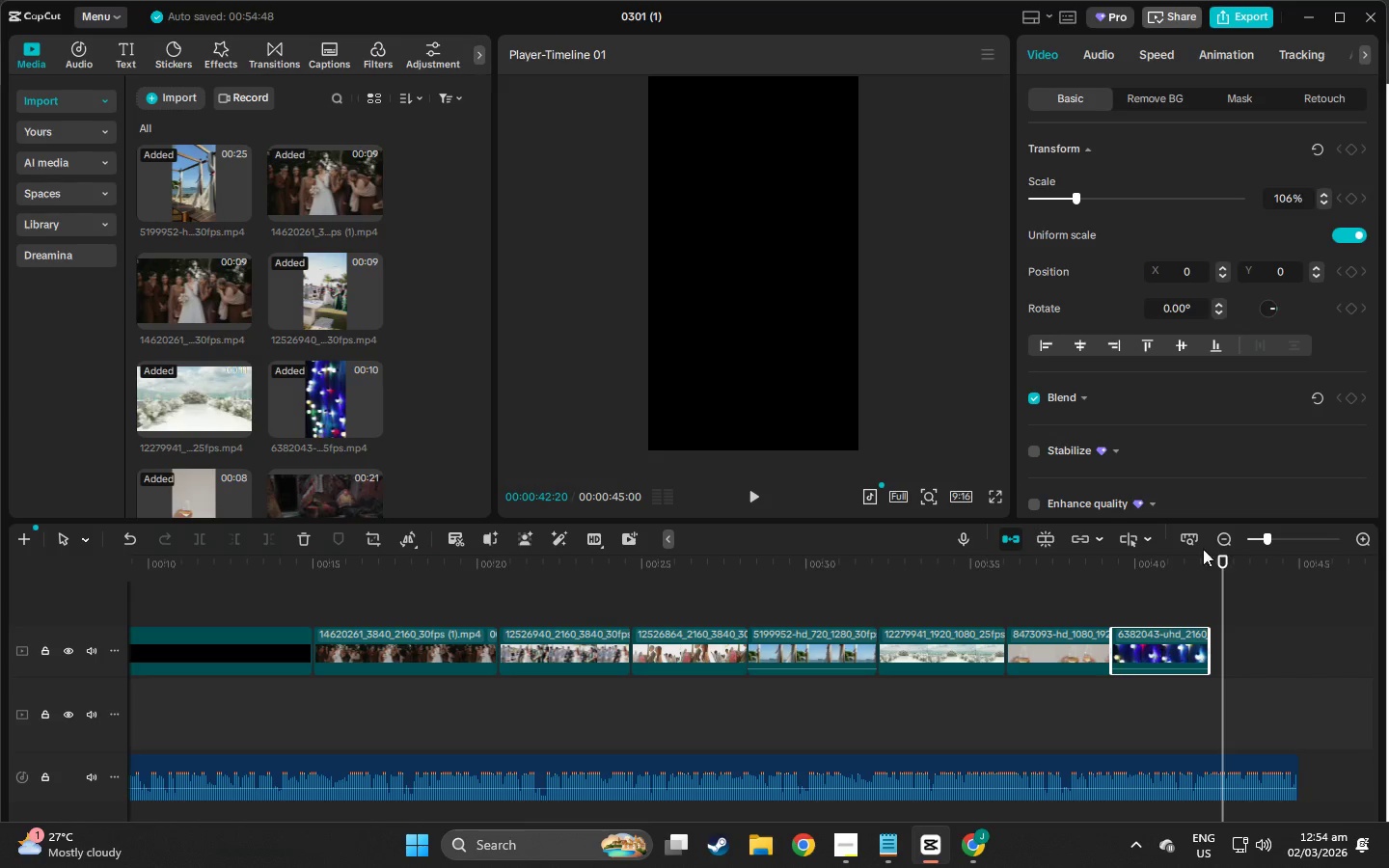 
left_click_drag(start_coordinate=[1226, 563], to_coordinate=[0, 615])
 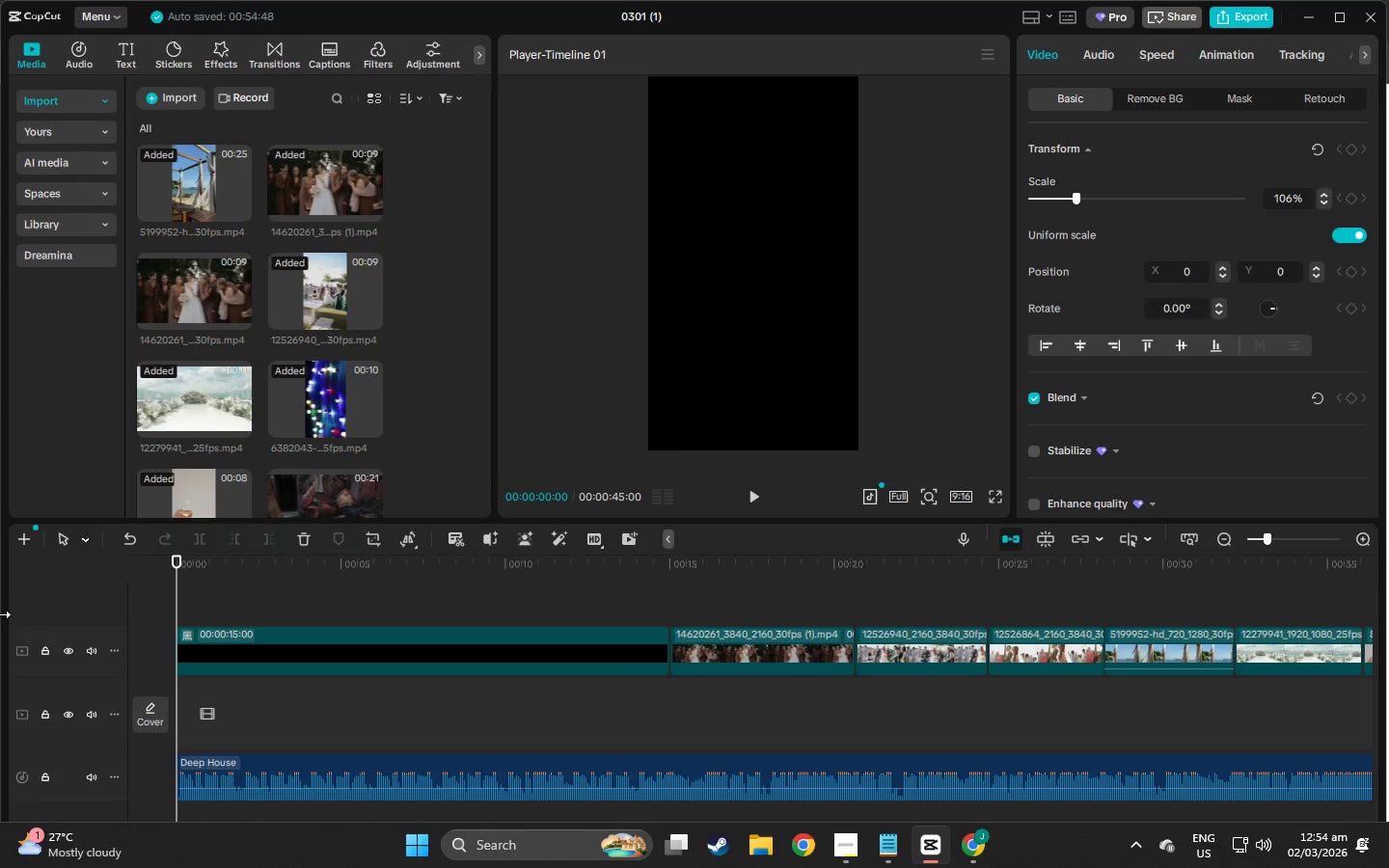 
key(Space)
 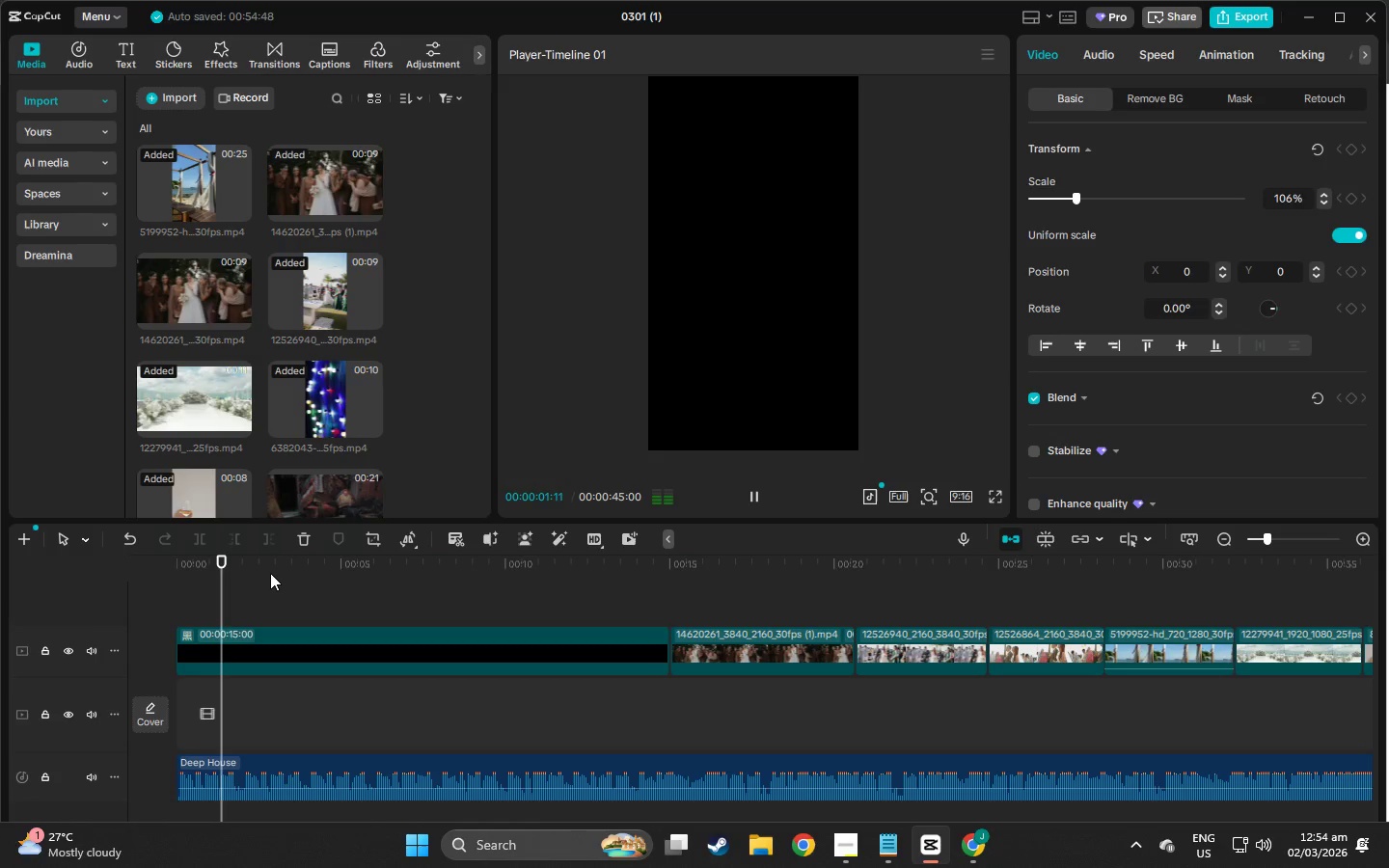 
left_click_drag(start_coordinate=[240, 563], to_coordinate=[667, 588])
 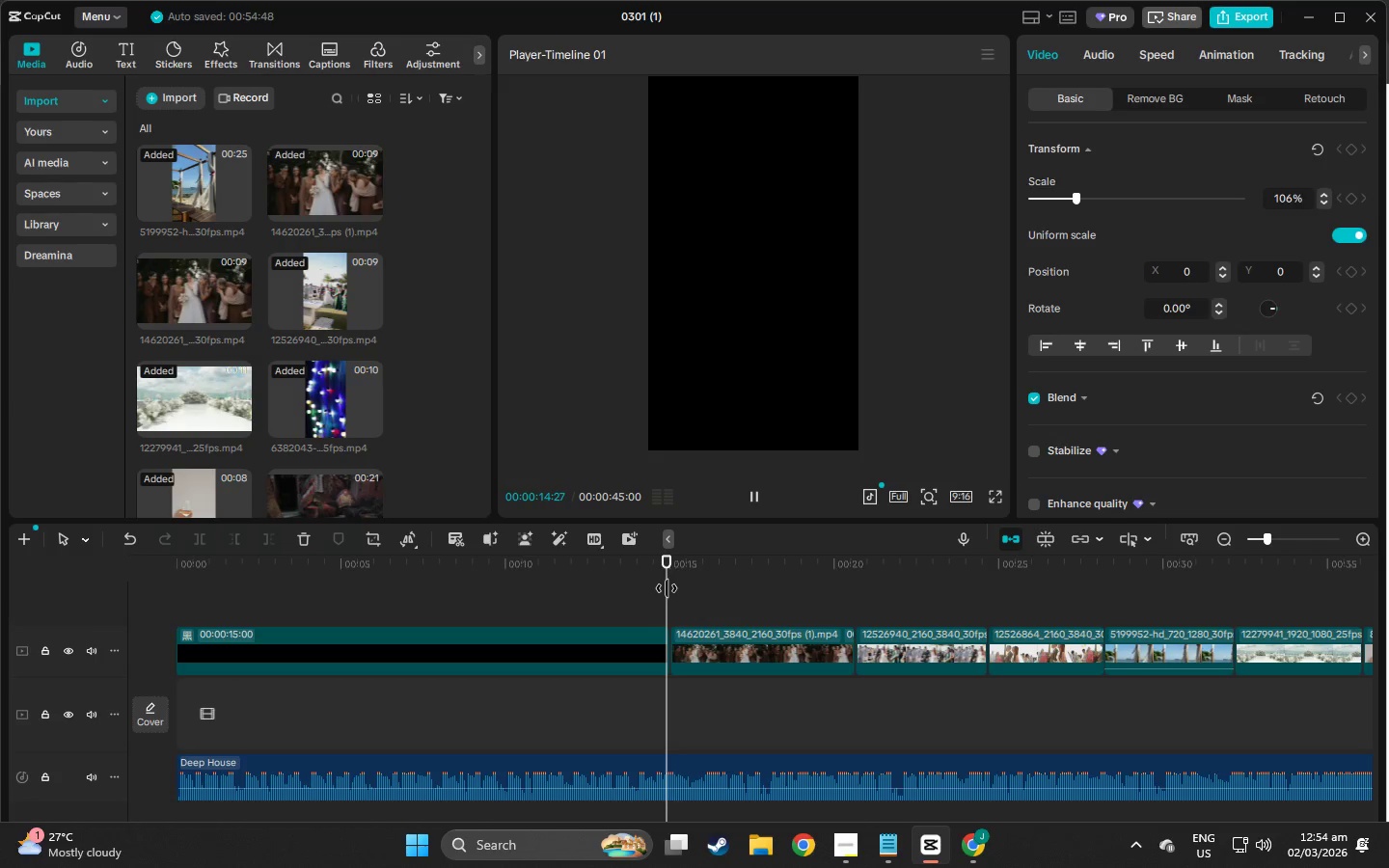 
key(Space)
 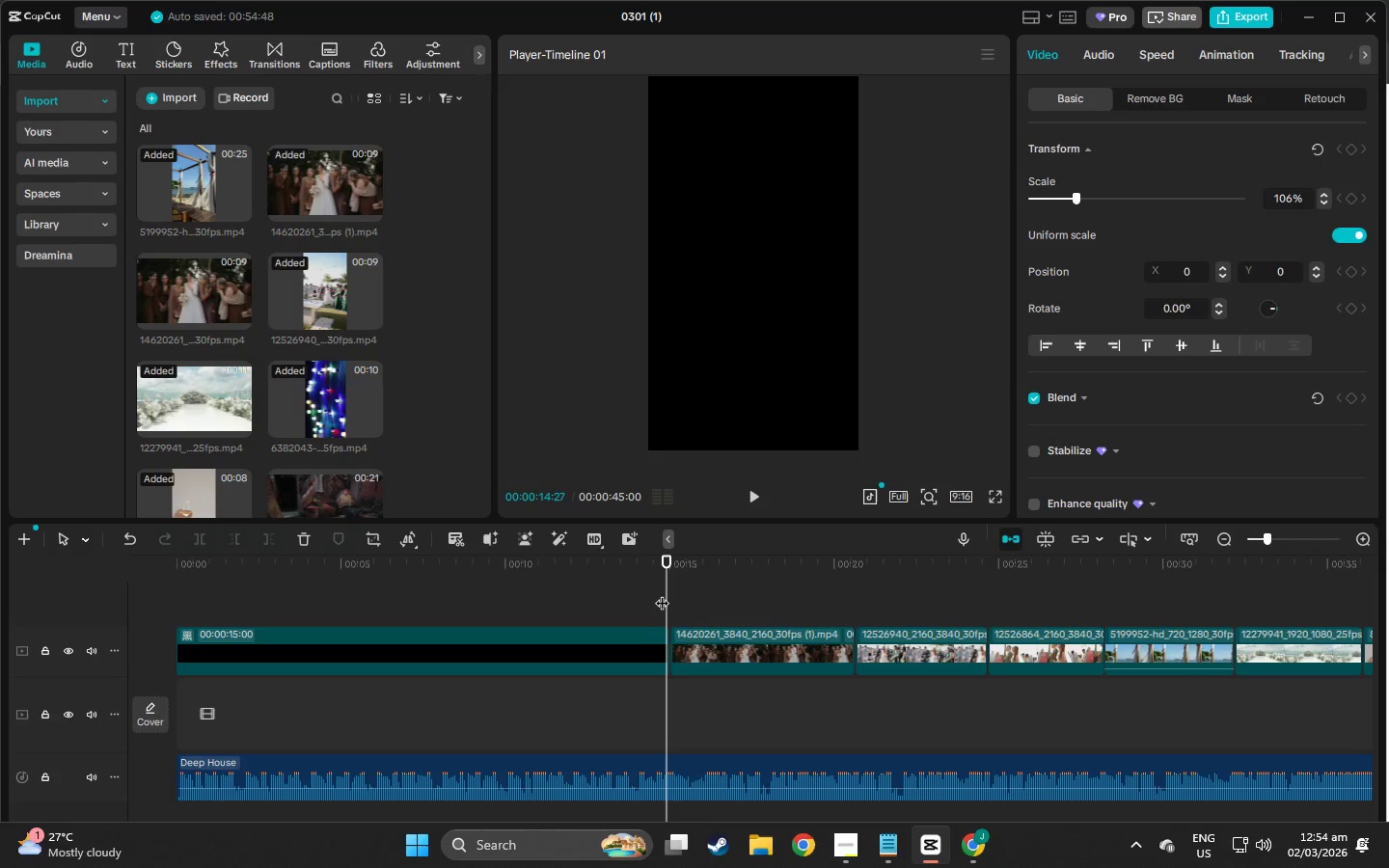 
key(Space)
 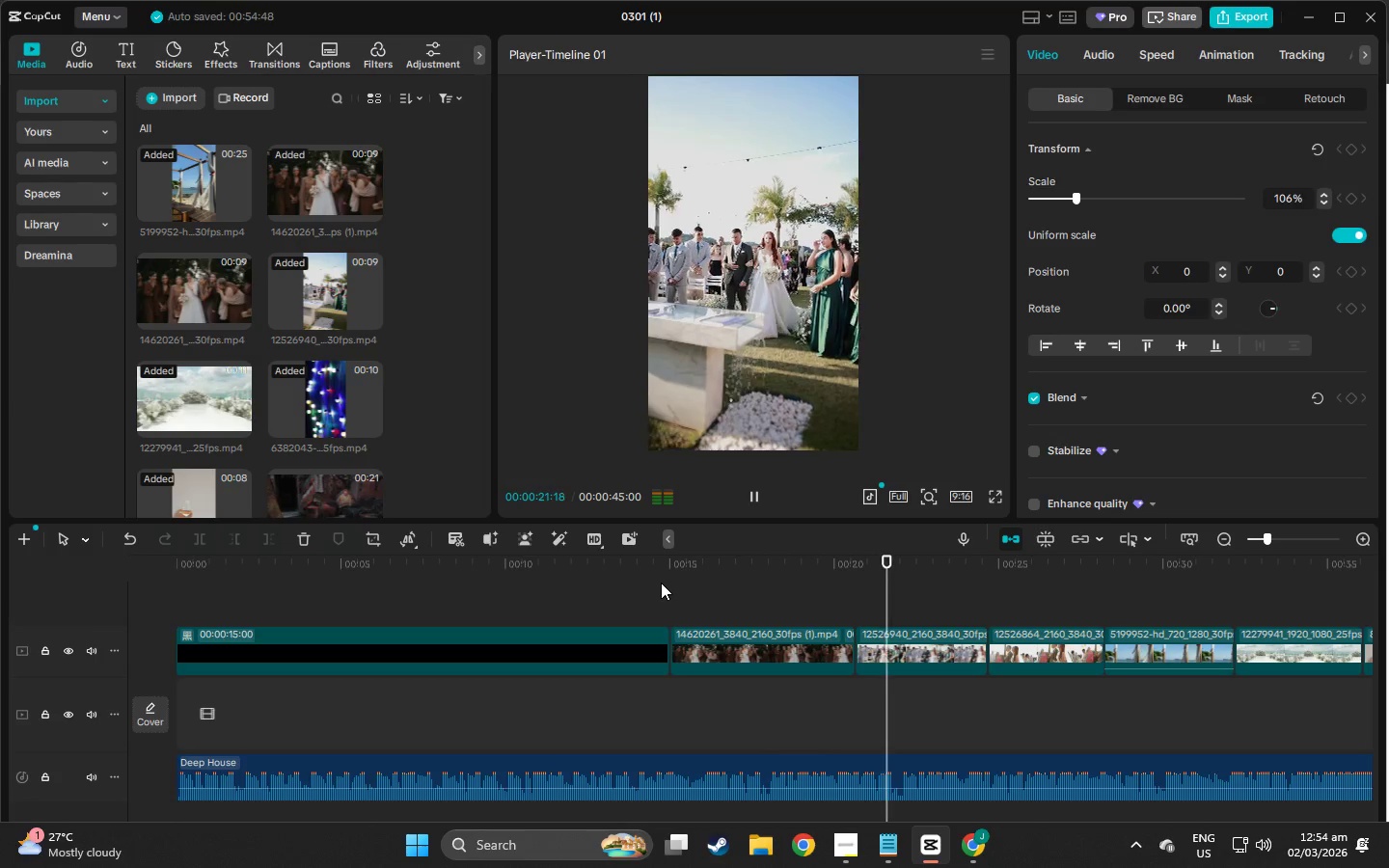 
wait(11.73)
 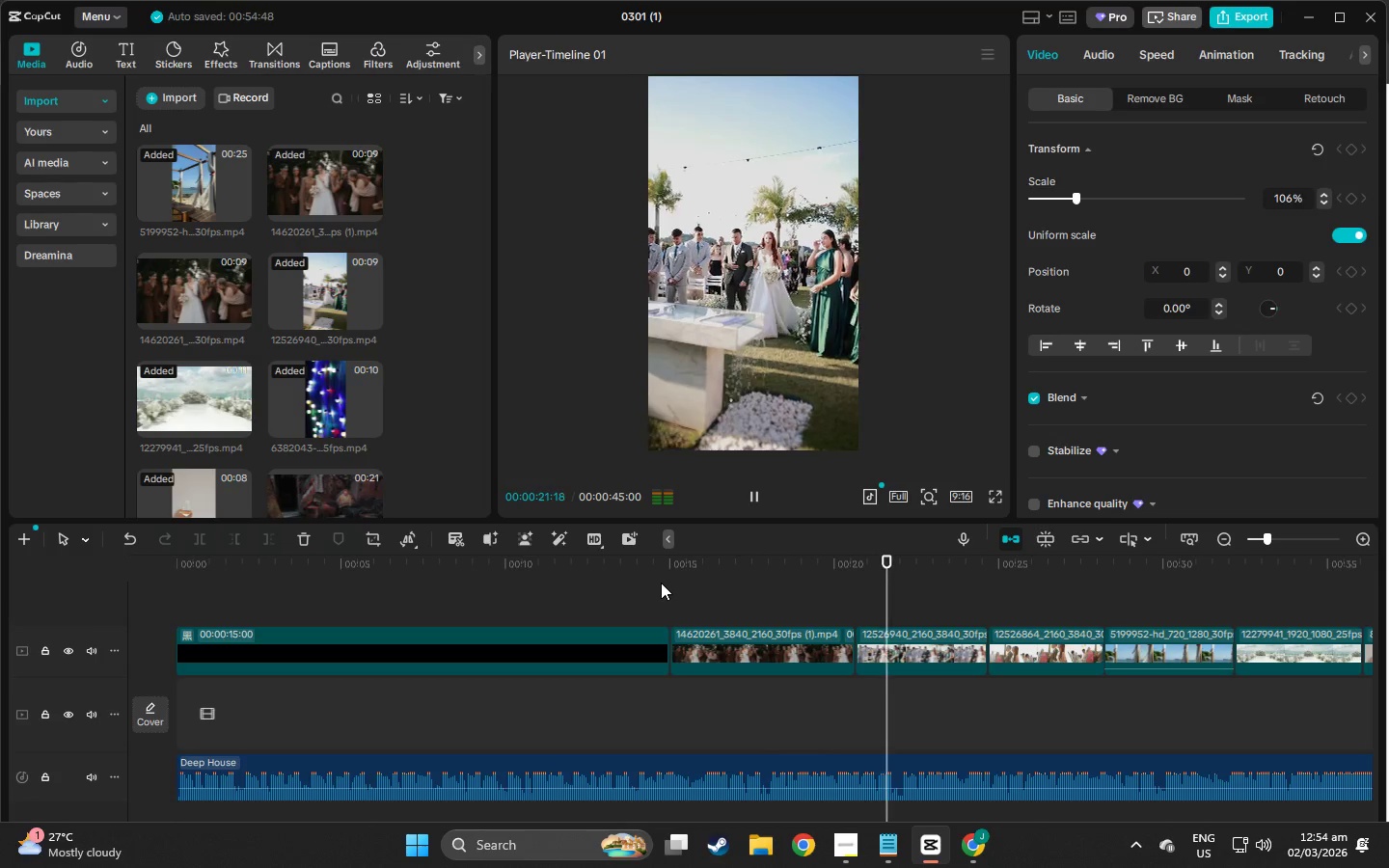 
scroll: coordinate [253, 414], scroll_direction: up, amount: 2.0
 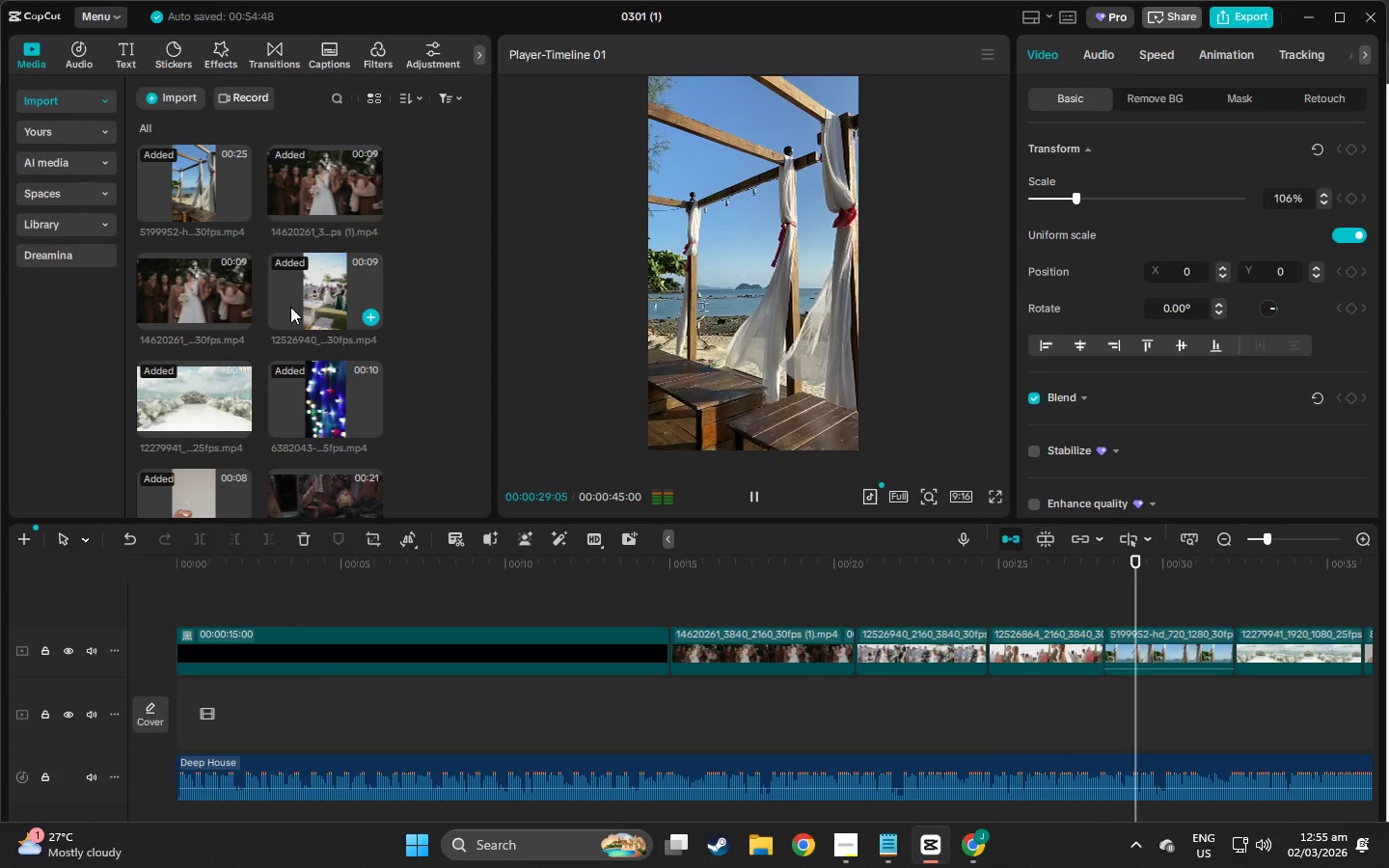 
scroll: coordinate [318, 364], scroll_direction: down, amount: 3.0
 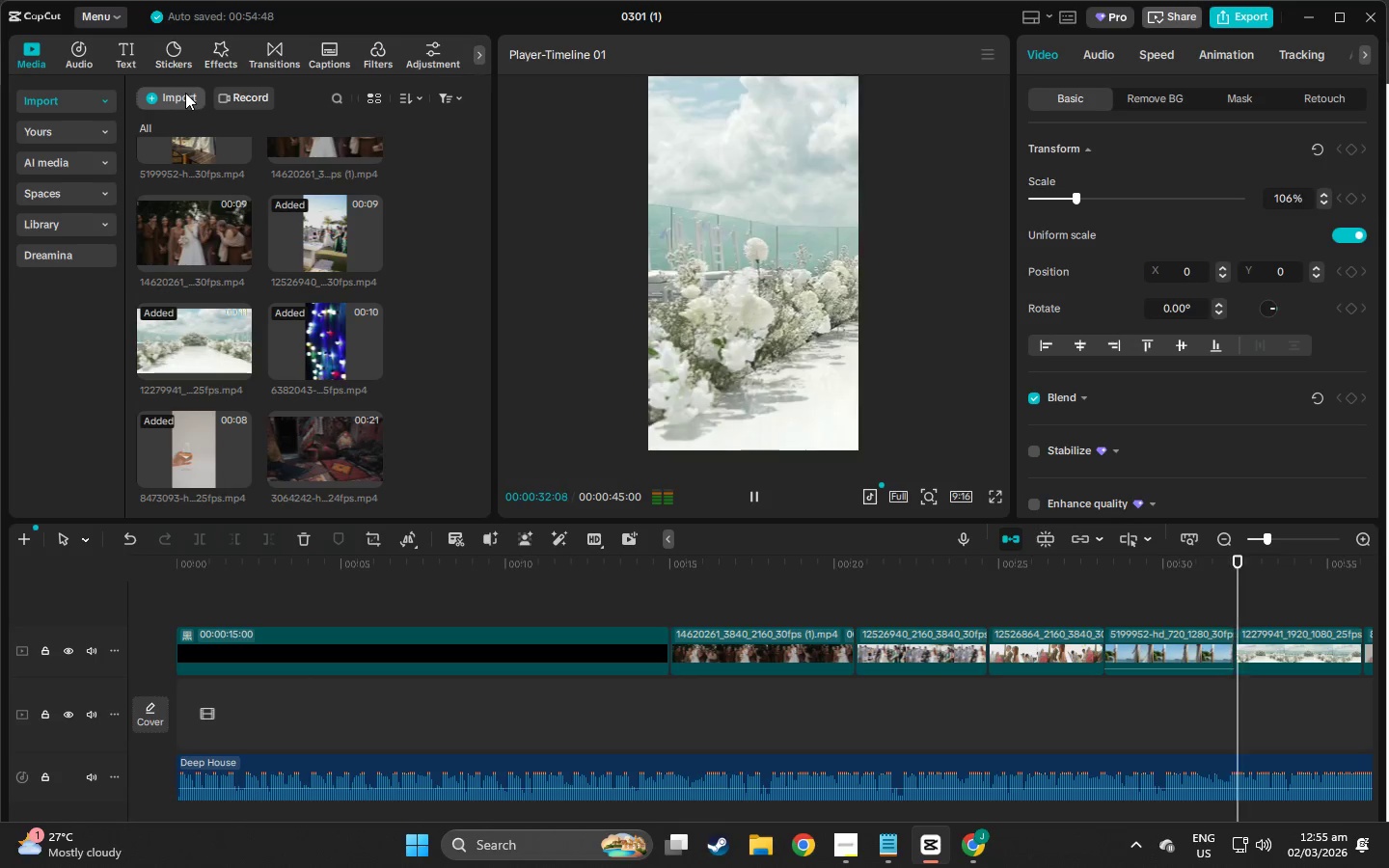 
left_click([185, 93])
 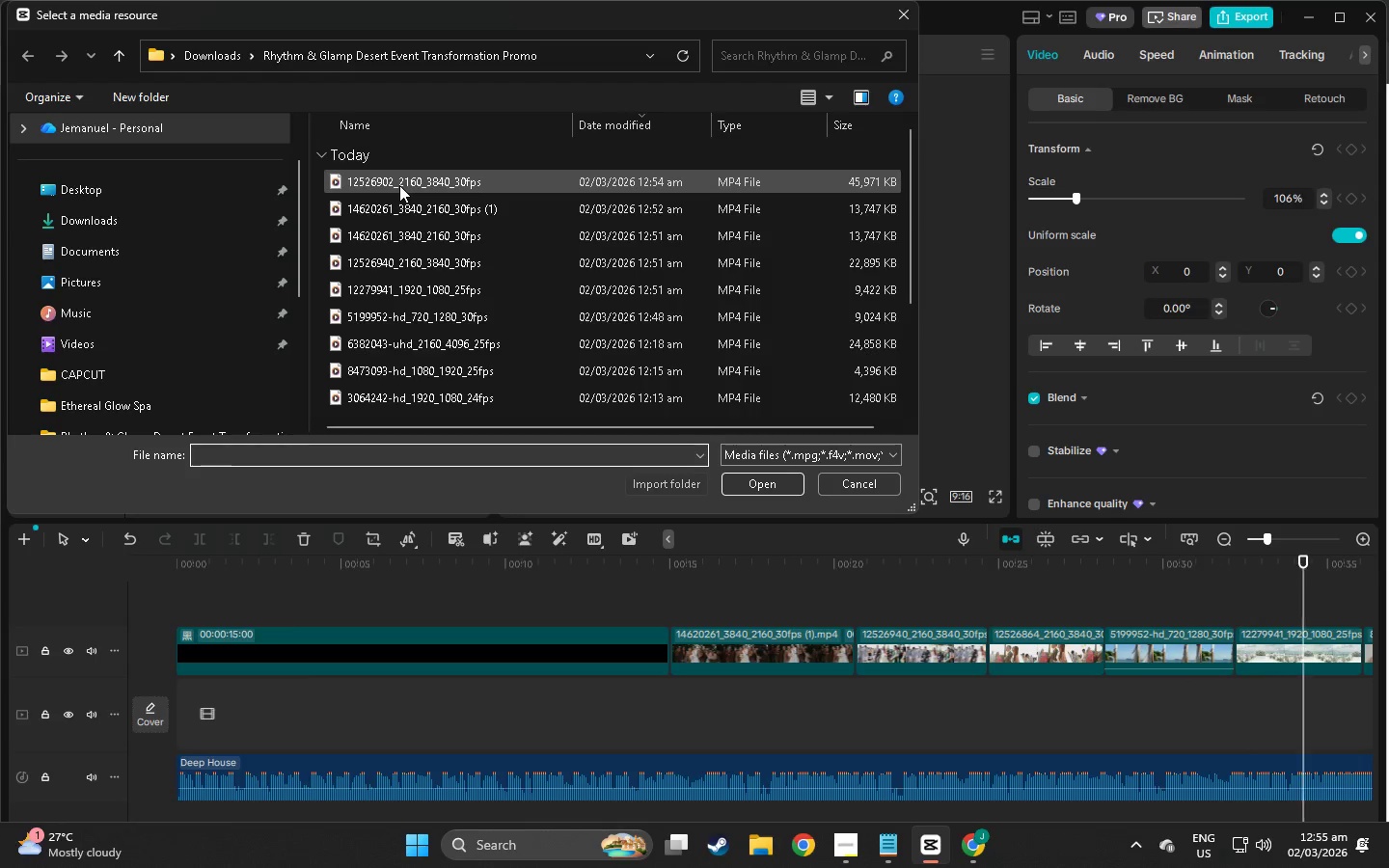 
double_click([399, 185])
 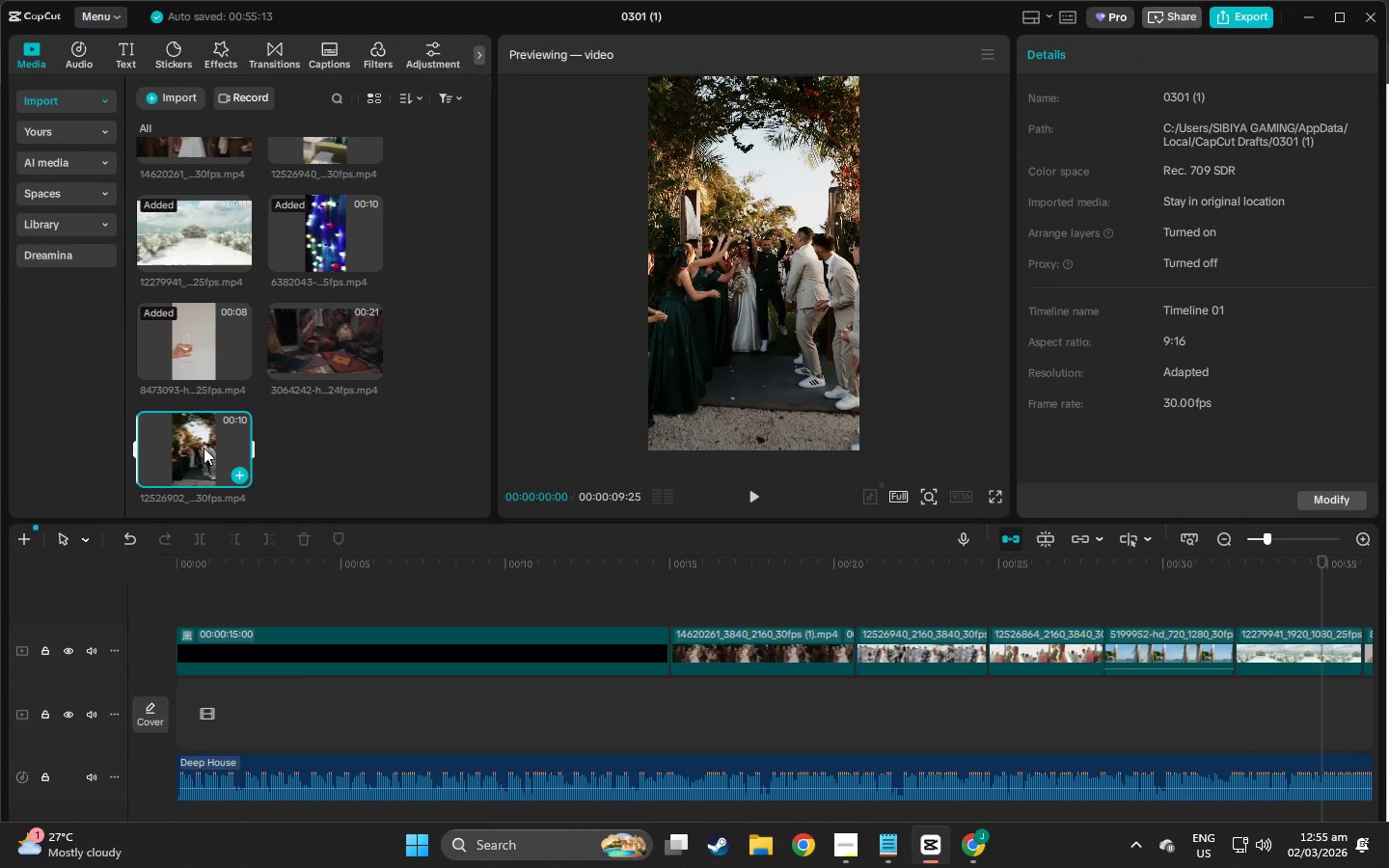 
left_click_drag(start_coordinate=[186, 455], to_coordinate=[1328, 650])
 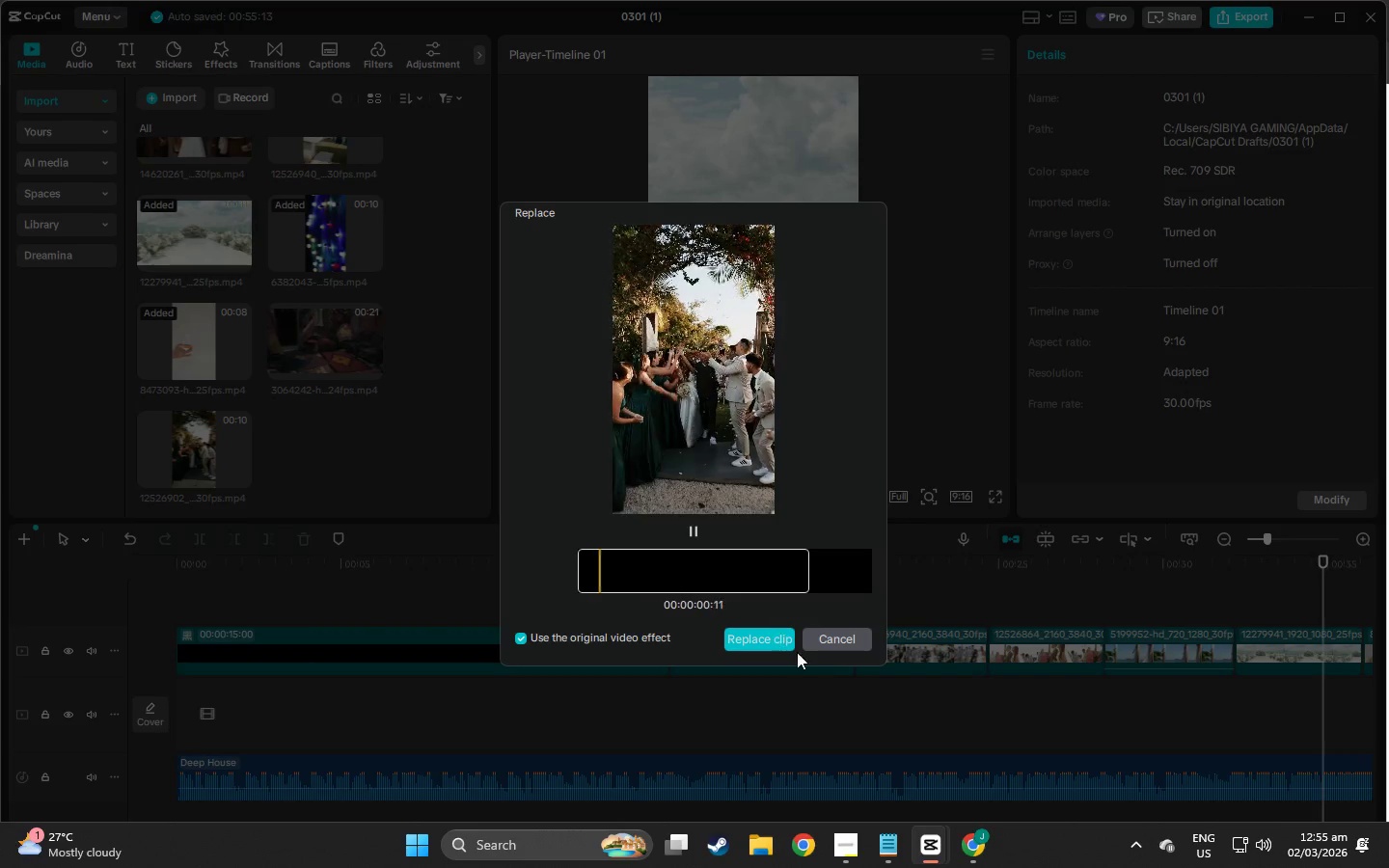 
left_click([841, 642])
 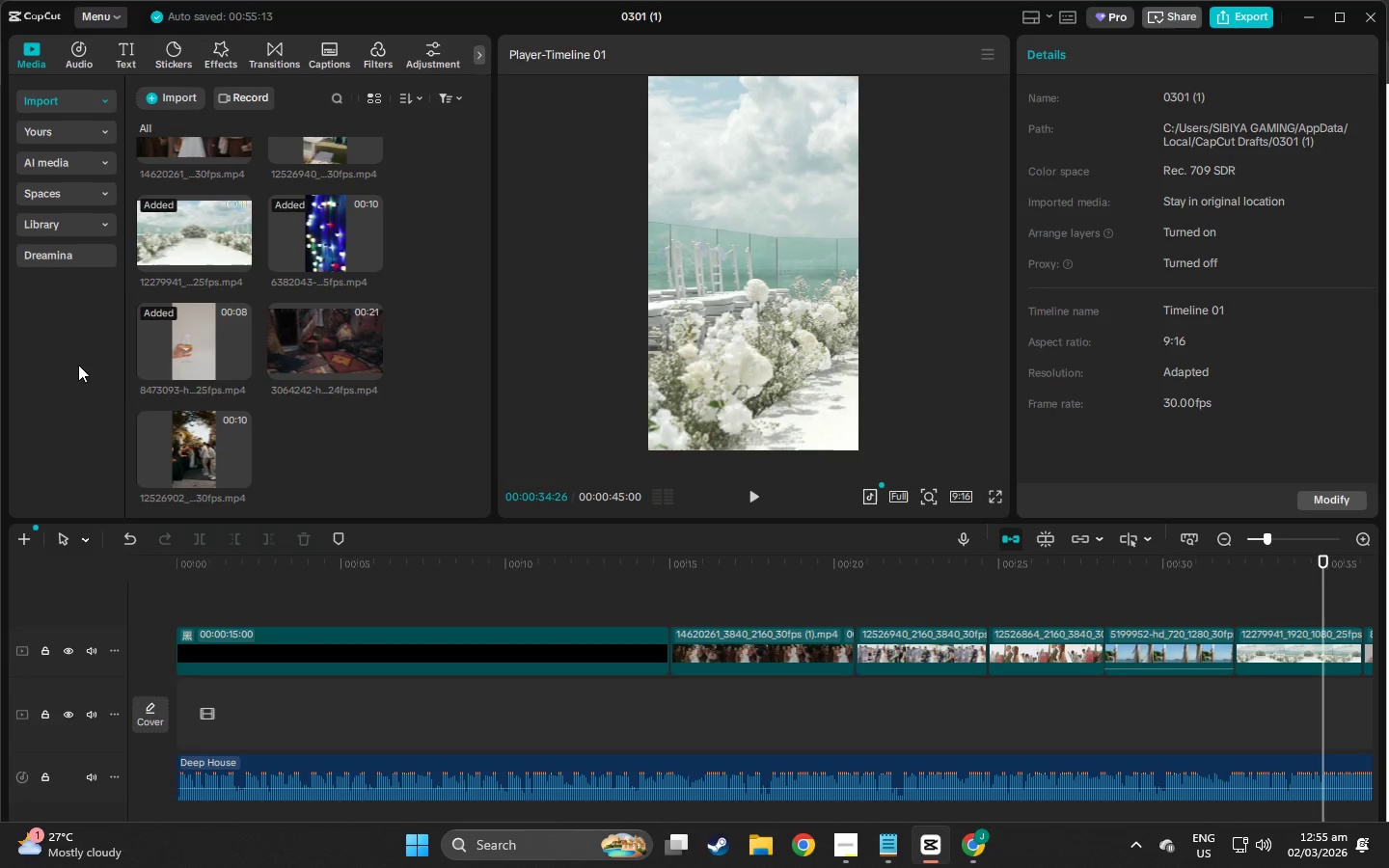 
left_click_drag(start_coordinate=[174, 429], to_coordinate=[1158, 601])
 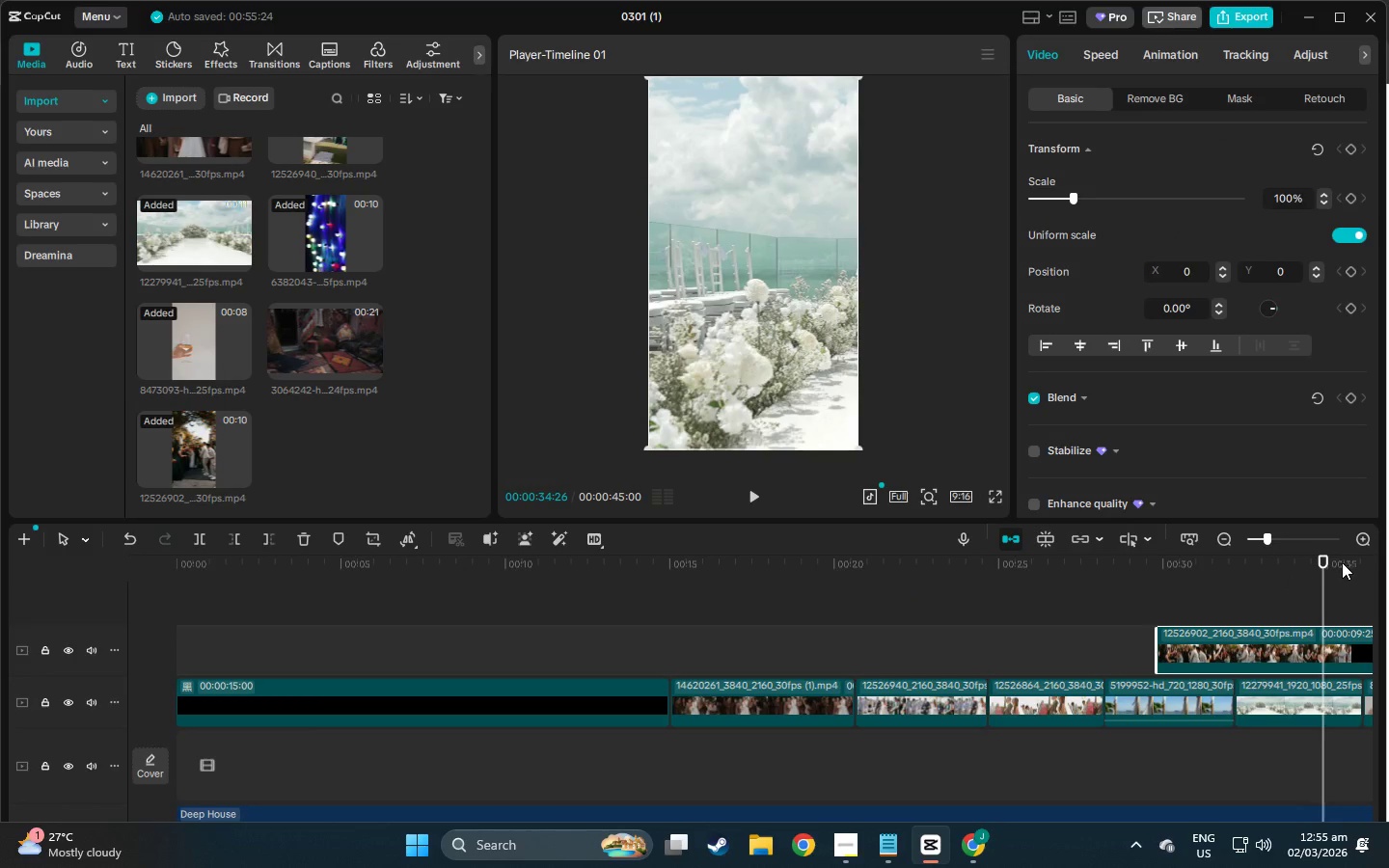 
left_click_drag(start_coordinate=[1326, 557], to_coordinate=[902, 624])
 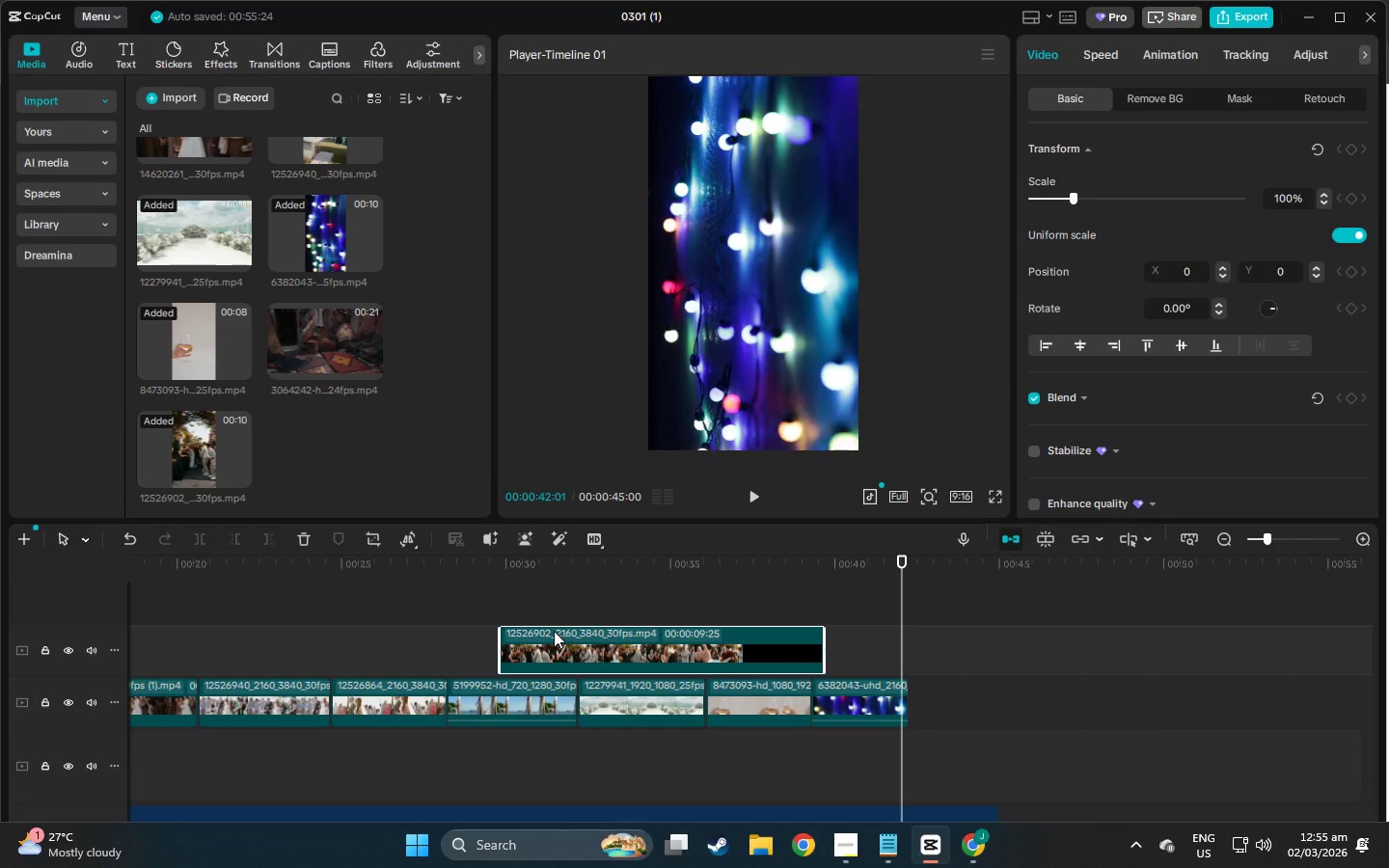 
left_click([505, 573])
 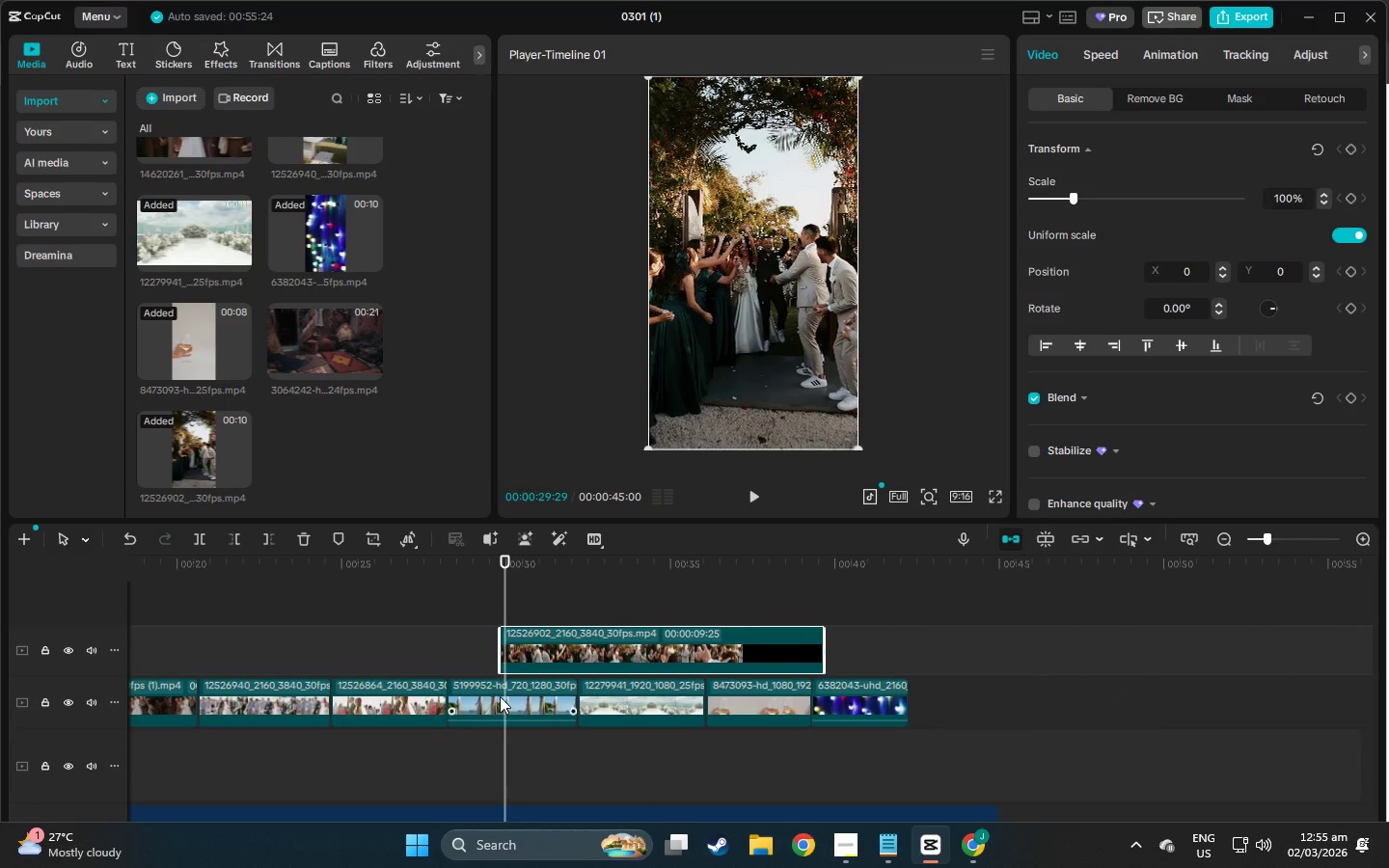 
left_click([500, 696])
 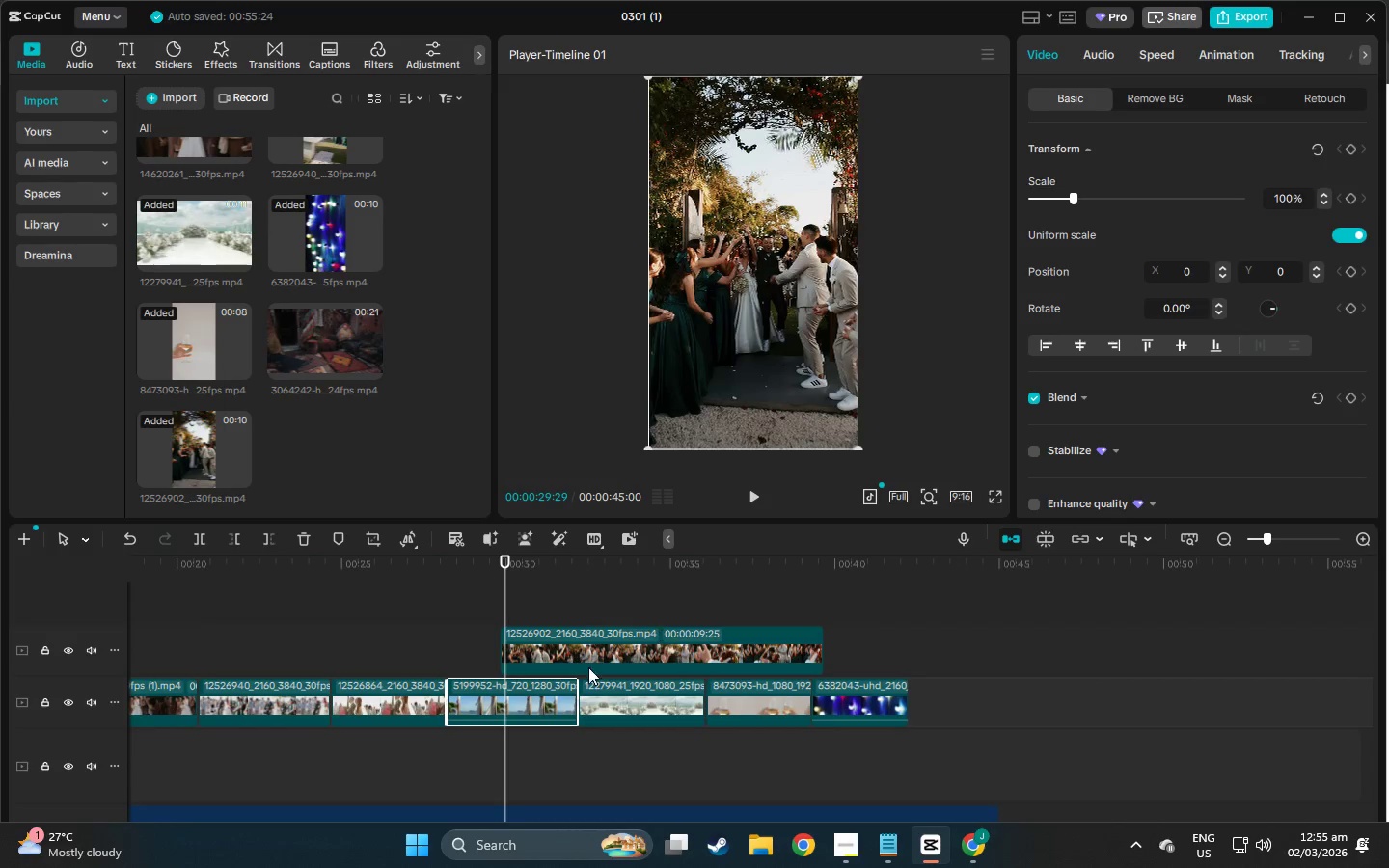 
left_click_drag(start_coordinate=[502, 689], to_coordinate=[969, 701])
 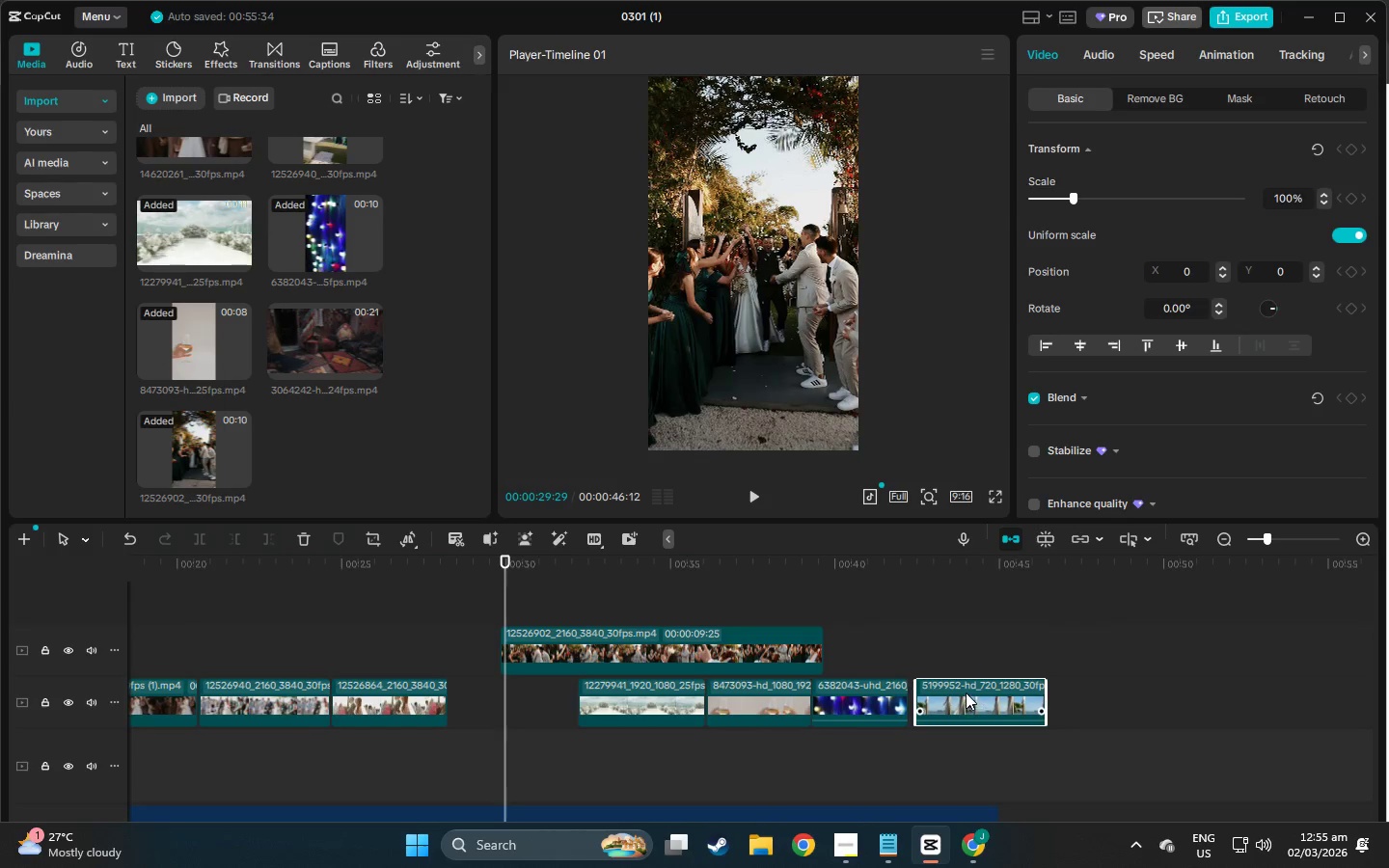 
left_click([965, 691])
 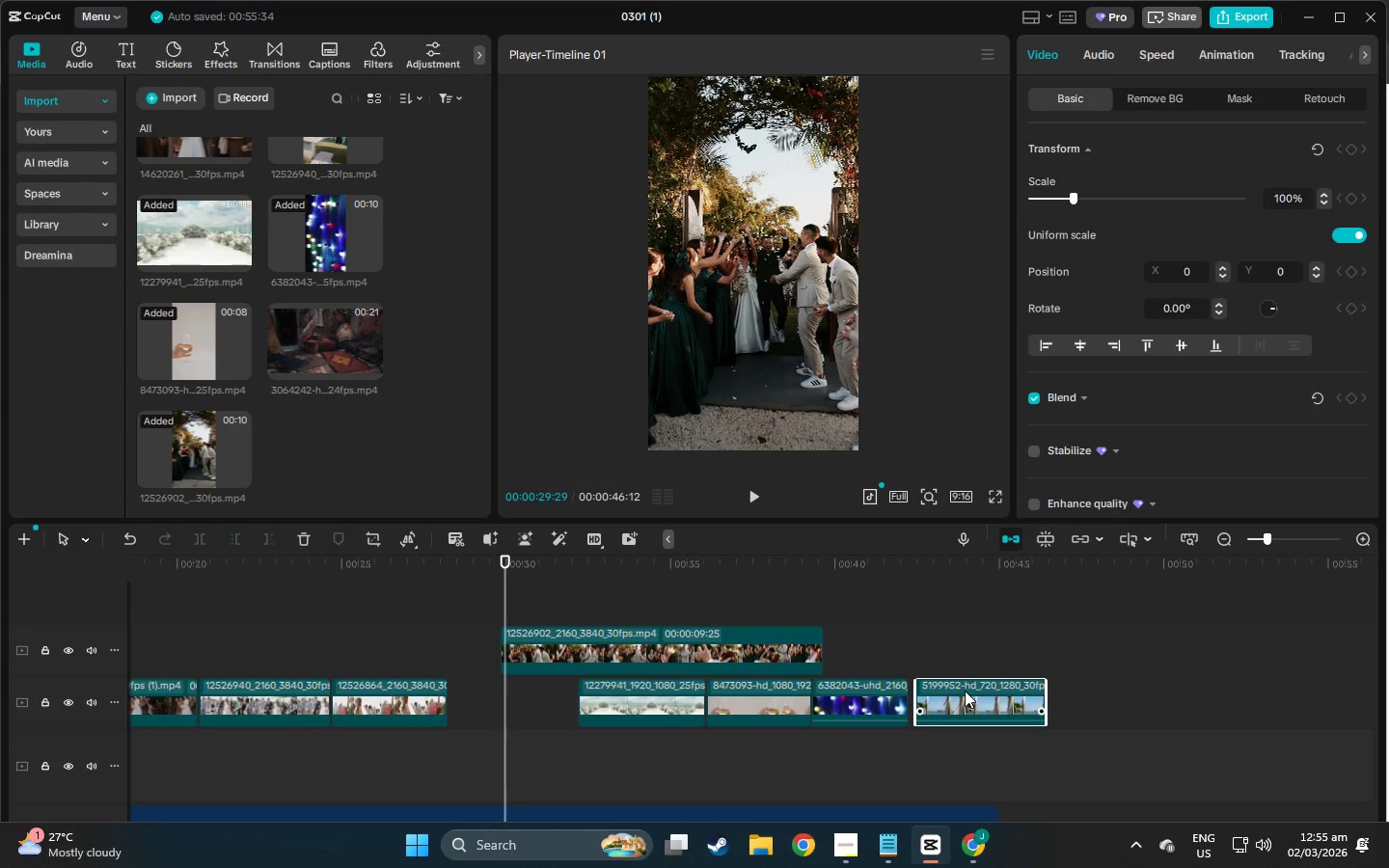 
key(Delete)
 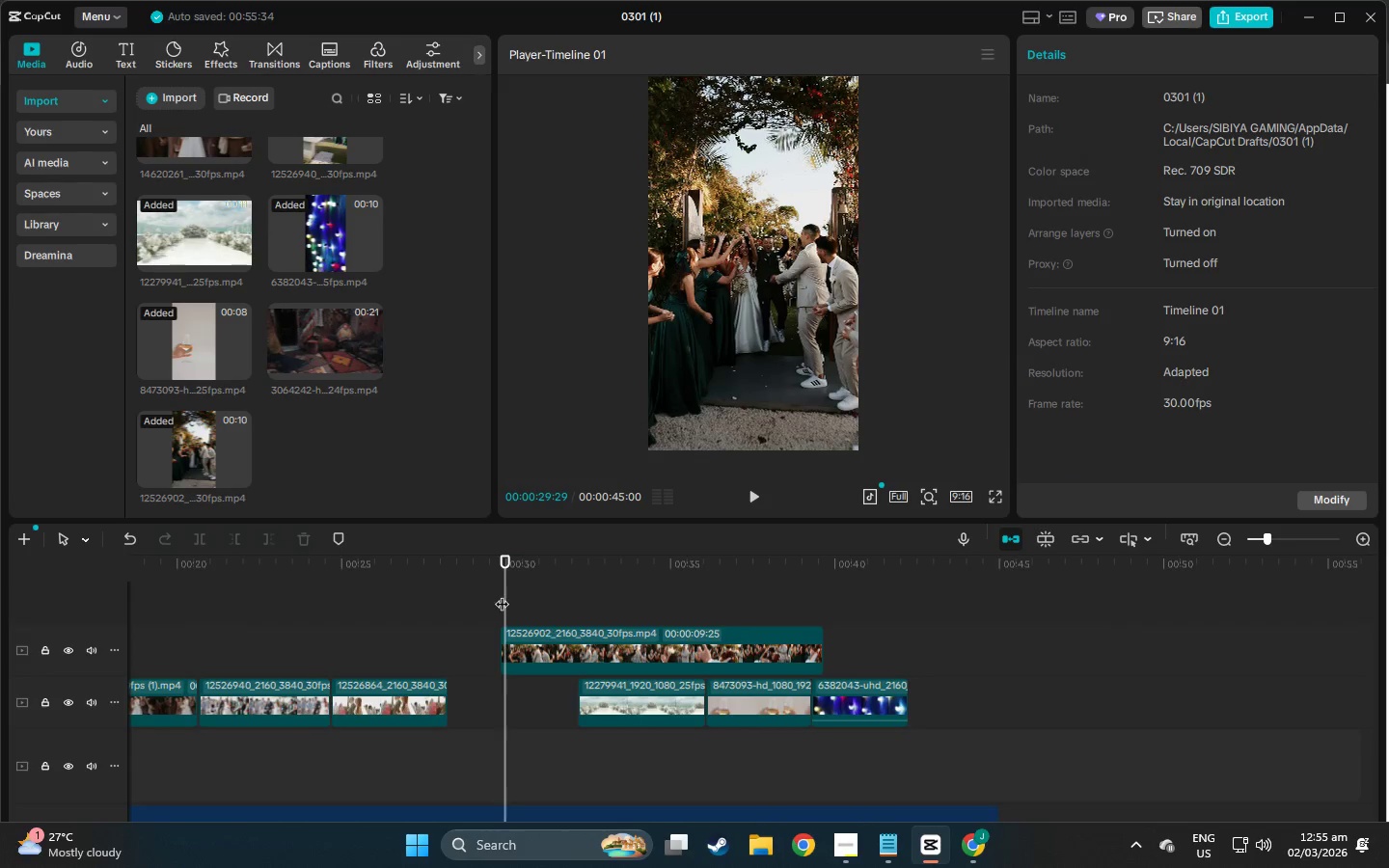 
left_click_drag(start_coordinate=[507, 557], to_coordinate=[511, 594])
 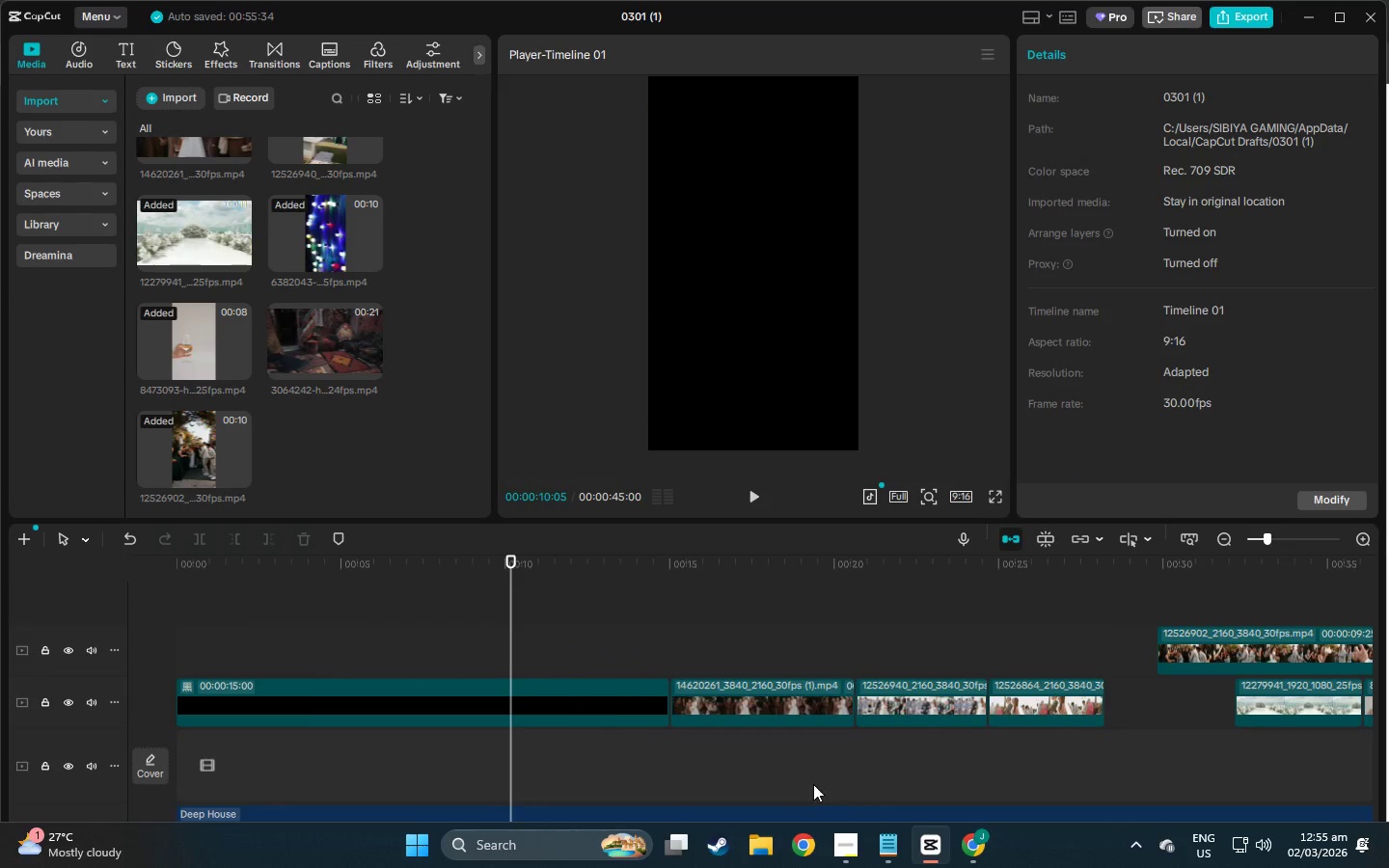 
left_click_drag(start_coordinate=[813, 783], to_coordinate=[1135, 679])
 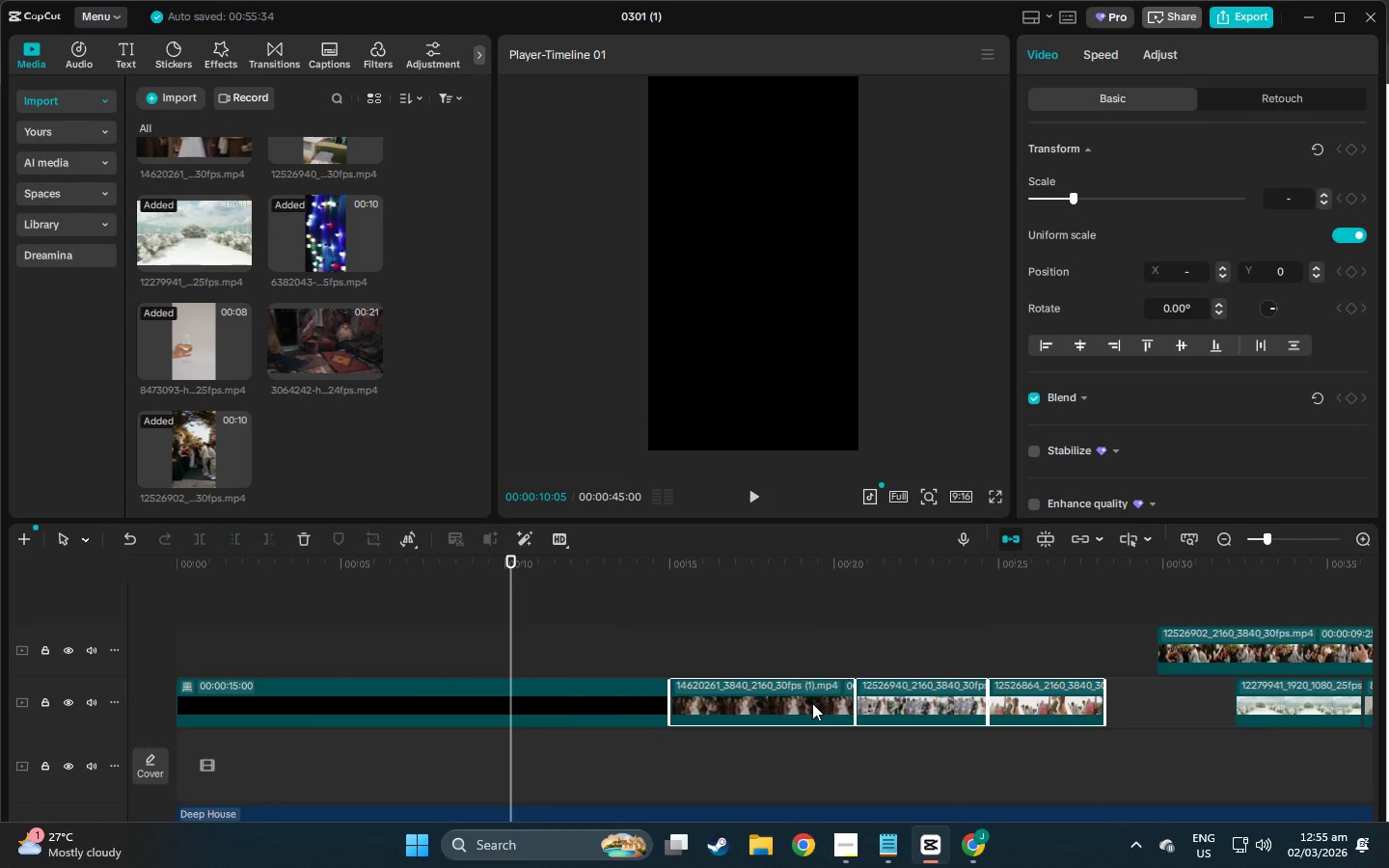 
left_click_drag(start_coordinate=[812, 703], to_coordinate=[948, 706])
 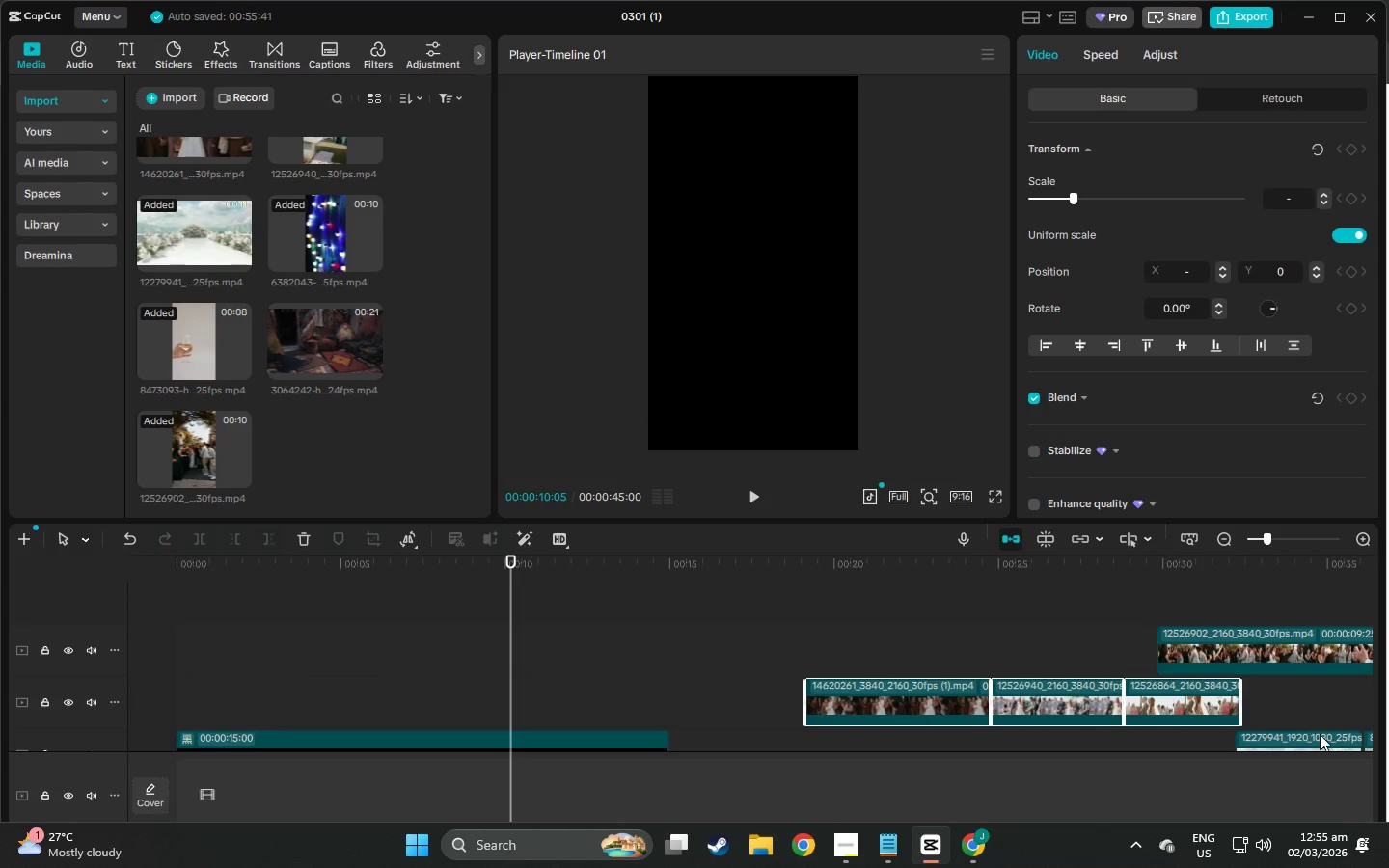 
left_click_drag(start_coordinate=[1318, 735], to_coordinate=[753, 740])
 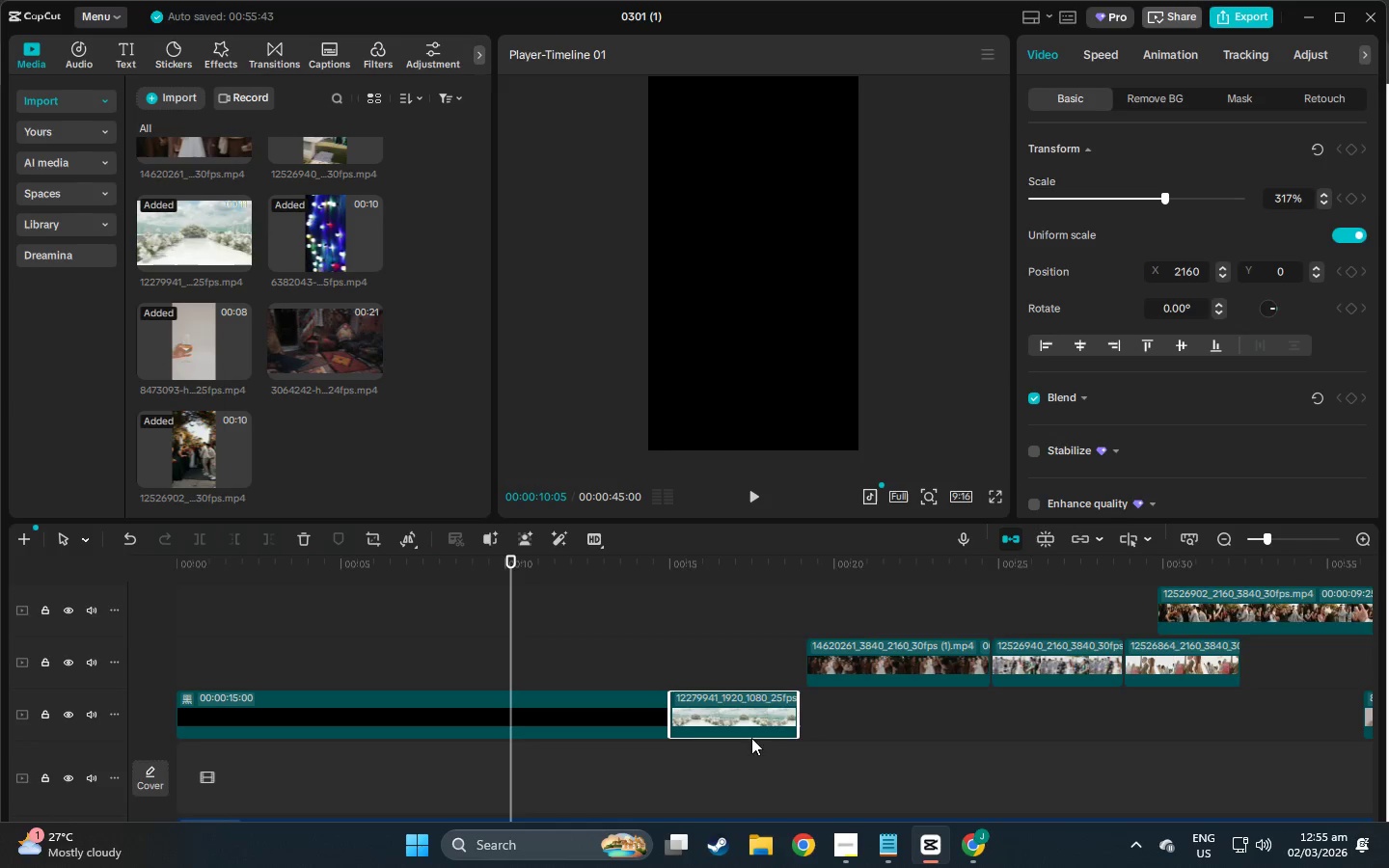 
scroll: coordinate [731, 695], scroll_direction: down, amount: 5.0
 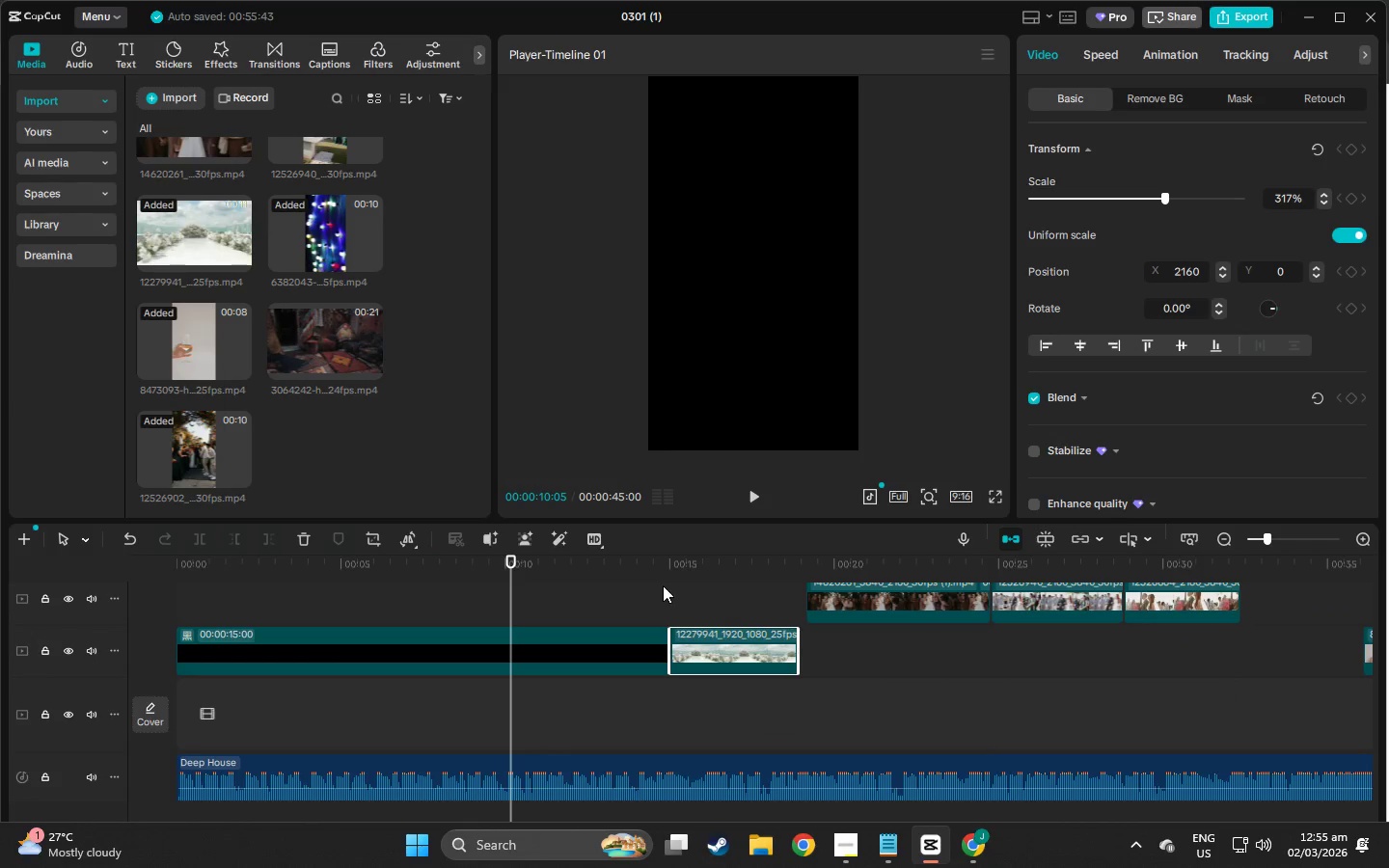 
left_click([656, 580])
 